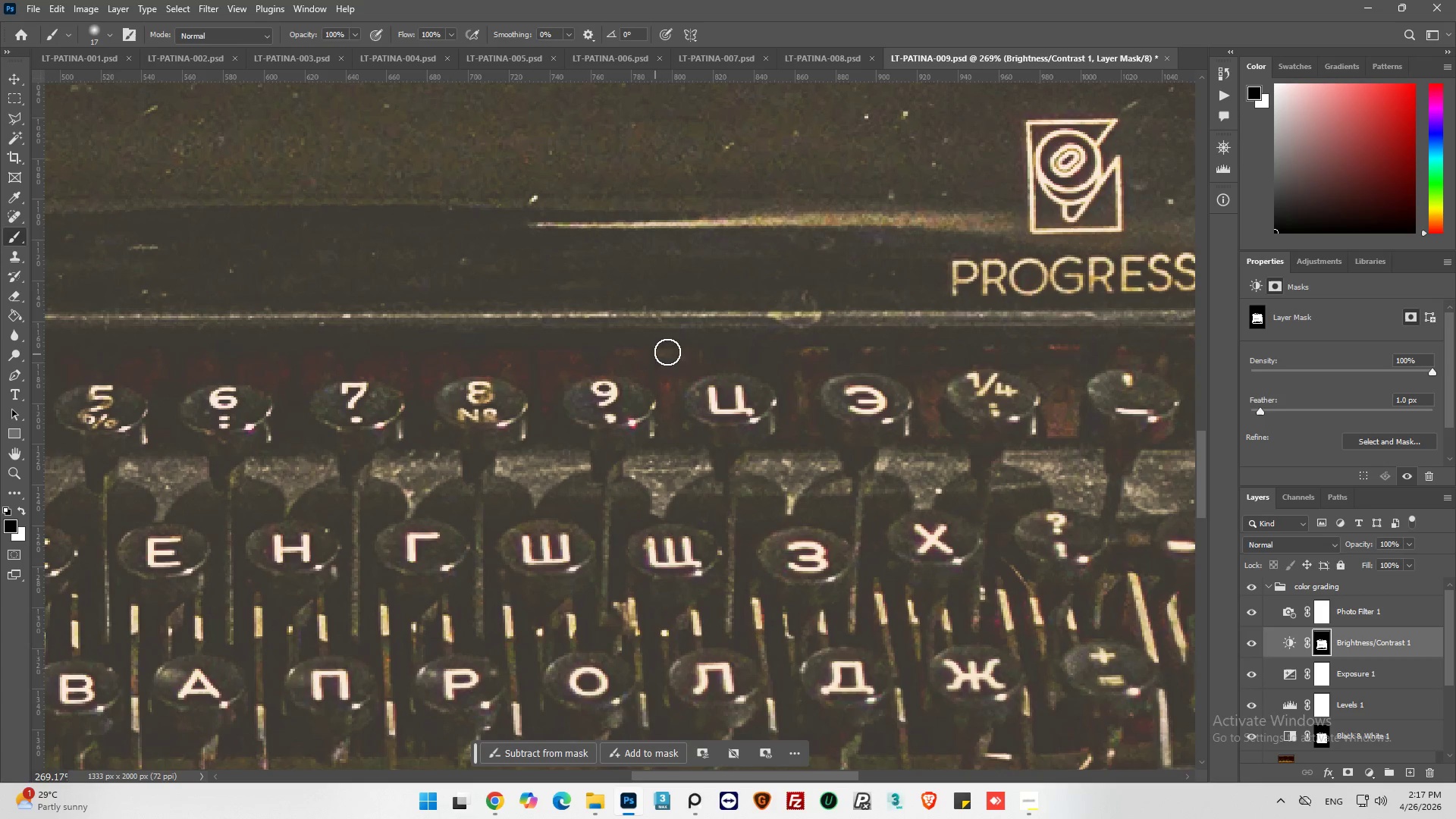 
left_click_drag(start_coordinate=[664, 353], to_coordinate=[764, 348])
 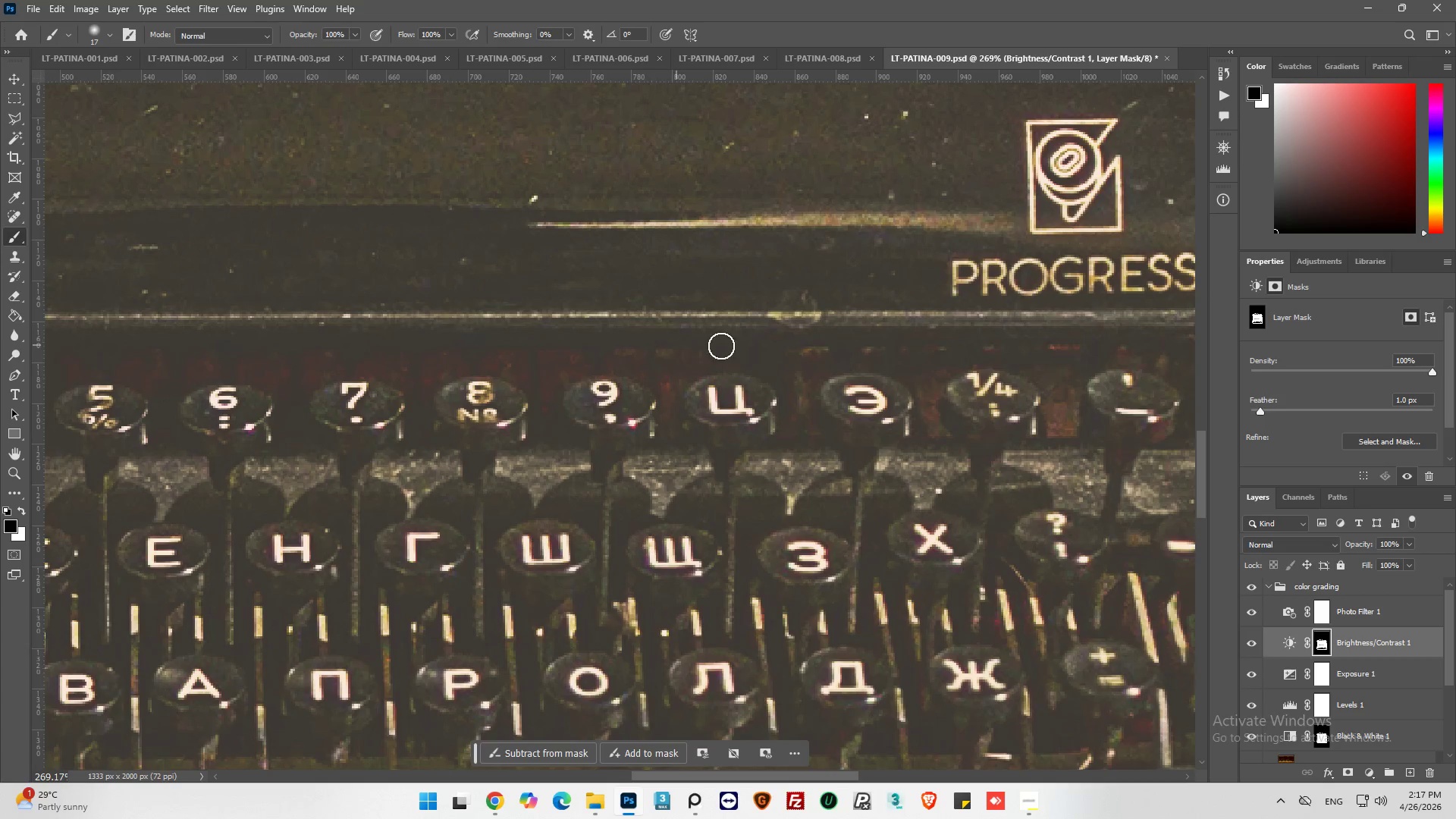 
left_click_drag(start_coordinate=[752, 350], to_coordinate=[783, 357])
 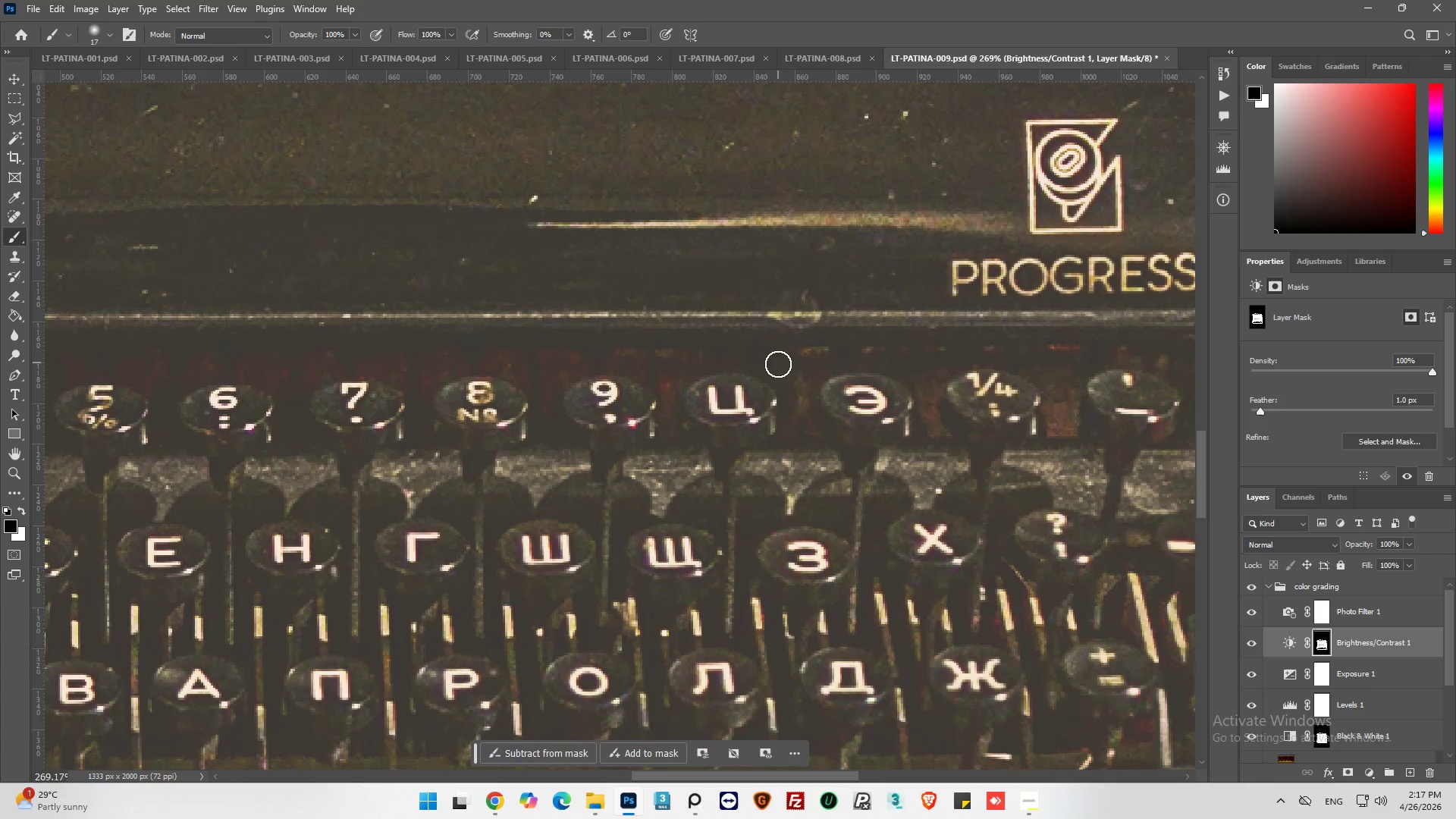 
left_click_drag(start_coordinate=[782, 370], to_coordinate=[742, 358])
 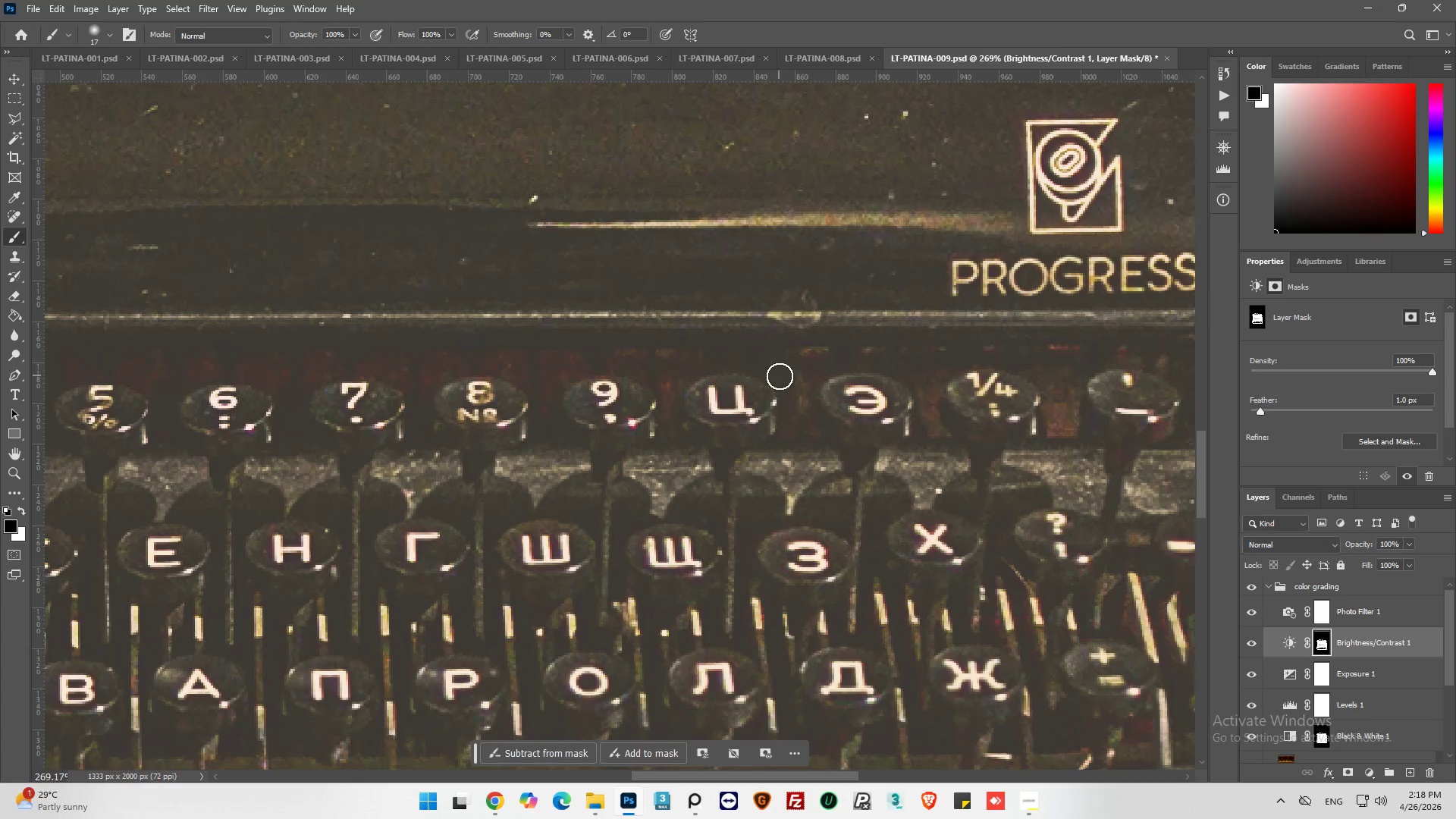 
left_click_drag(start_coordinate=[784, 380], to_coordinate=[798, 410])
 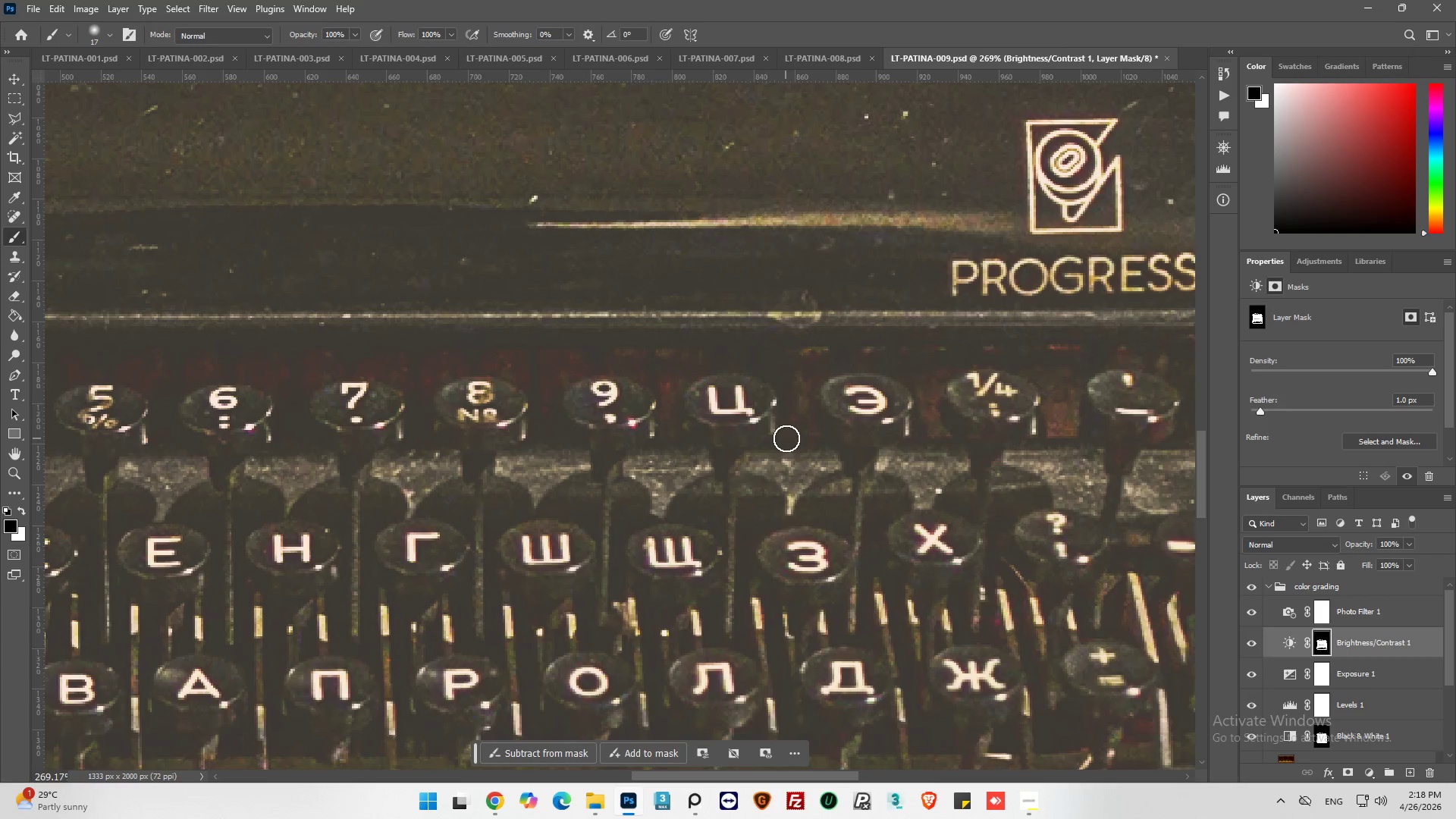 
left_click_drag(start_coordinate=[800, 434], to_coordinate=[807, 435])
 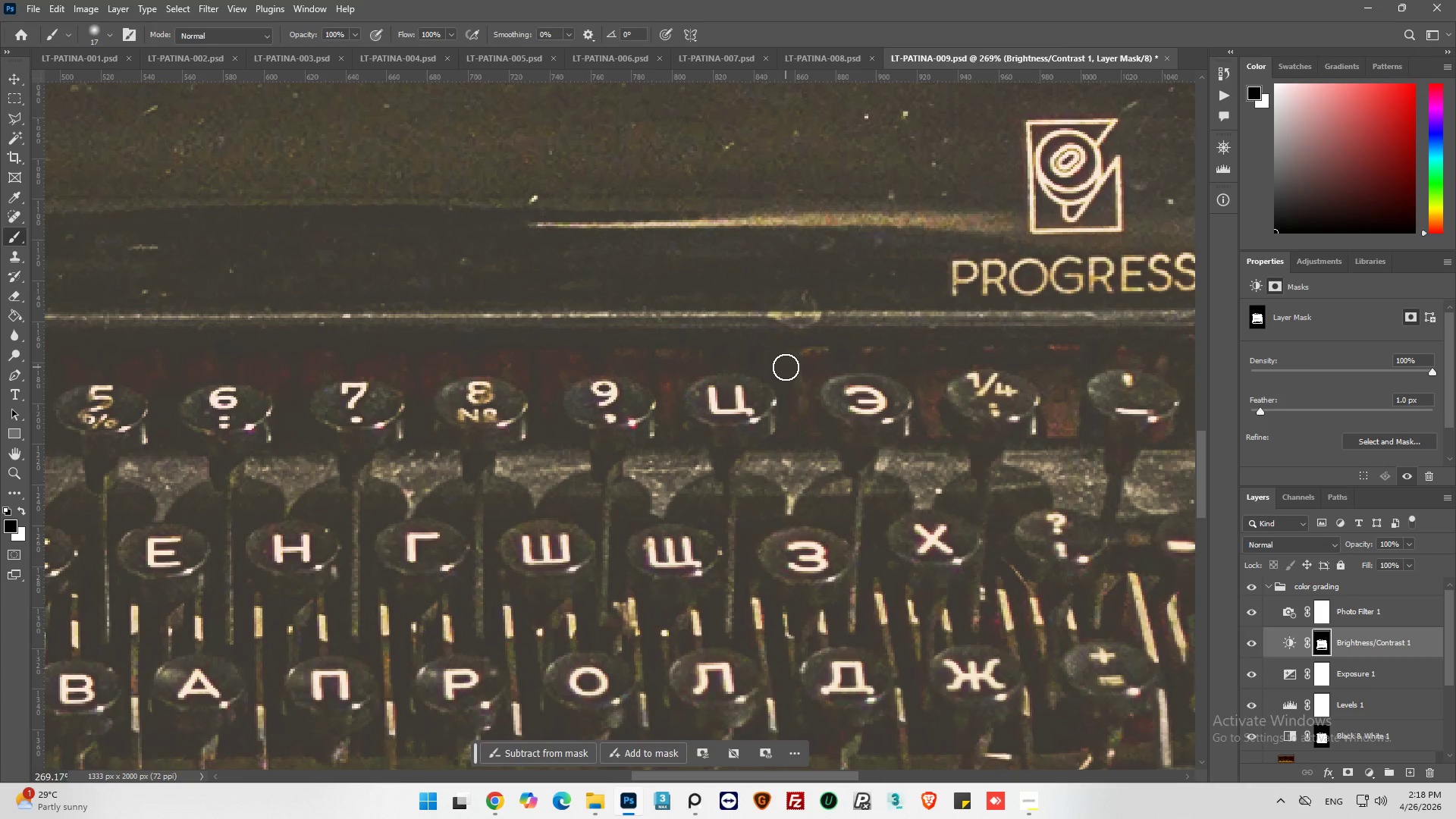 
left_click_drag(start_coordinate=[786, 367], to_coordinate=[808, 346])
 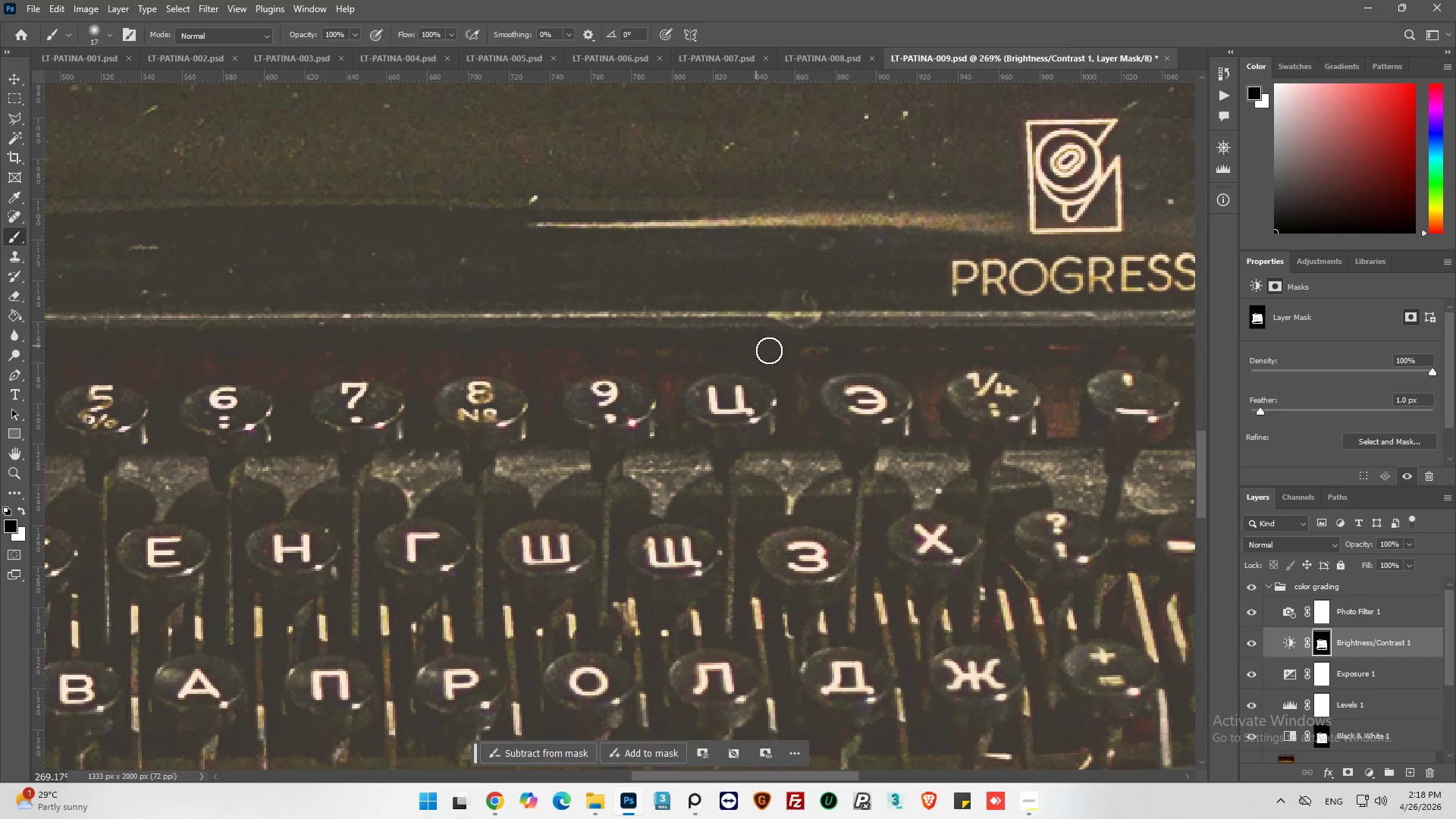 
left_click_drag(start_coordinate=[802, 351], to_coordinate=[902, 348])
 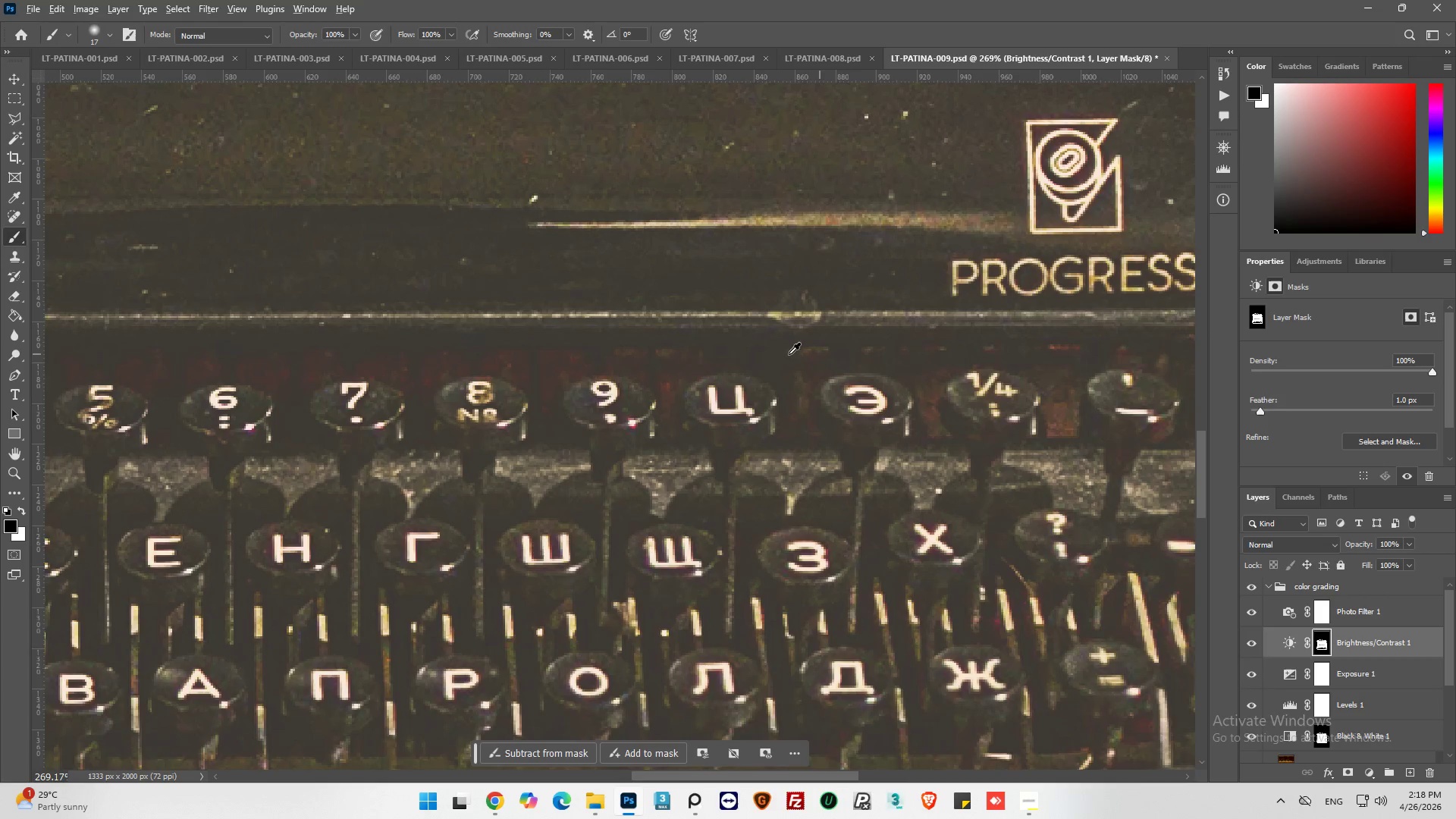 
hold_key(key=AltLeft, duration=0.52)
hold_key(key=AltLeft, duration=0.62)
scroll: coordinate [807, 362], scroll_direction: up, amount: 1.0
 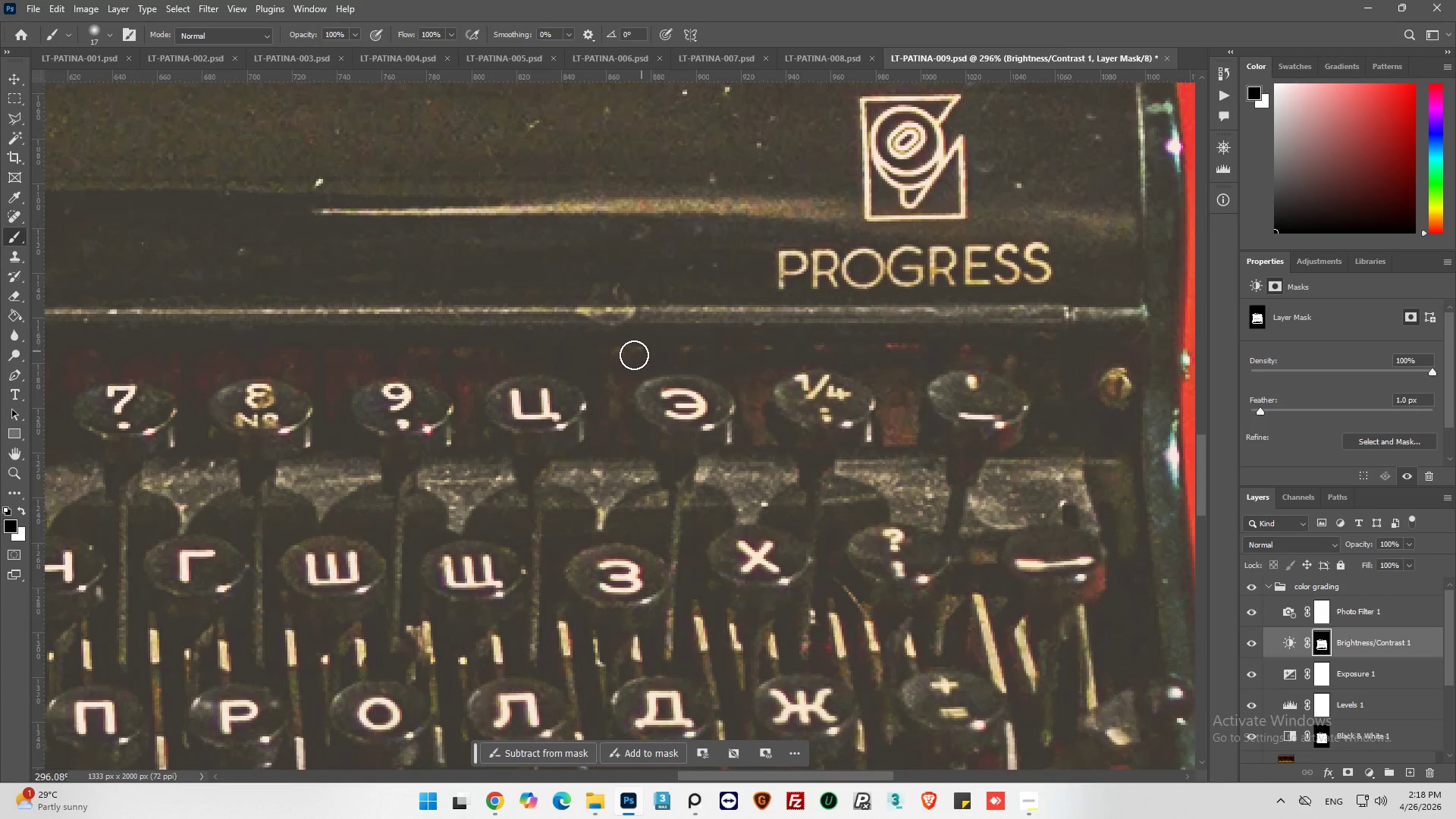 
left_click_drag(start_coordinate=[629, 362], to_coordinate=[721, 361])
 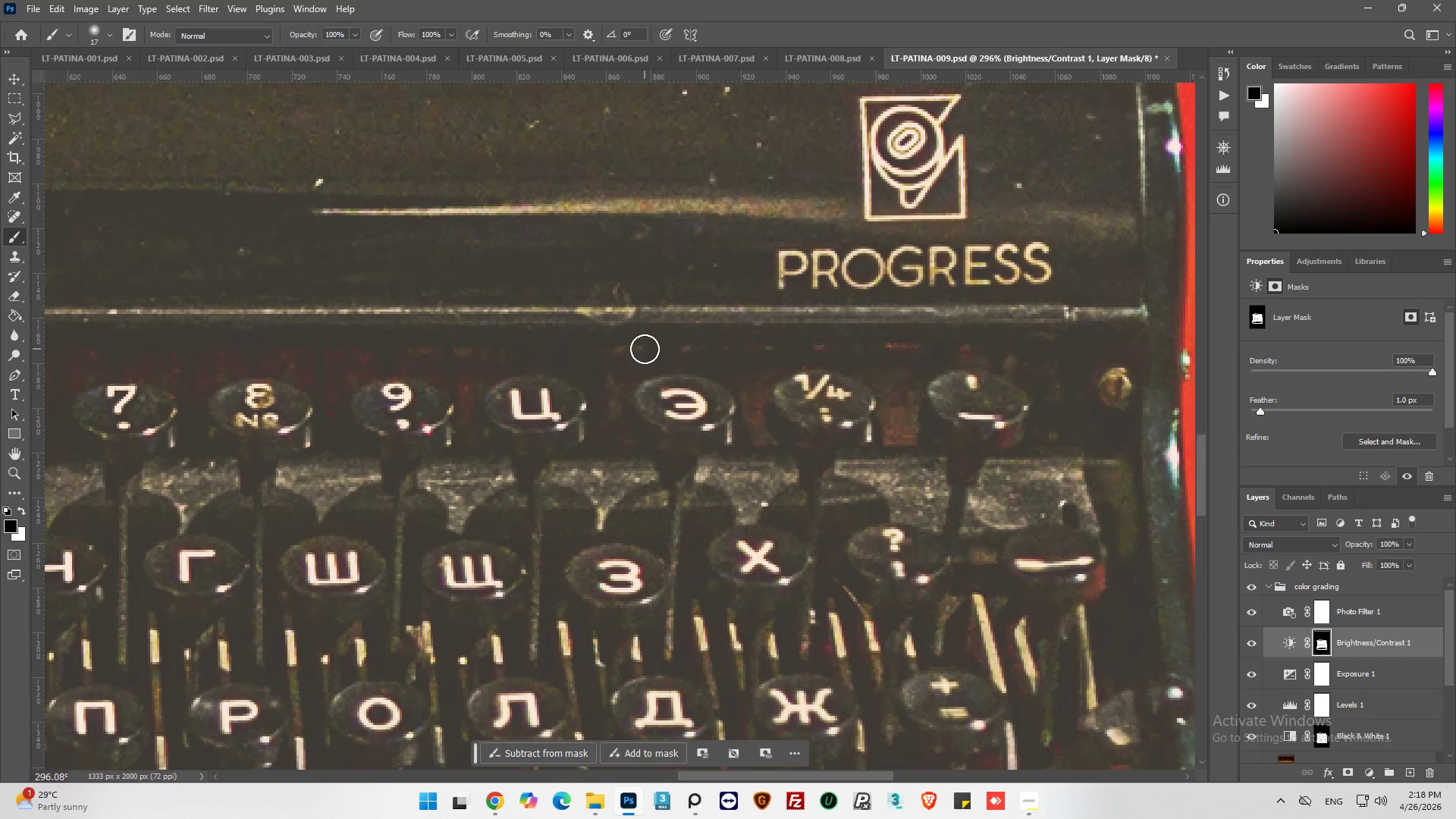 
left_click_drag(start_coordinate=[651, 347], to_coordinate=[767, 341])
 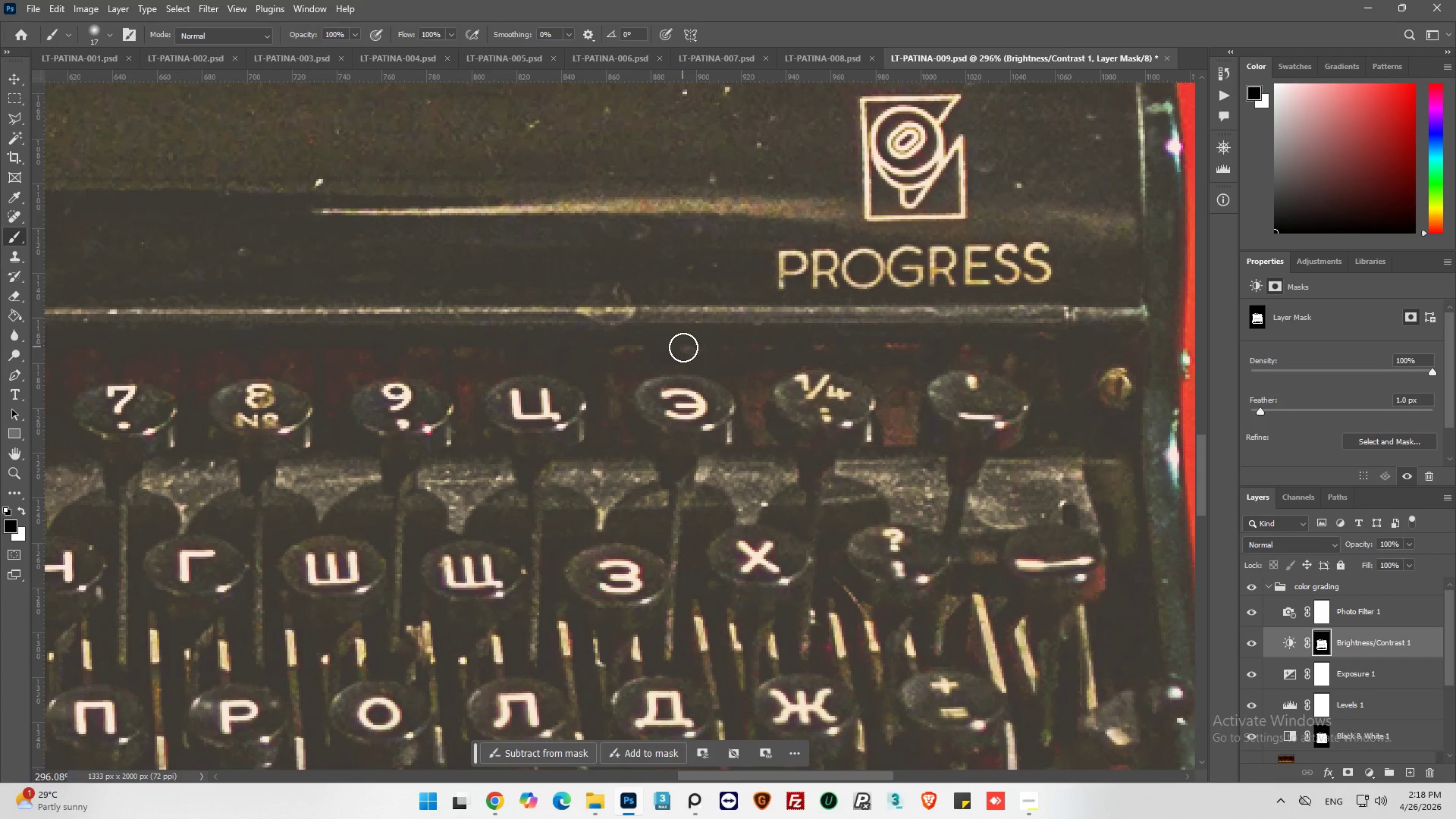 
left_click_drag(start_coordinate=[688, 347], to_coordinate=[808, 356])
 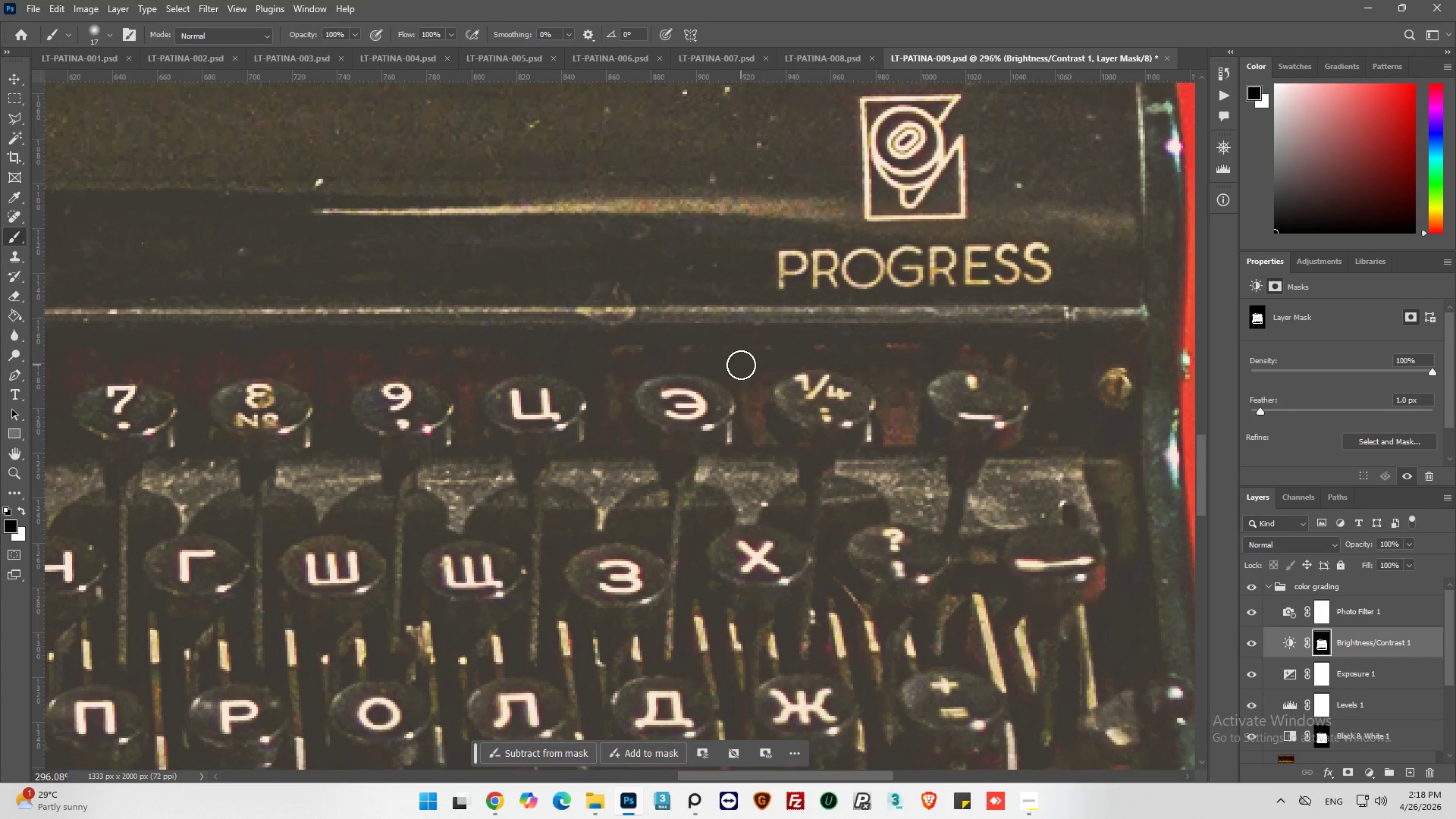 
left_click_drag(start_coordinate=[740, 365], to_coordinate=[748, 397])
 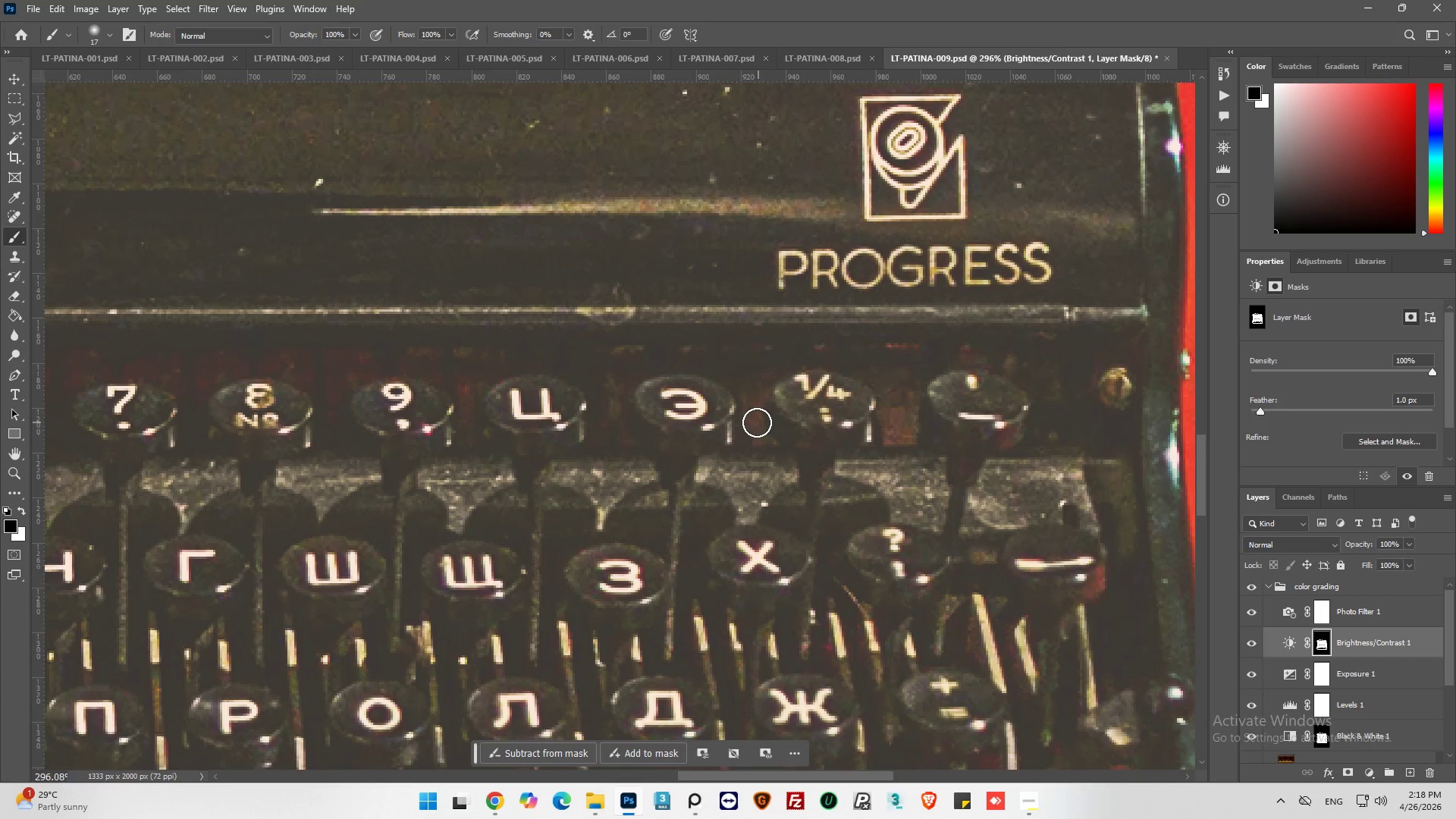 
left_click_drag(start_coordinate=[755, 422], to_coordinate=[750, 445])
 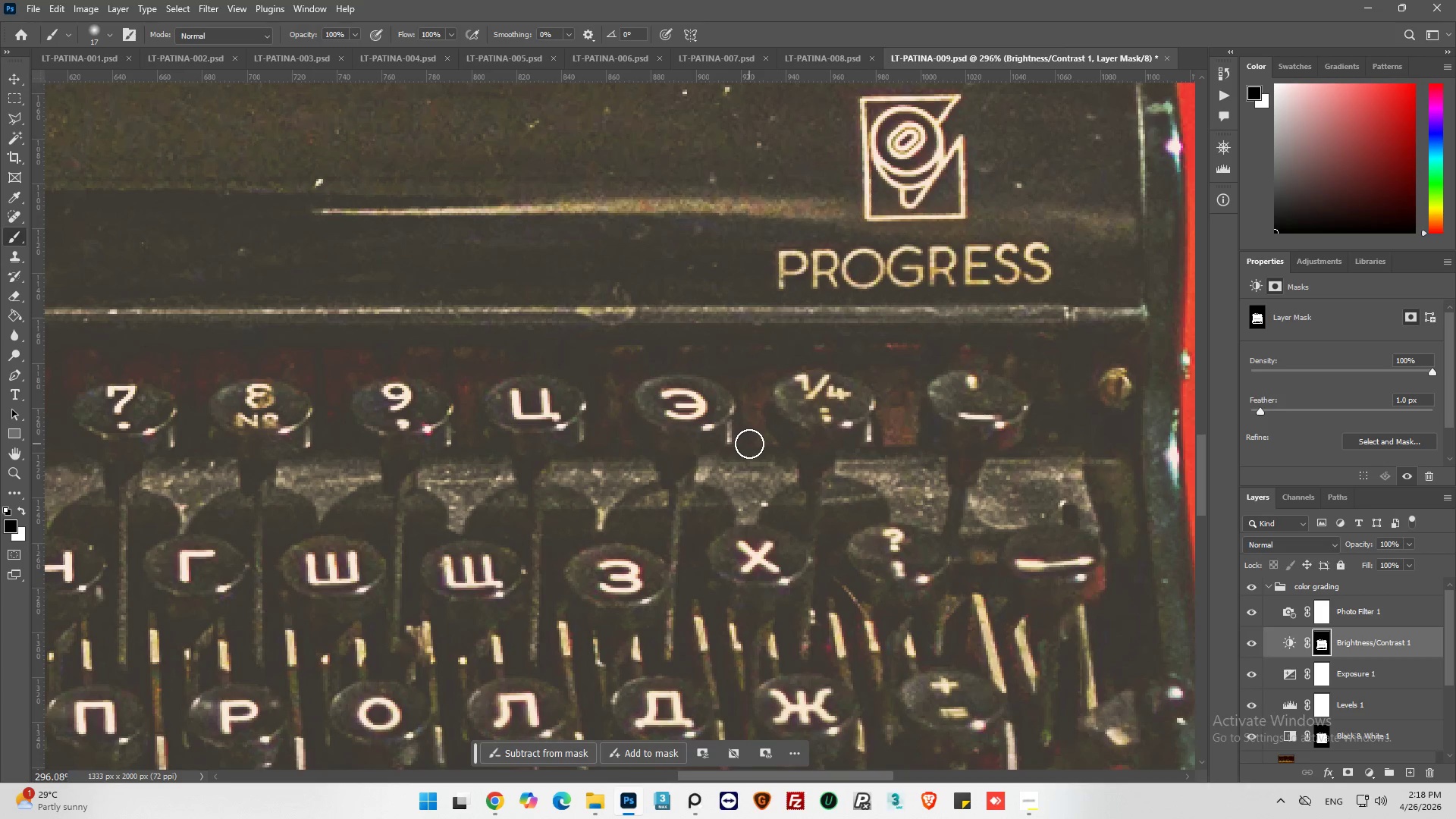 
left_click_drag(start_coordinate=[749, 444], to_coordinate=[757, 444])
 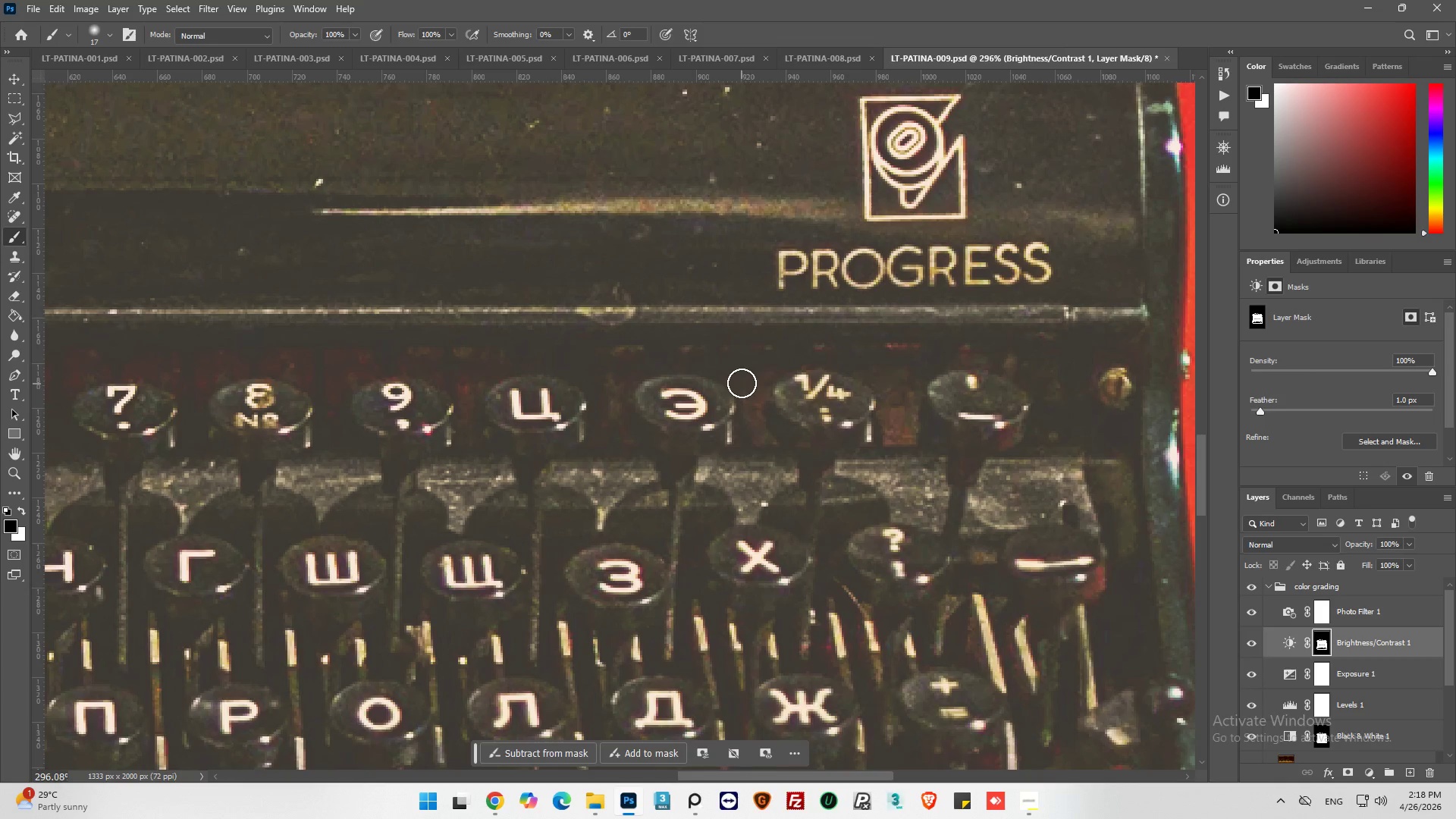 
left_click_drag(start_coordinate=[743, 382], to_coordinate=[851, 360])
 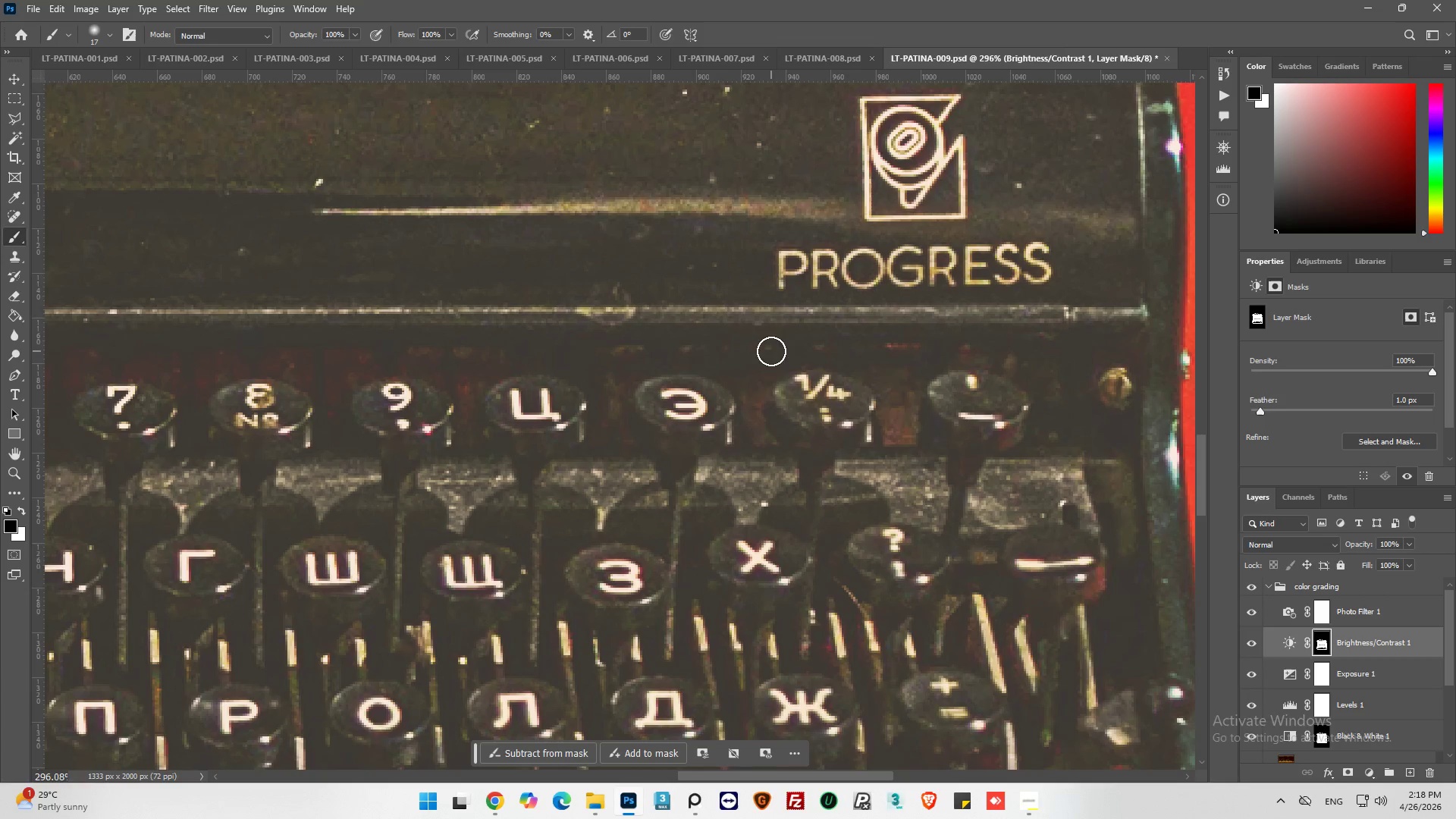 
left_click_drag(start_coordinate=[771, 351], to_coordinate=[887, 343])
 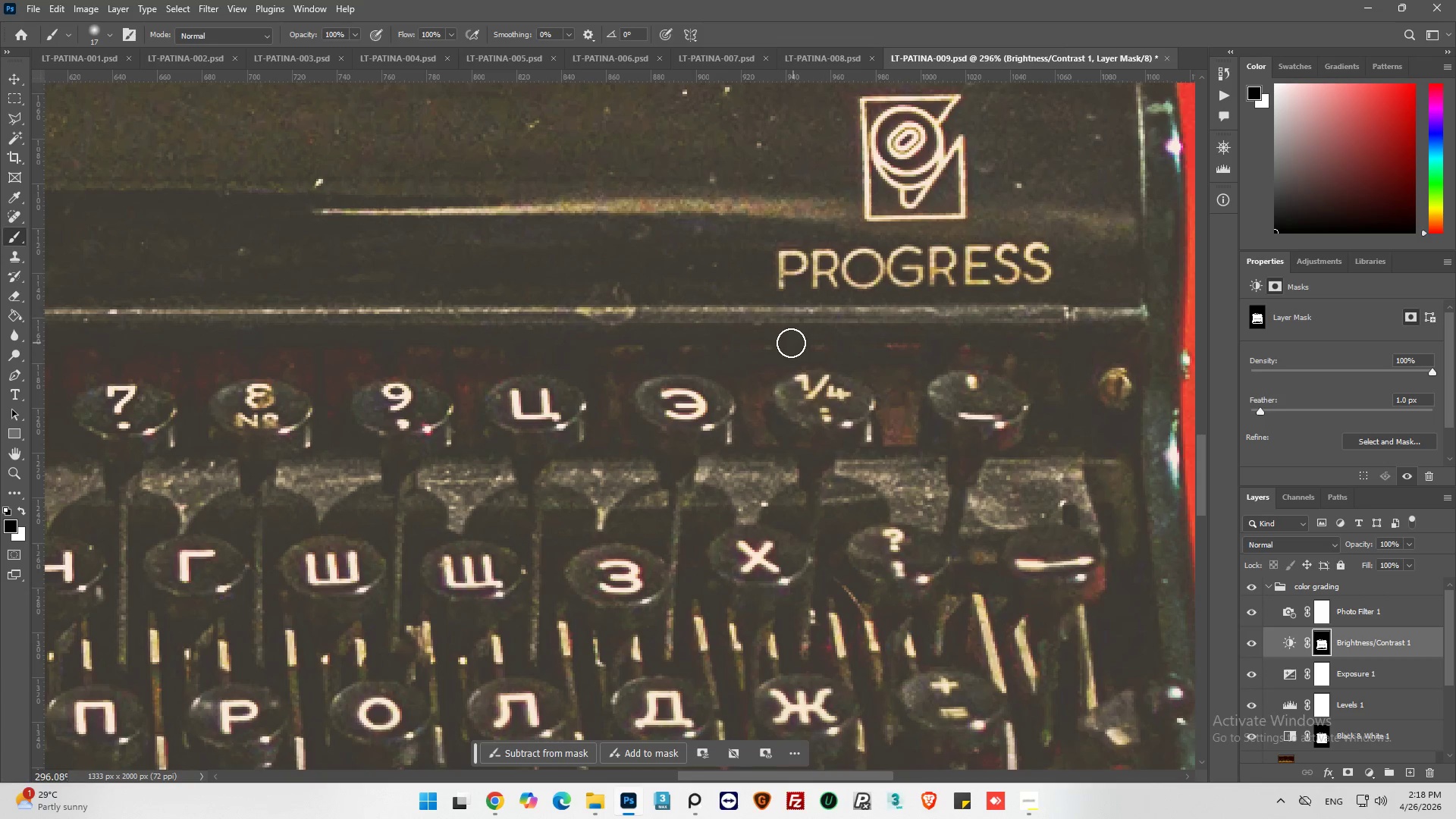 
left_click_drag(start_coordinate=[790, 344], to_coordinate=[875, 361])
 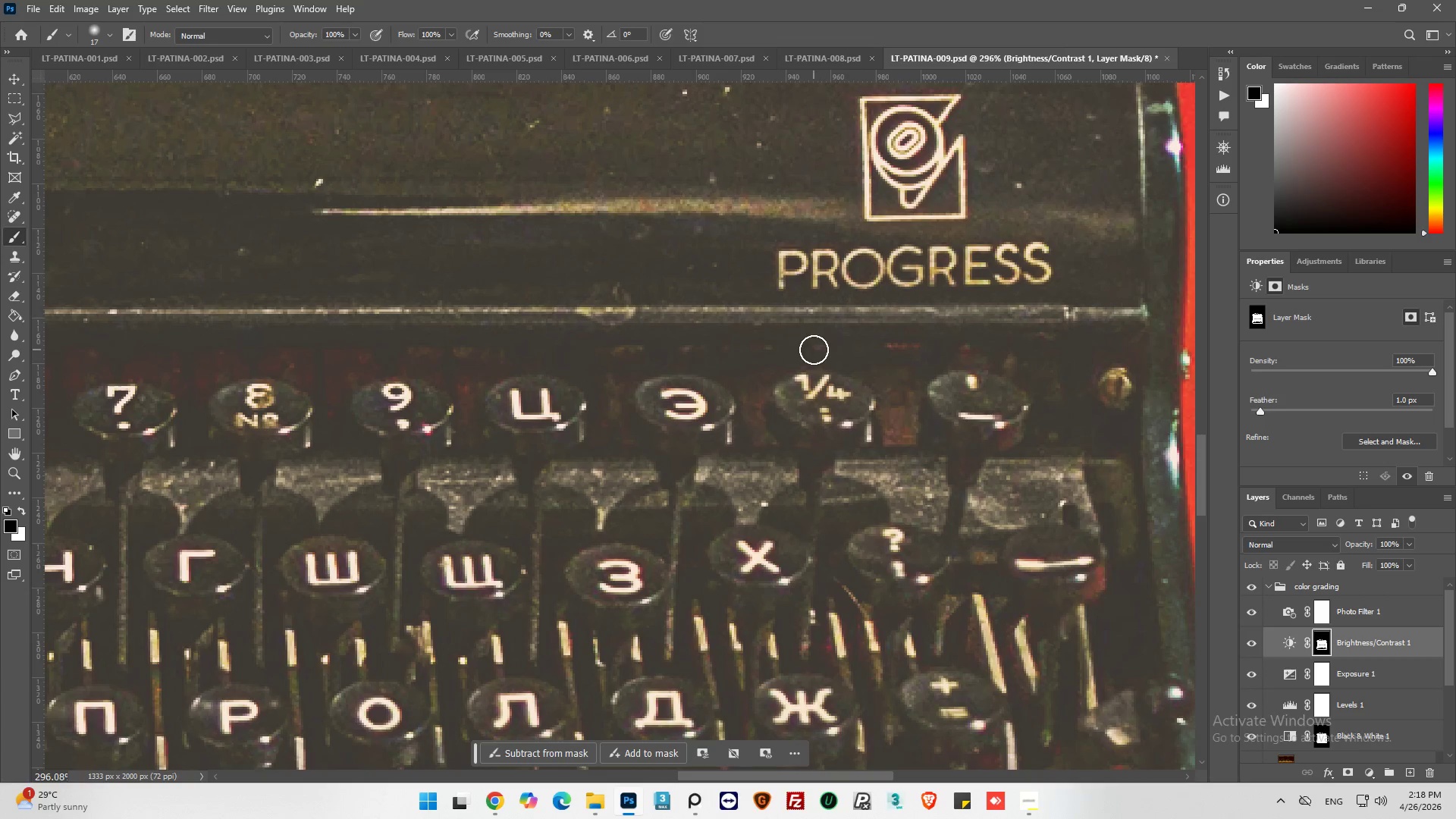 
left_click_drag(start_coordinate=[814, 350], to_coordinate=[883, 378])
 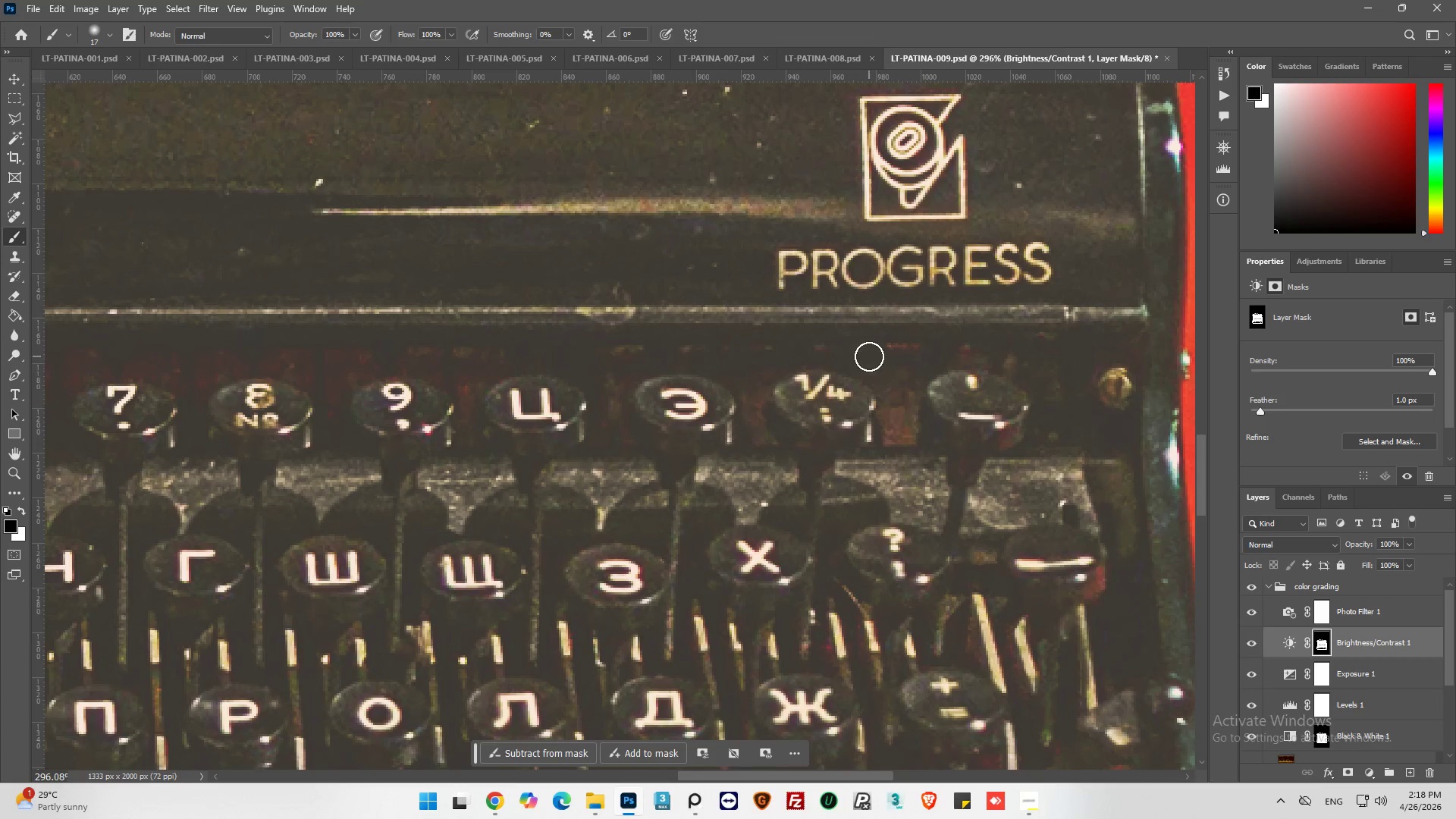 
left_click_drag(start_coordinate=[869, 356], to_coordinate=[905, 381])
 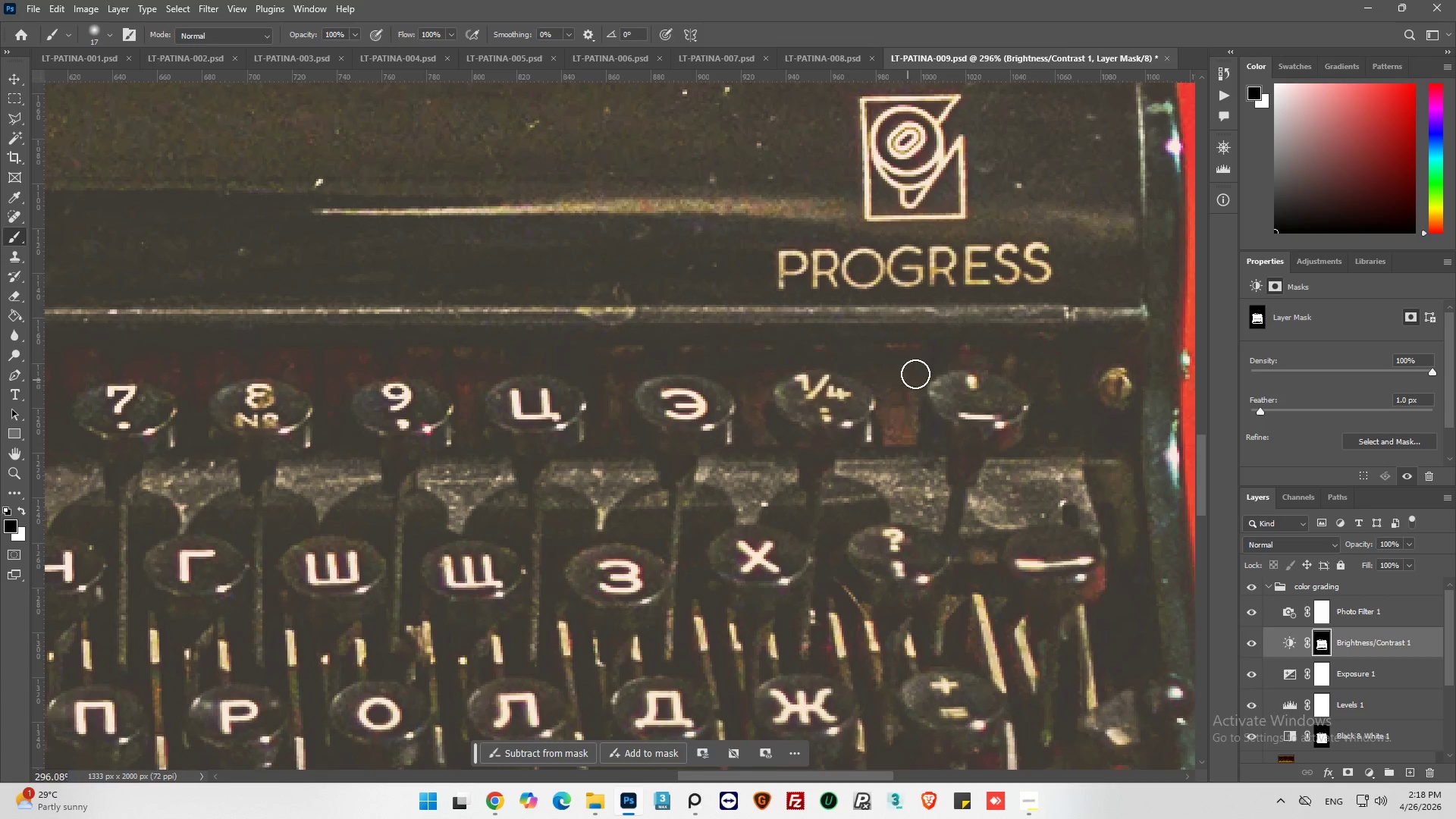 
left_click_drag(start_coordinate=[932, 362], to_coordinate=[930, 375])
 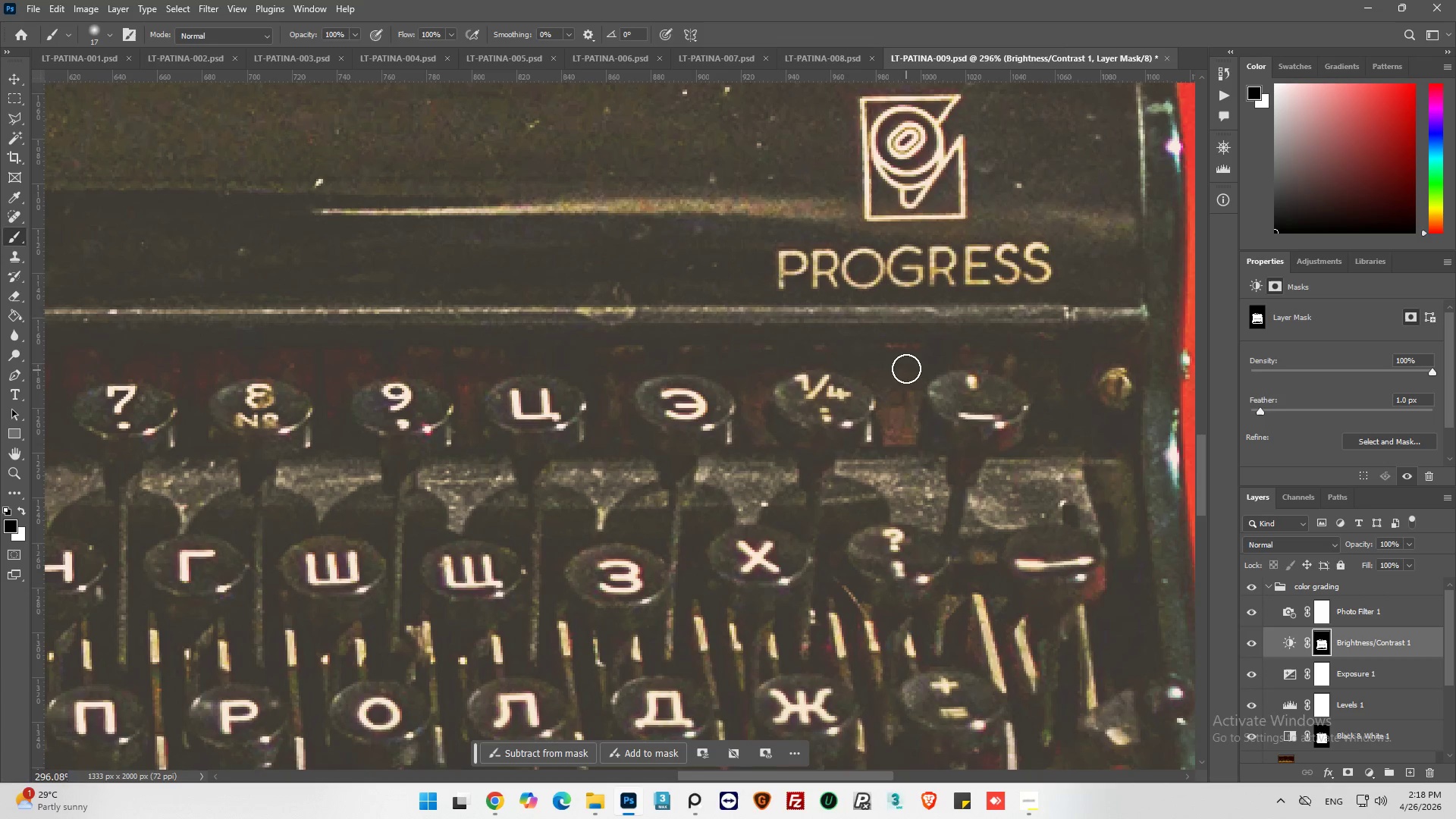 
left_click_drag(start_coordinate=[906, 365], to_coordinate=[913, 344])
 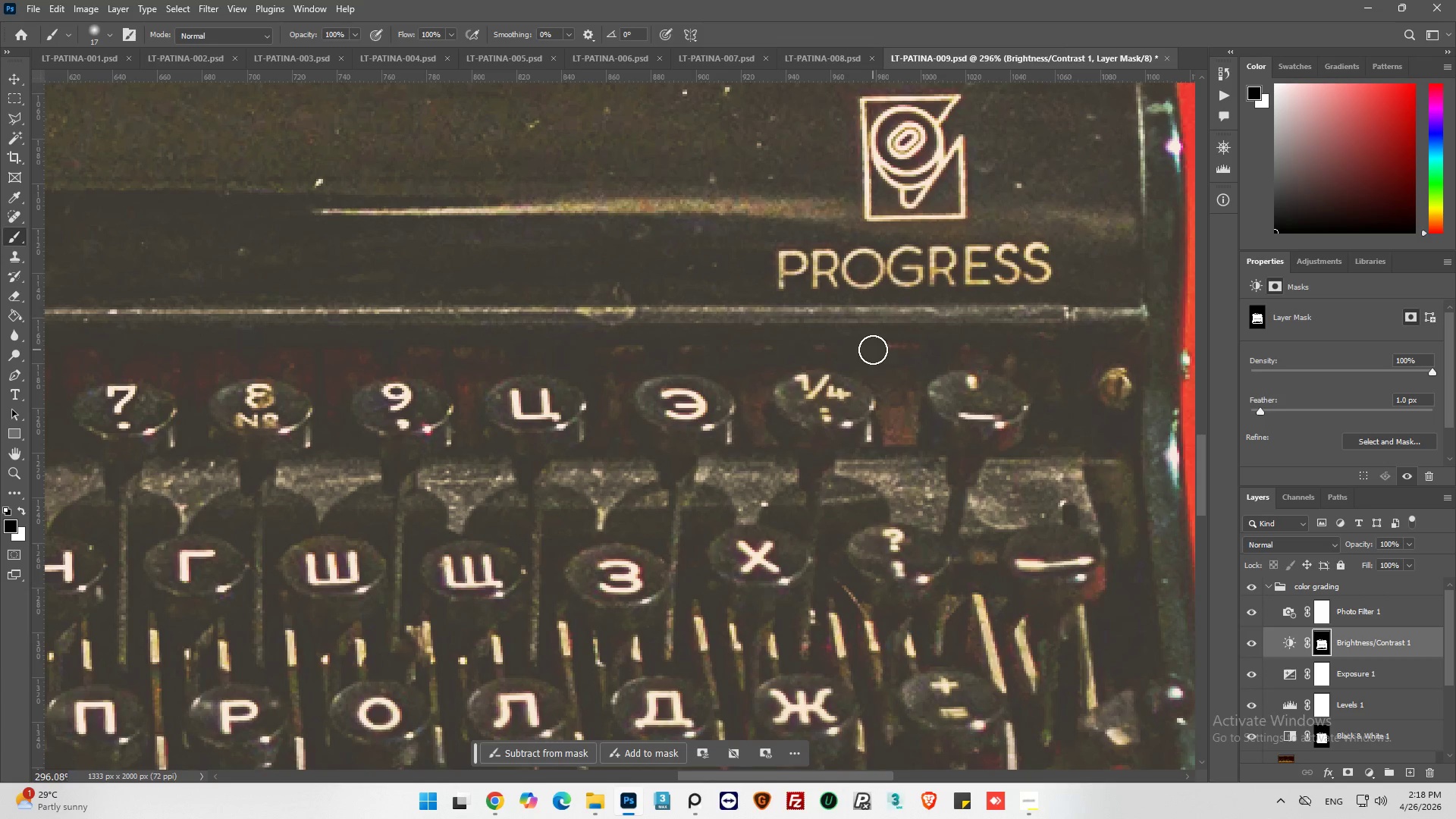 
left_click_drag(start_coordinate=[874, 349], to_coordinate=[971, 341])
 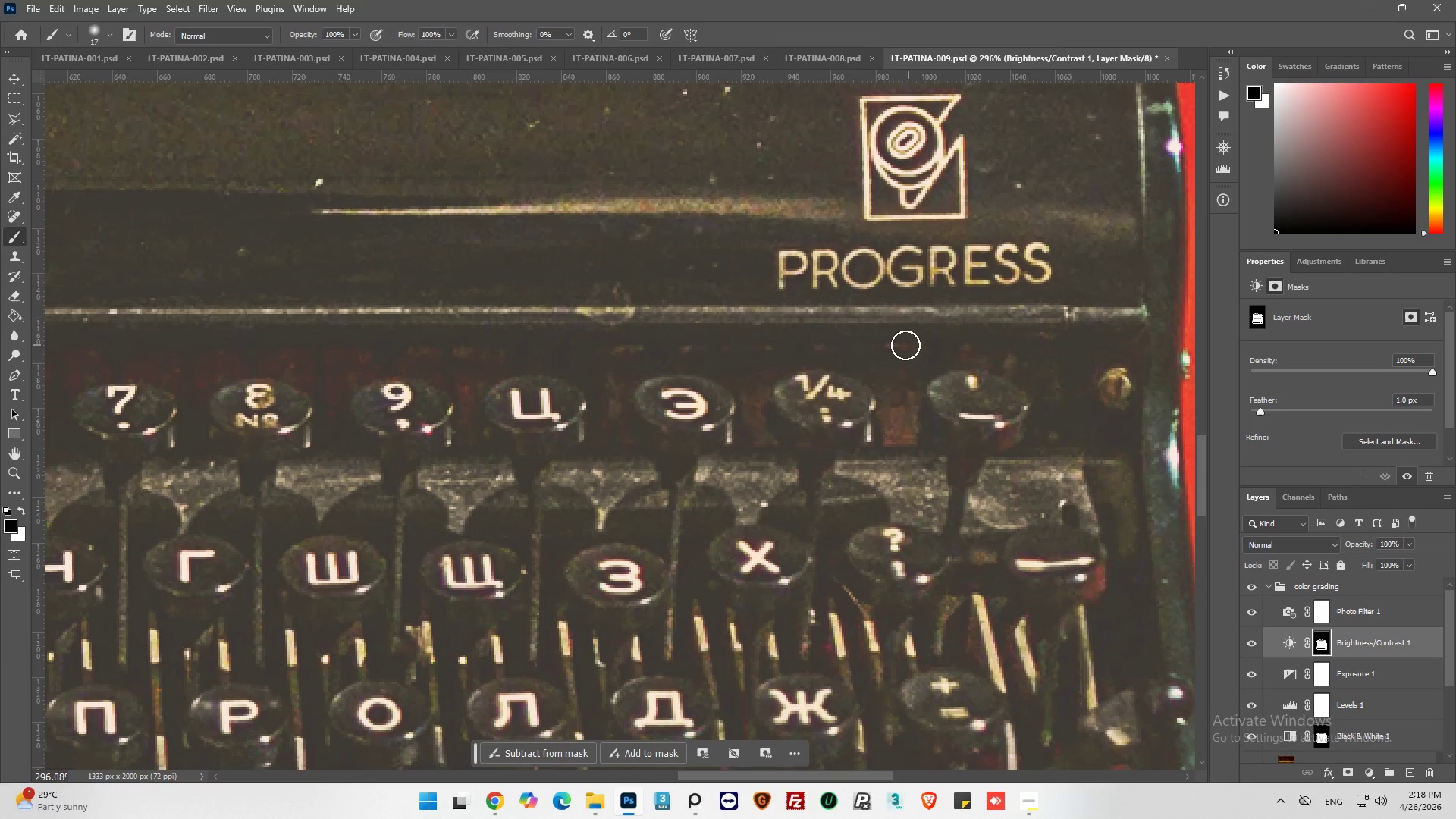 
left_click_drag(start_coordinate=[900, 347], to_coordinate=[912, 437])
 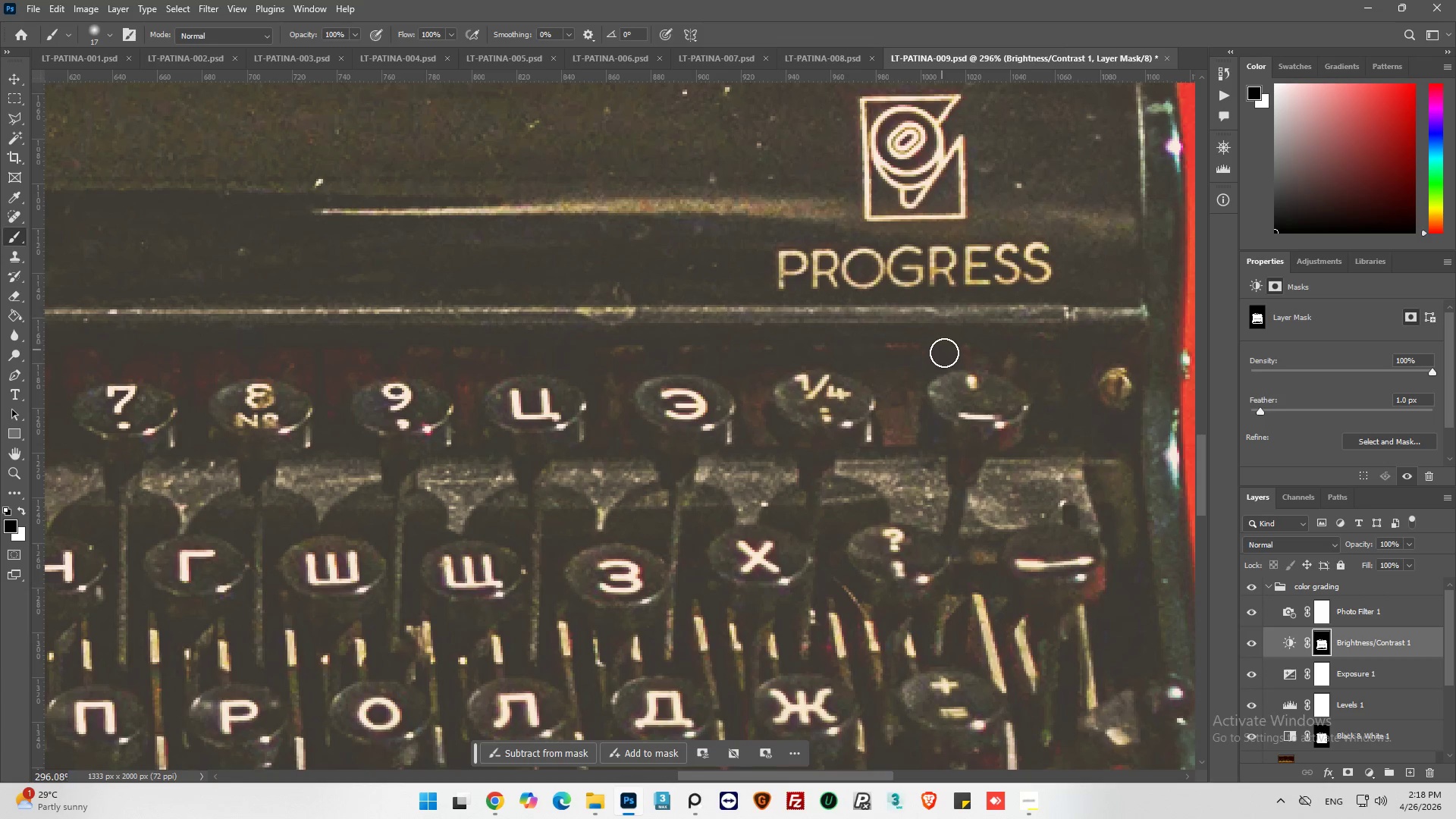 
left_click_drag(start_coordinate=[951, 353], to_coordinate=[1033, 368])
 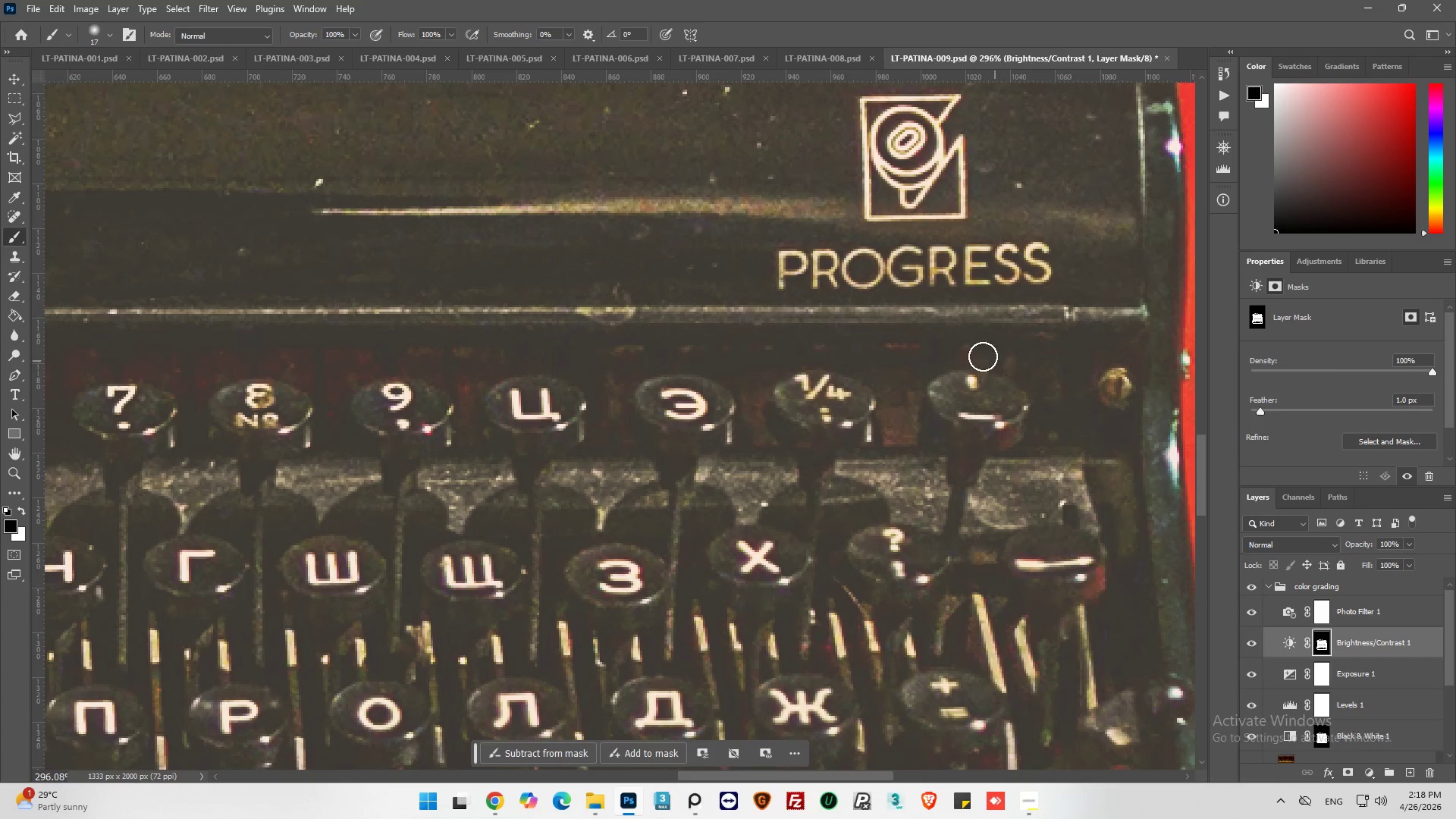 
left_click_drag(start_coordinate=[964, 348], to_coordinate=[1072, 350])
 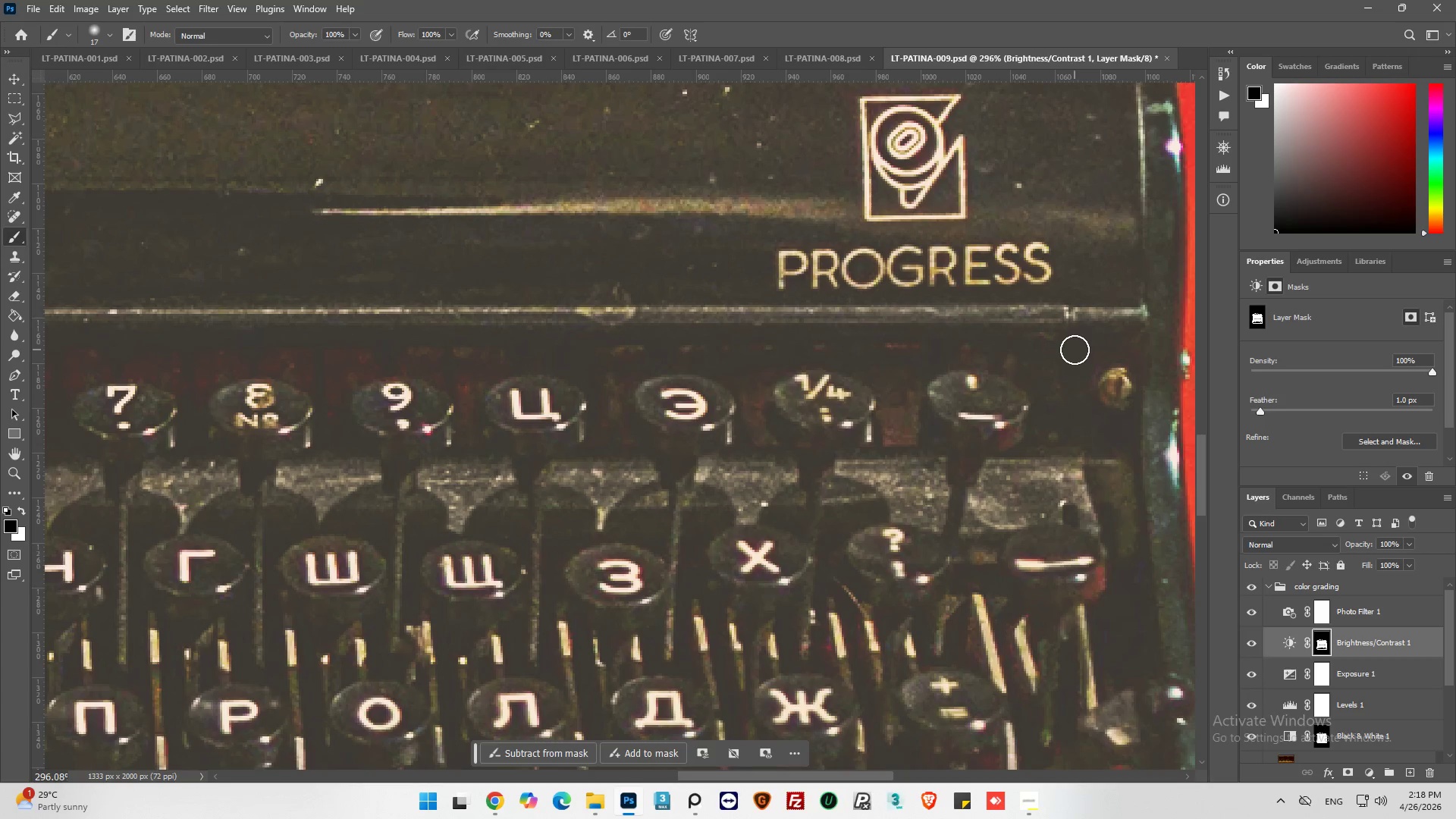 
left_click_drag(start_coordinate=[1075, 350], to_coordinate=[1078, 418])
 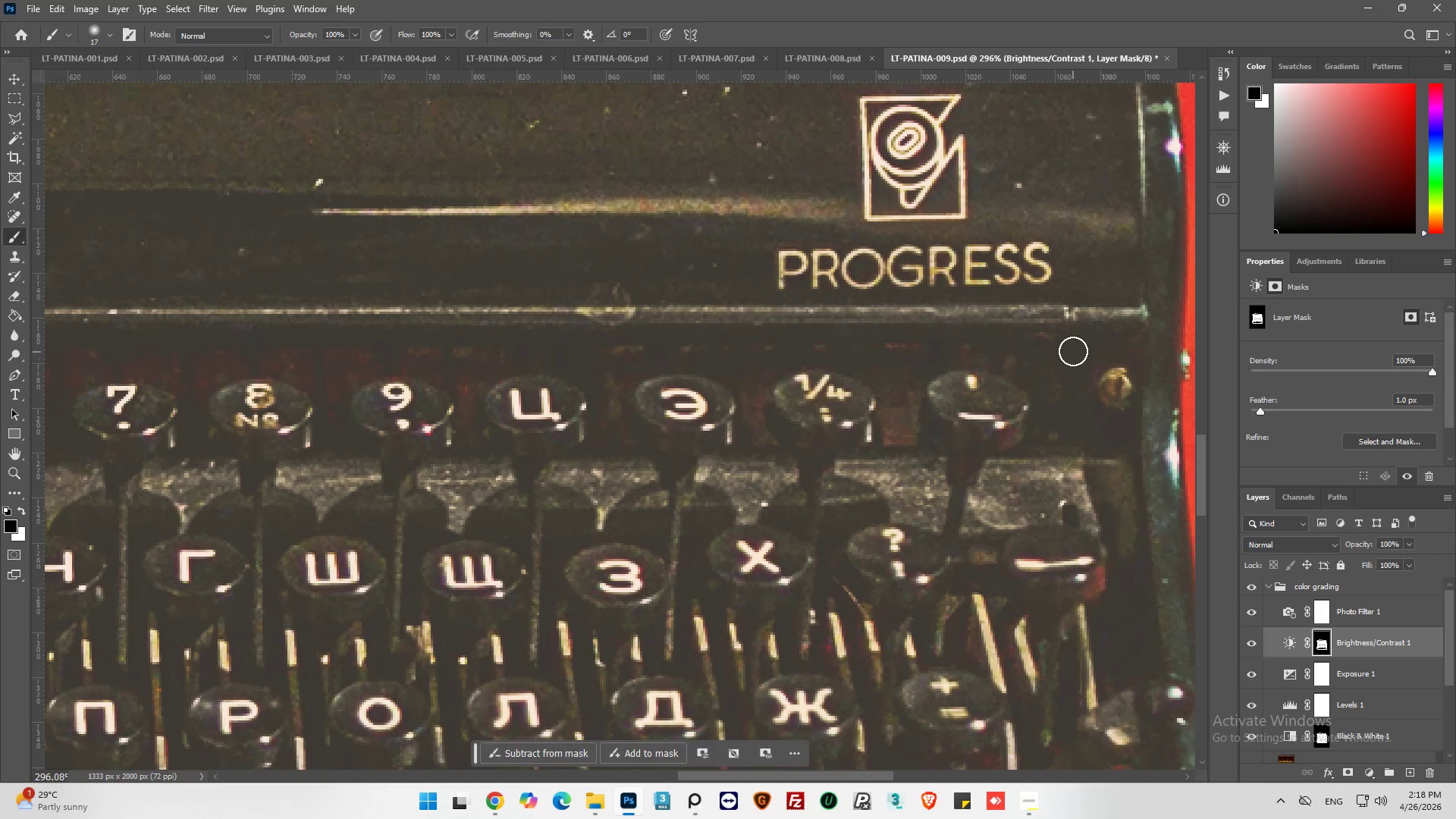 
left_click_drag(start_coordinate=[1073, 351], to_coordinate=[1122, 457])
 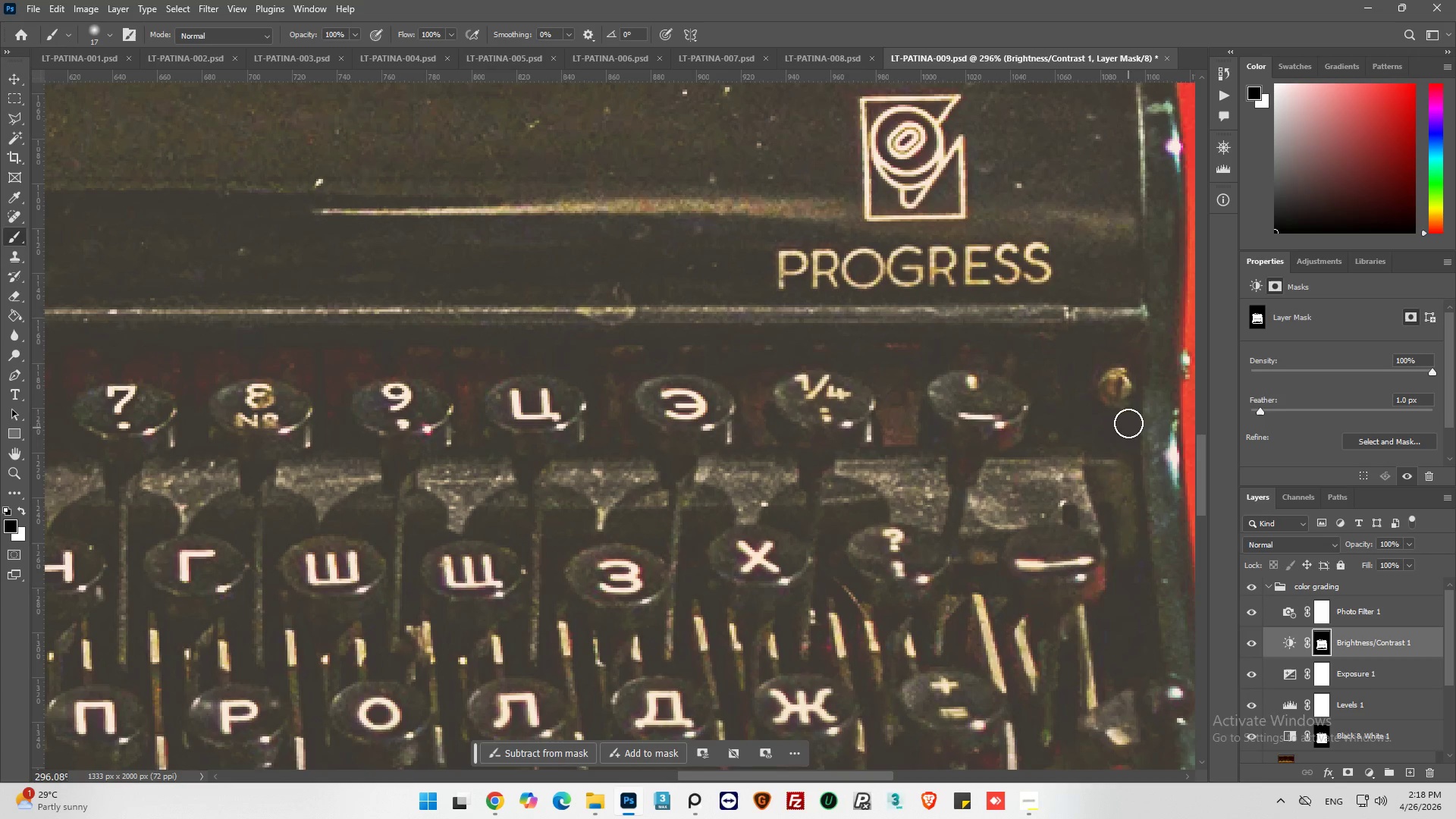 
left_click_drag(start_coordinate=[1128, 422], to_coordinate=[1051, 413])
 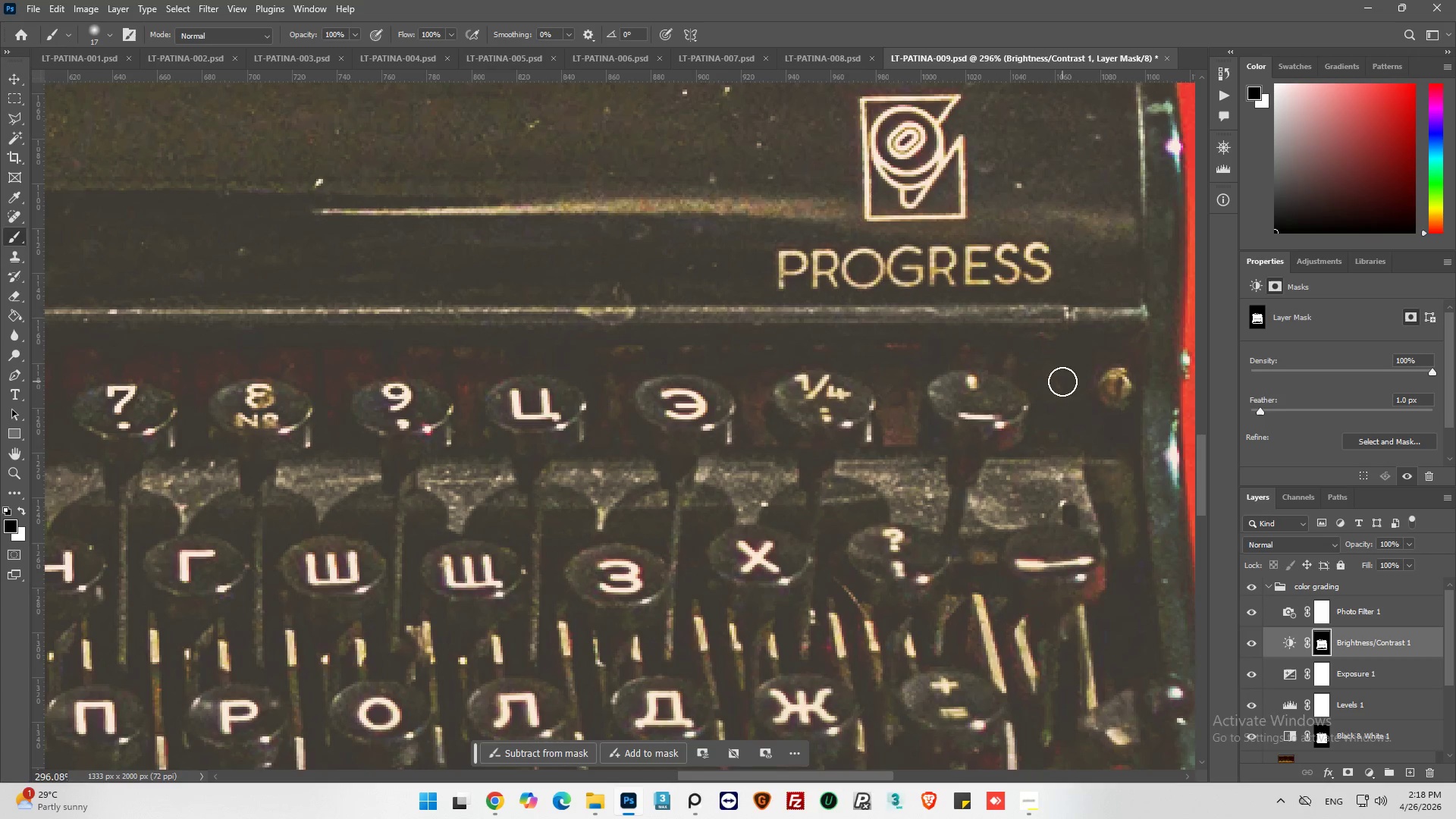 
left_click_drag(start_coordinate=[1063, 380], to_coordinate=[1109, 363])
 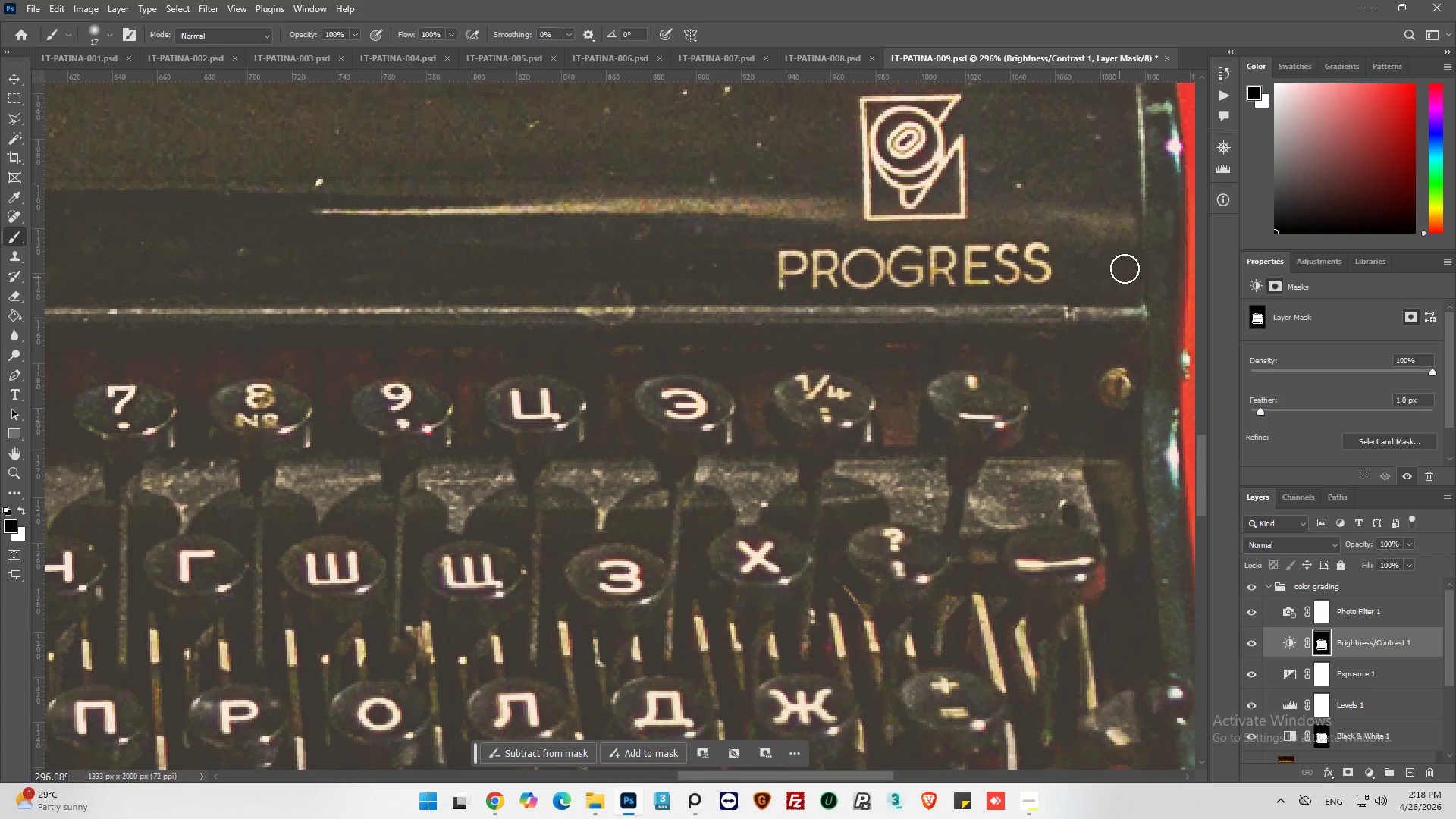 
left_click_drag(start_coordinate=[1127, 262], to_coordinate=[985, 275])
 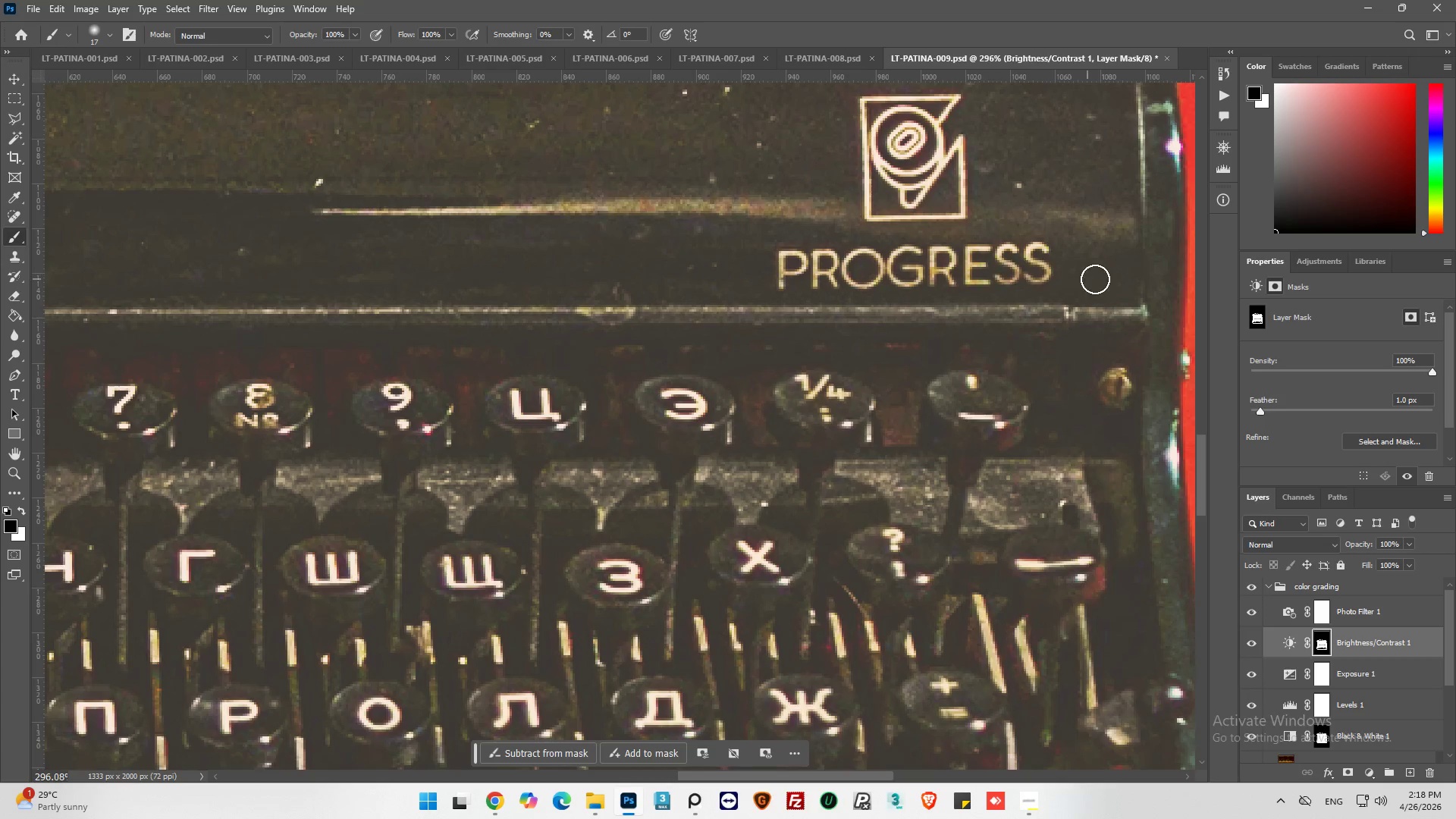 
left_click_drag(start_coordinate=[1095, 279], to_coordinate=[754, 265])
 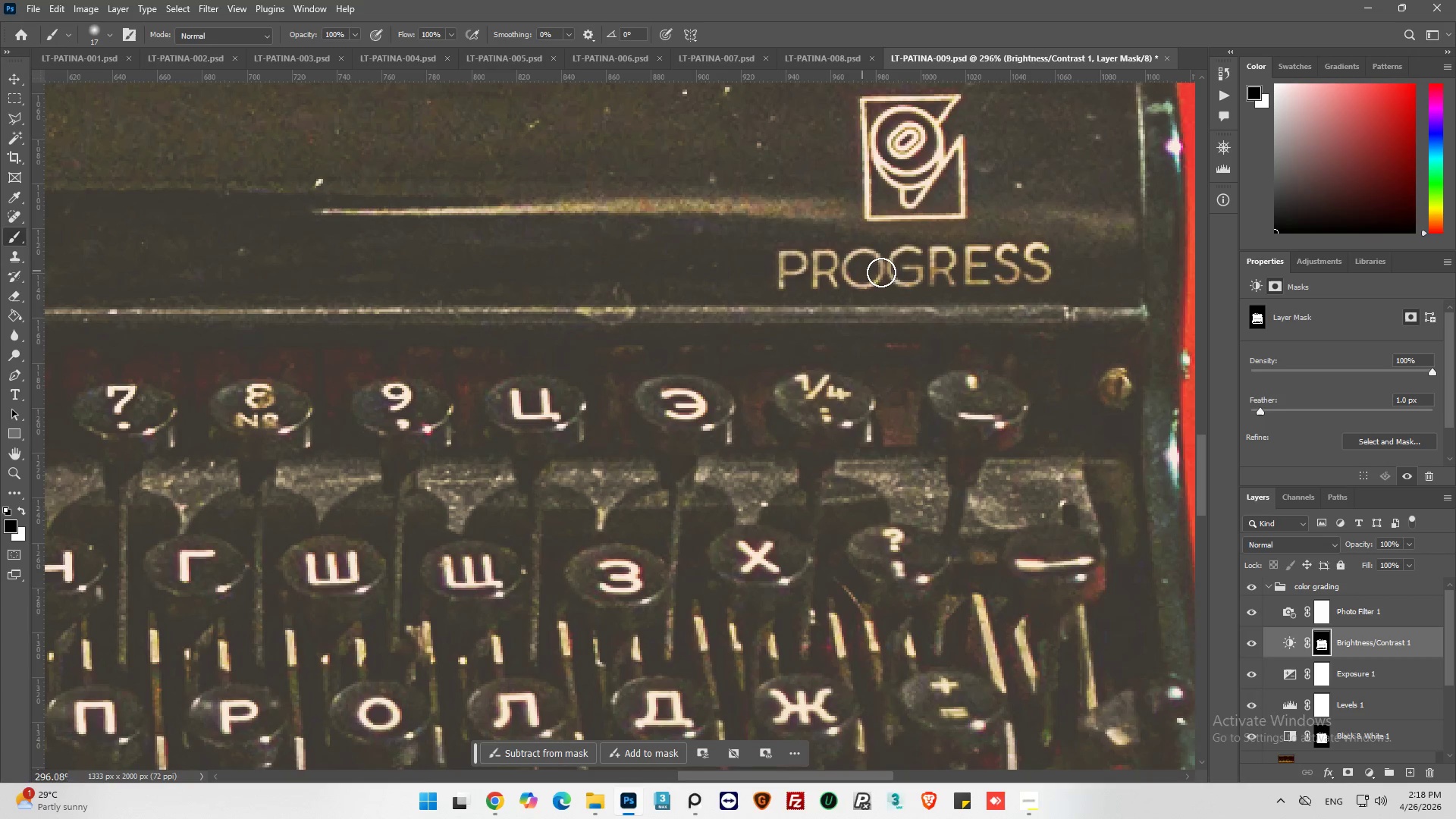 
left_click_drag(start_coordinate=[881, 275], to_coordinate=[497, 294])
 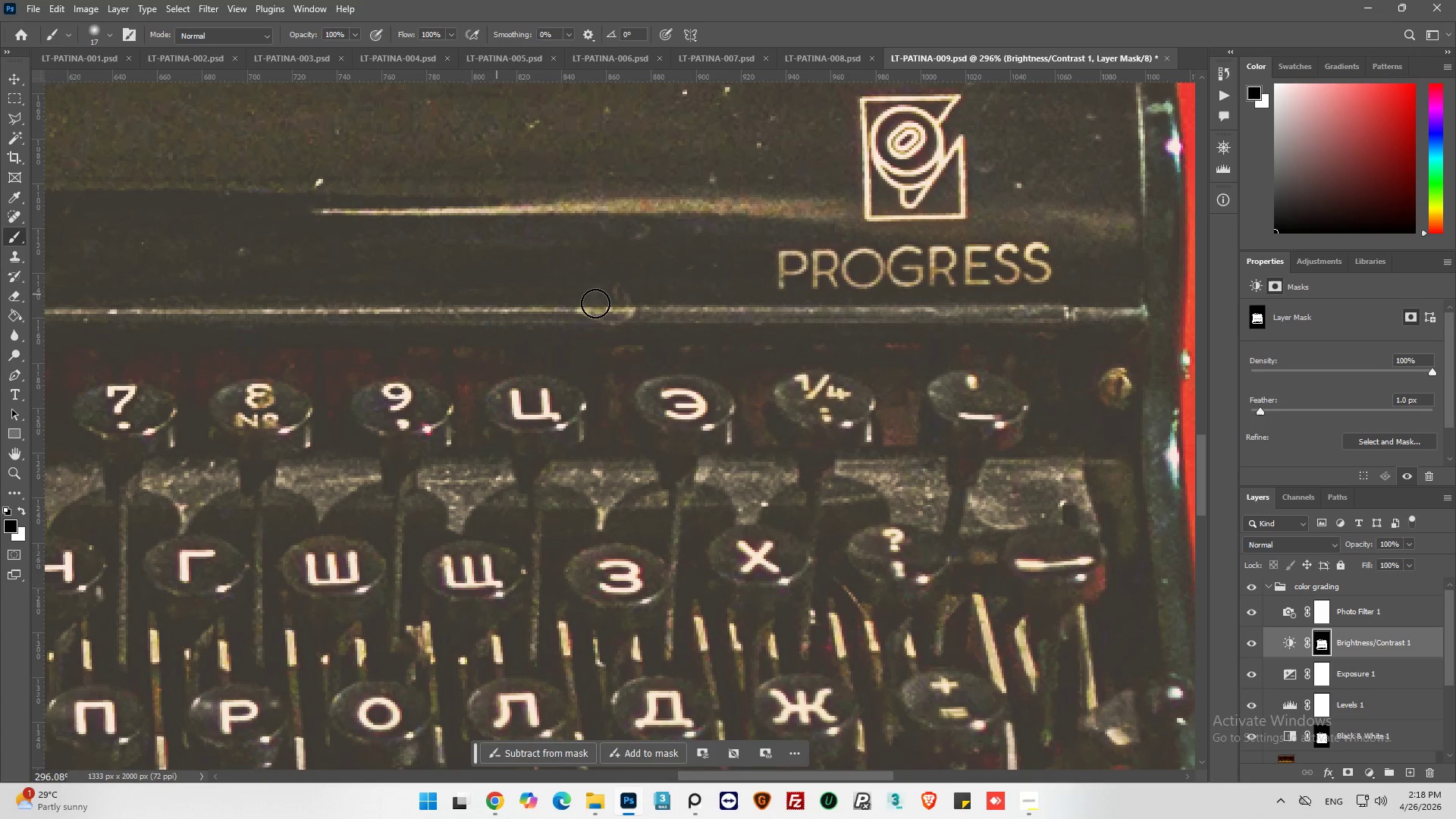 
left_click_drag(start_coordinate=[603, 303], to_coordinate=[277, 262])
 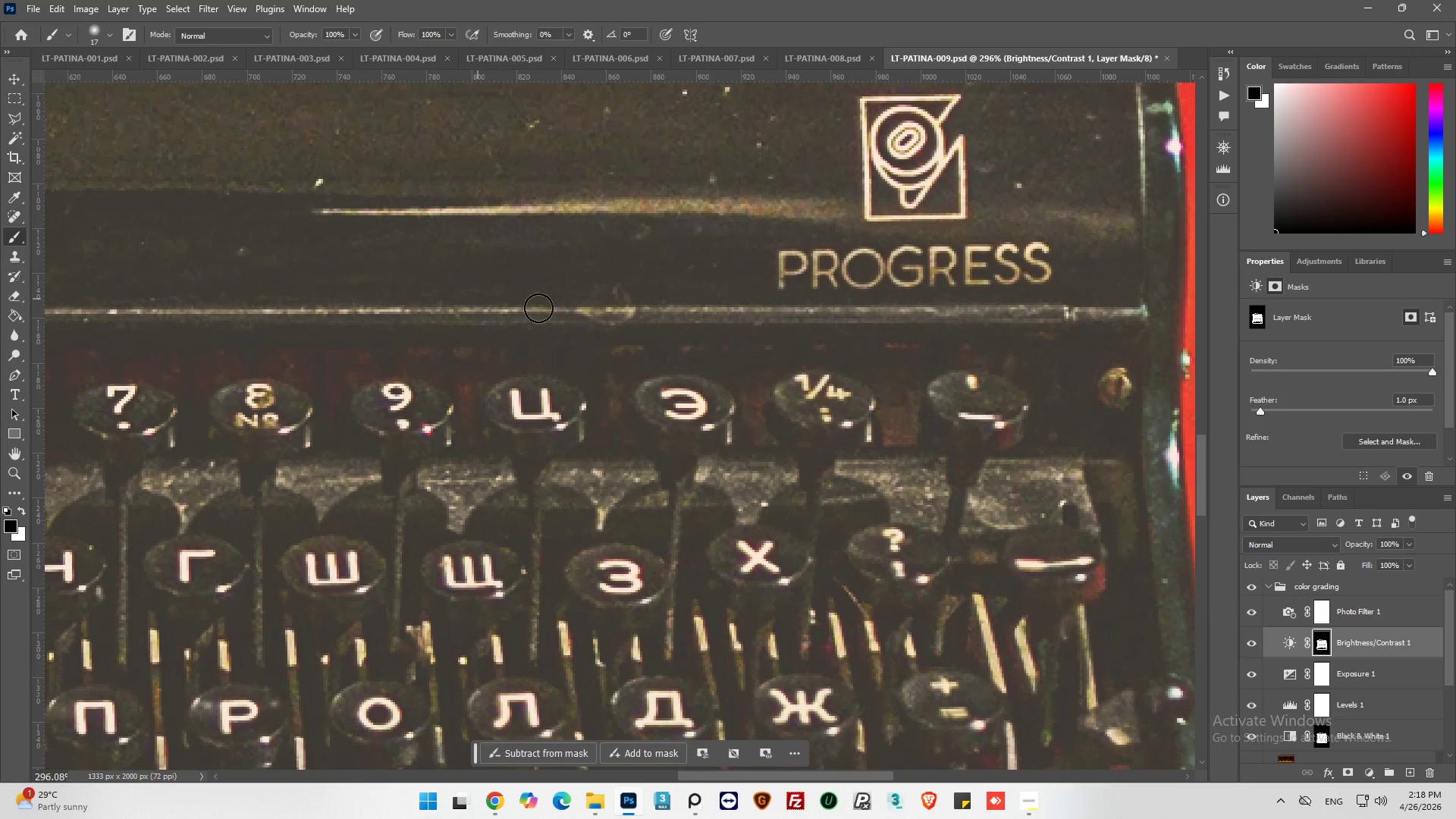 
hold_key(key=AltLeft, duration=0.7)
scroll: coordinate [1328, 657], scroll_direction: down, amount: 10.0
 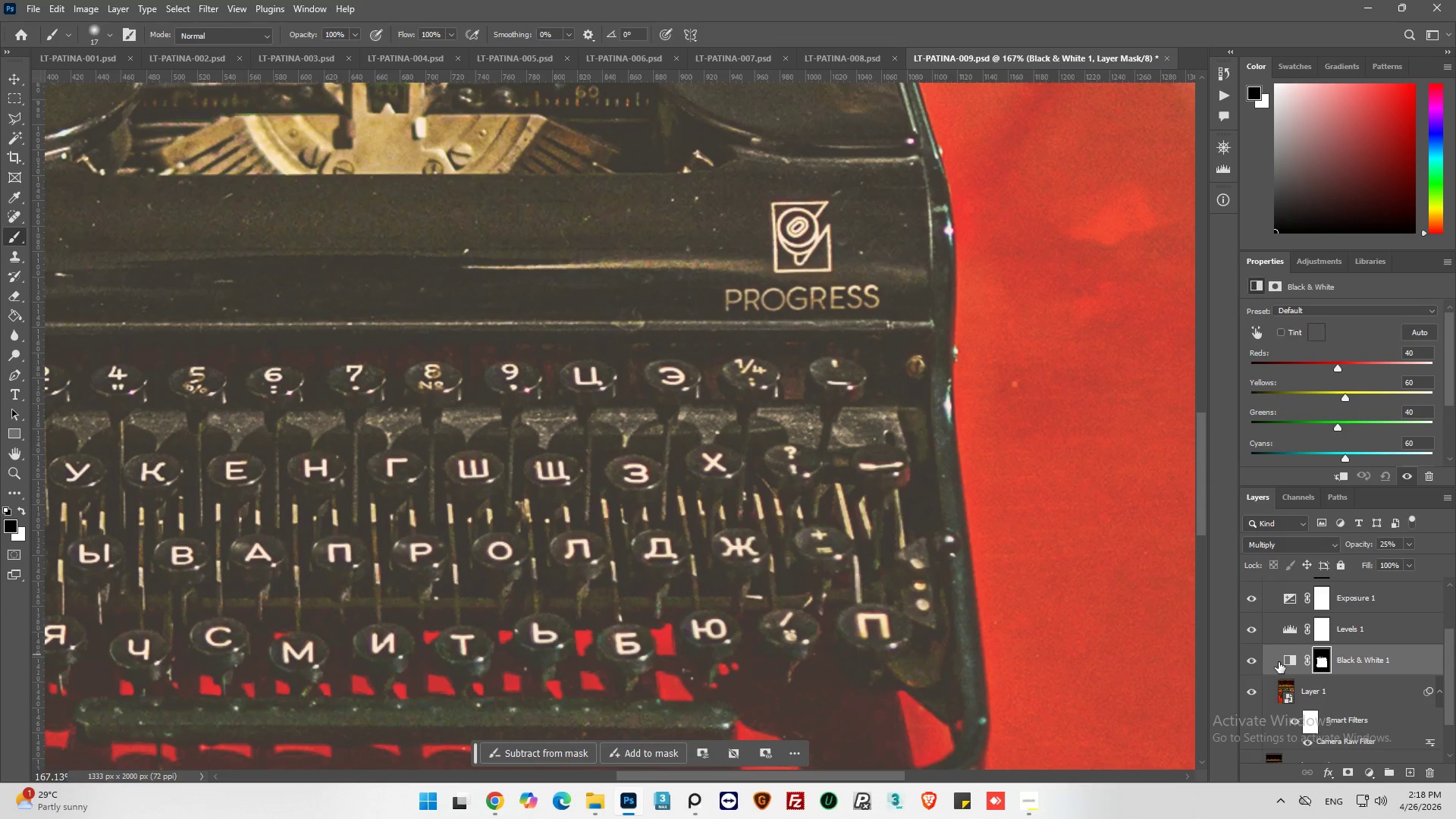 
left_click([1279, 660])
 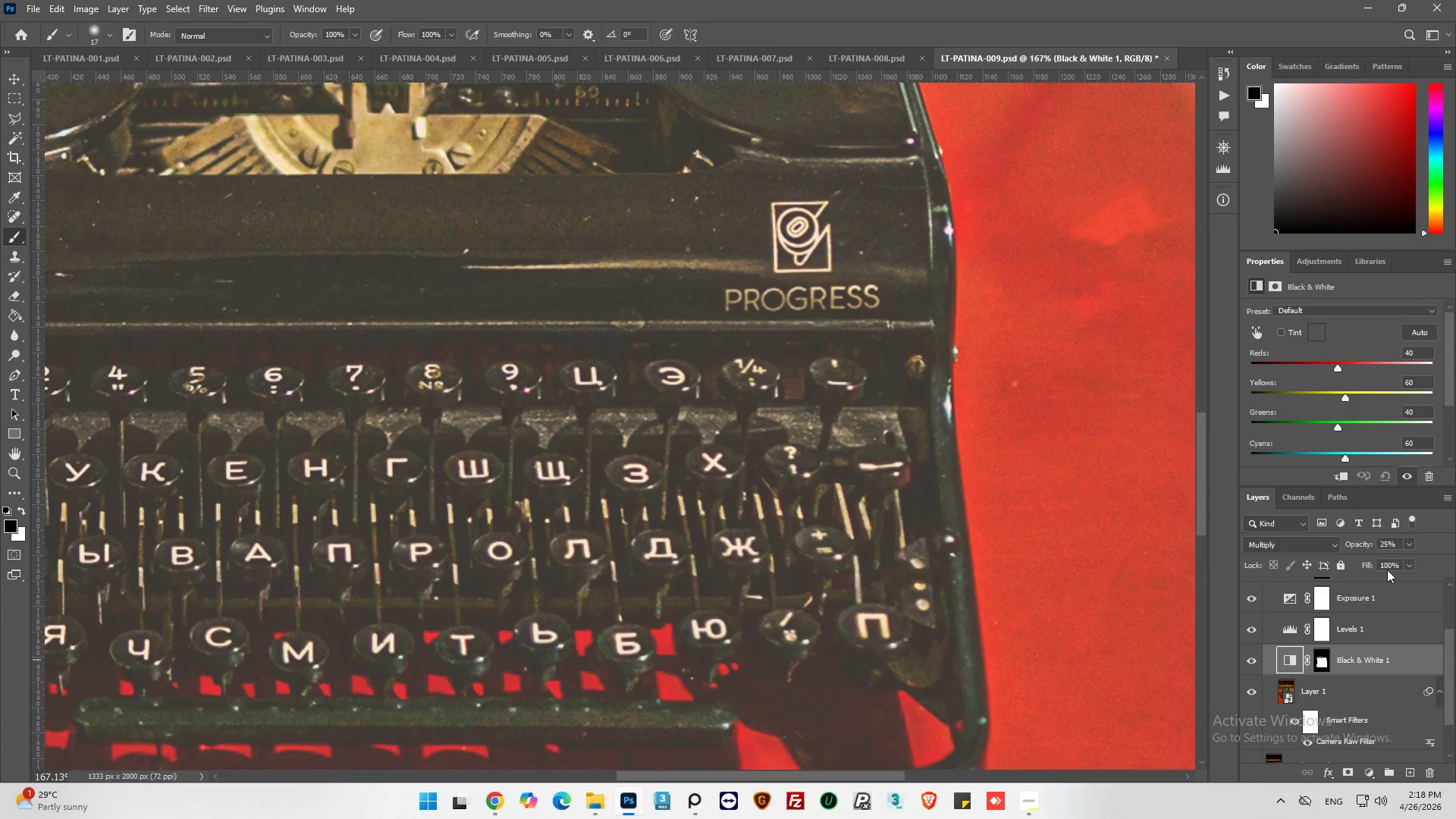 
left_click([1252, 662])
 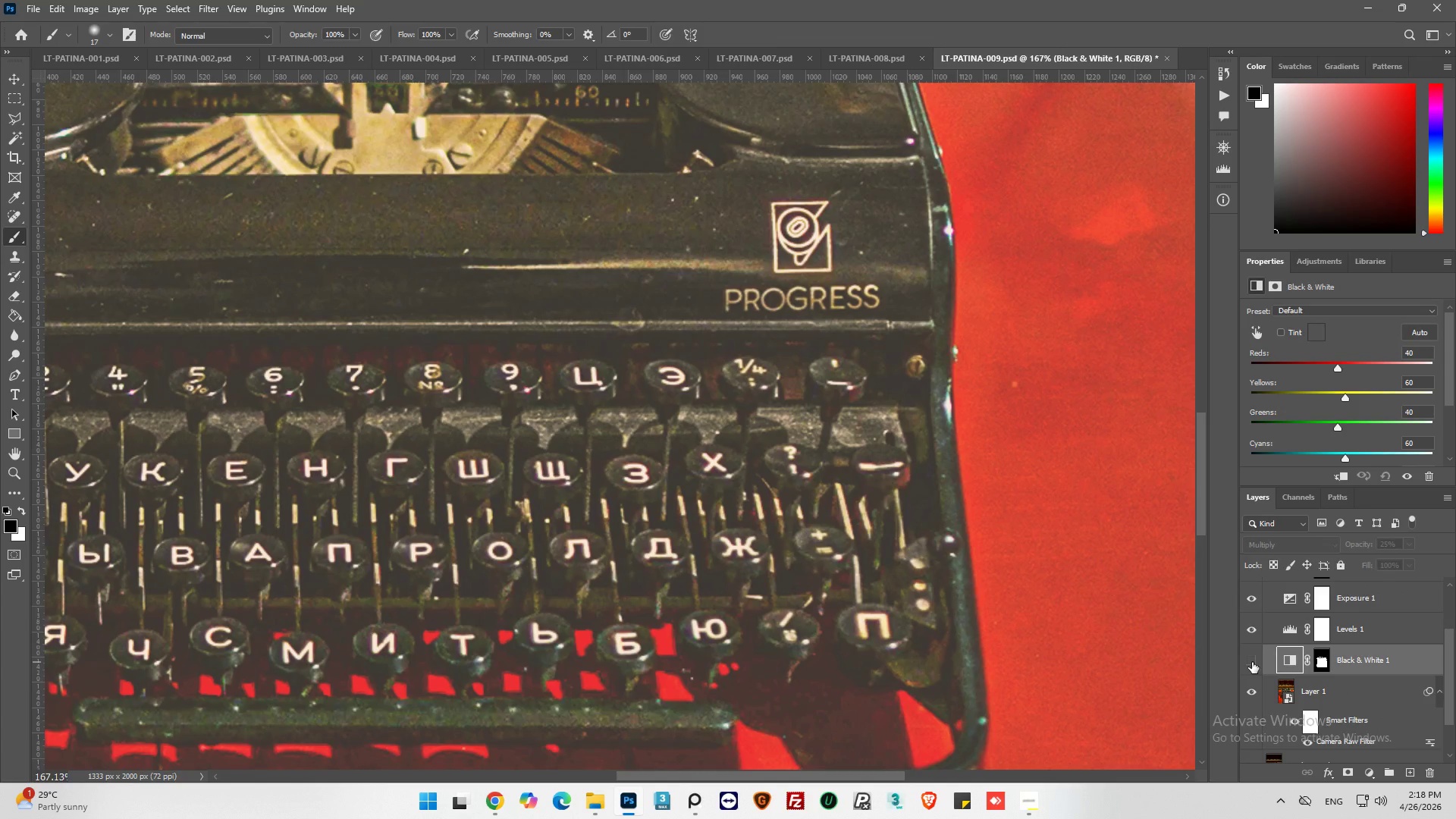 
left_click([1252, 662])
 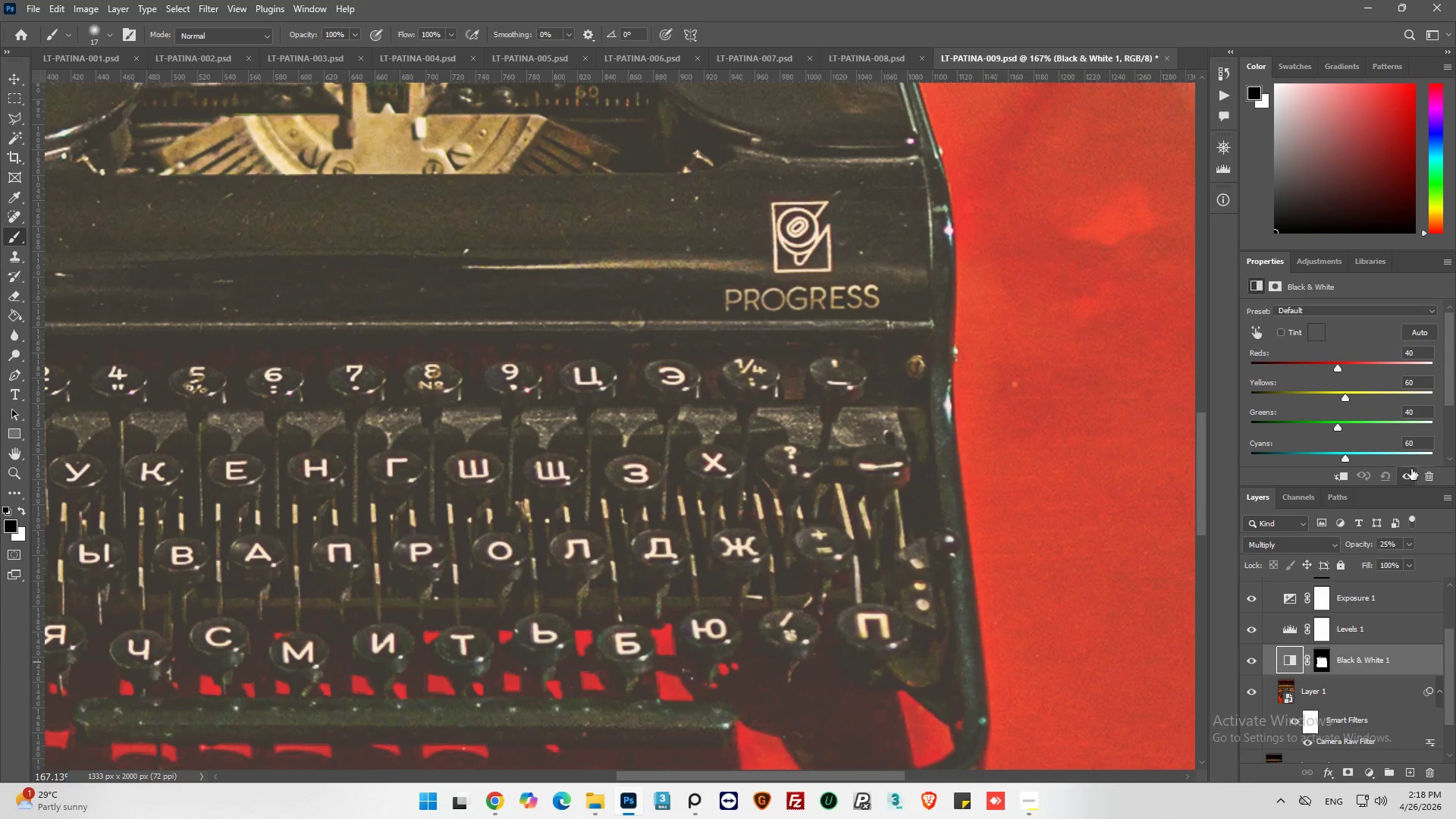 
wait(7.49)
 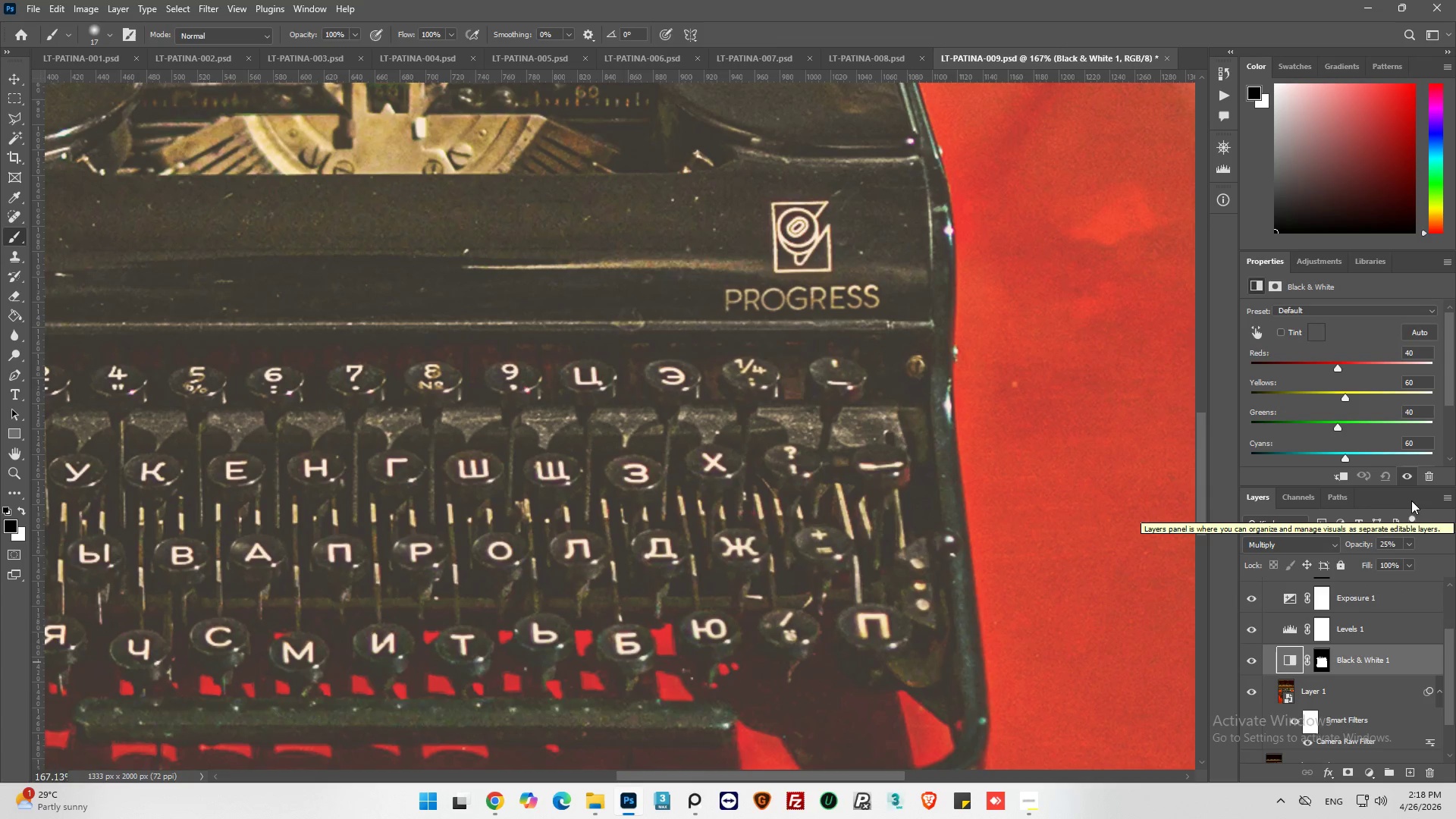 
left_click([1411, 545])
 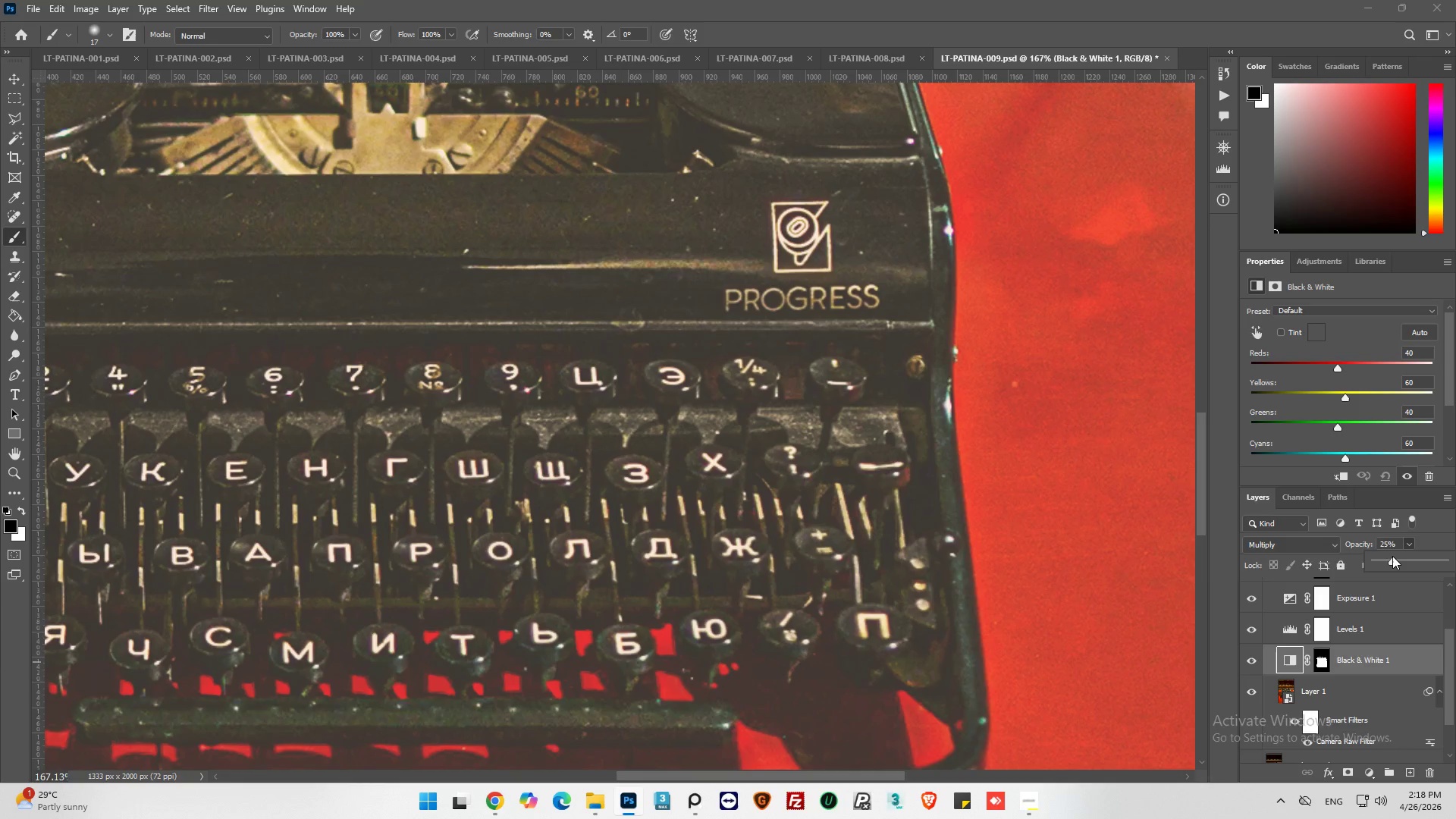 
left_click_drag(start_coordinate=[1392, 556], to_coordinate=[1385, 559])
 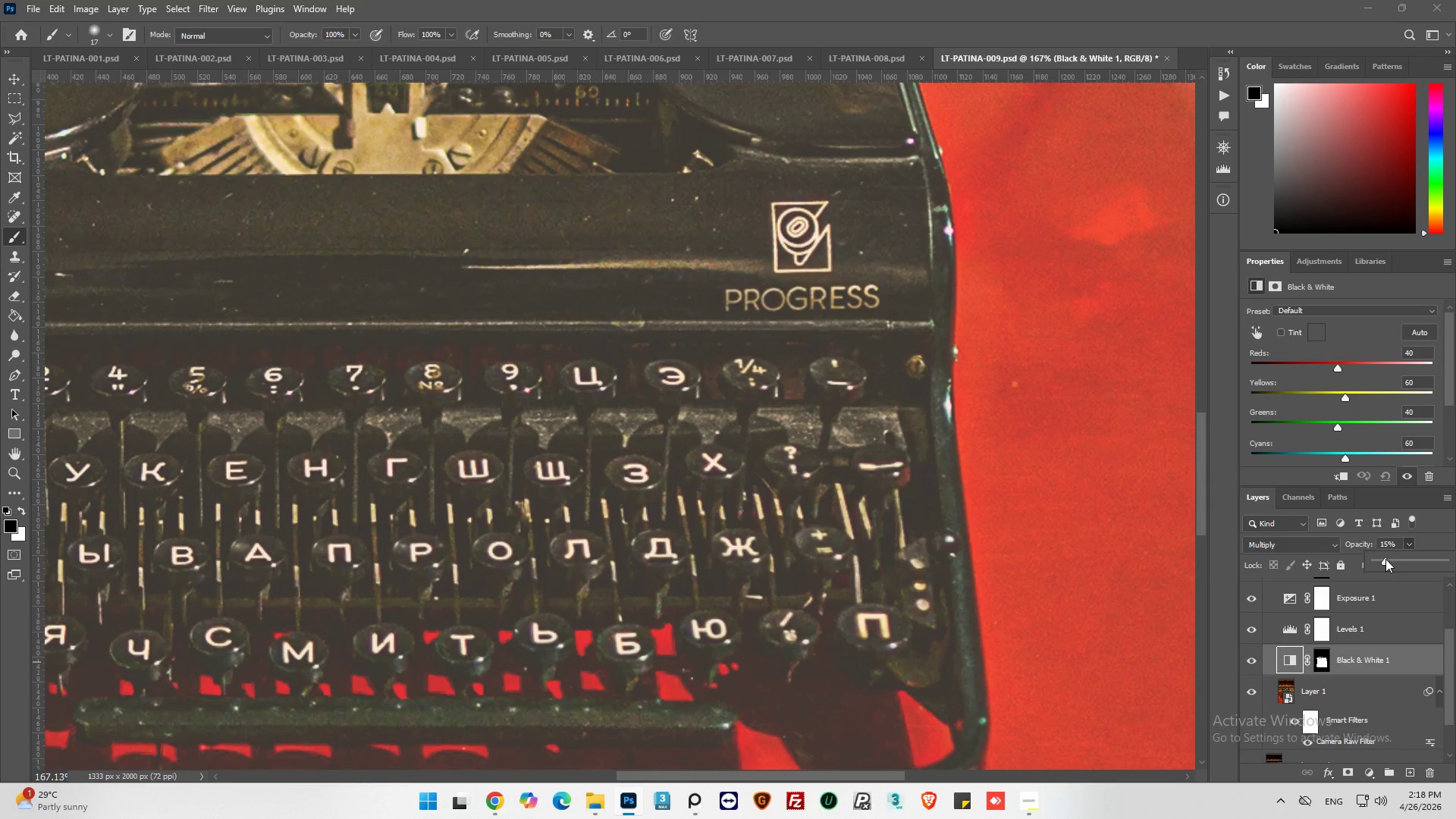 
left_click([1385, 559])
 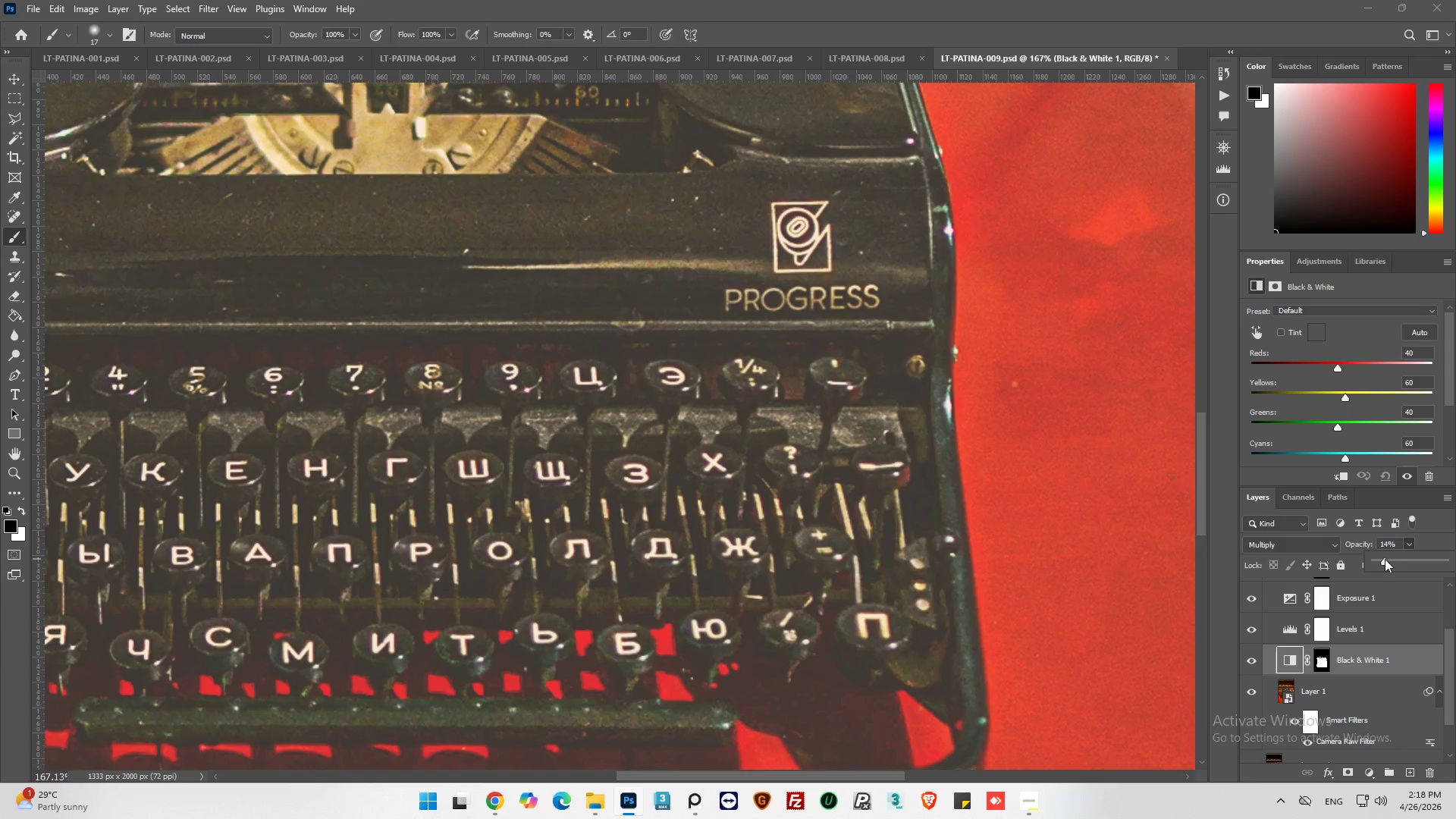 
left_click([1385, 559])
 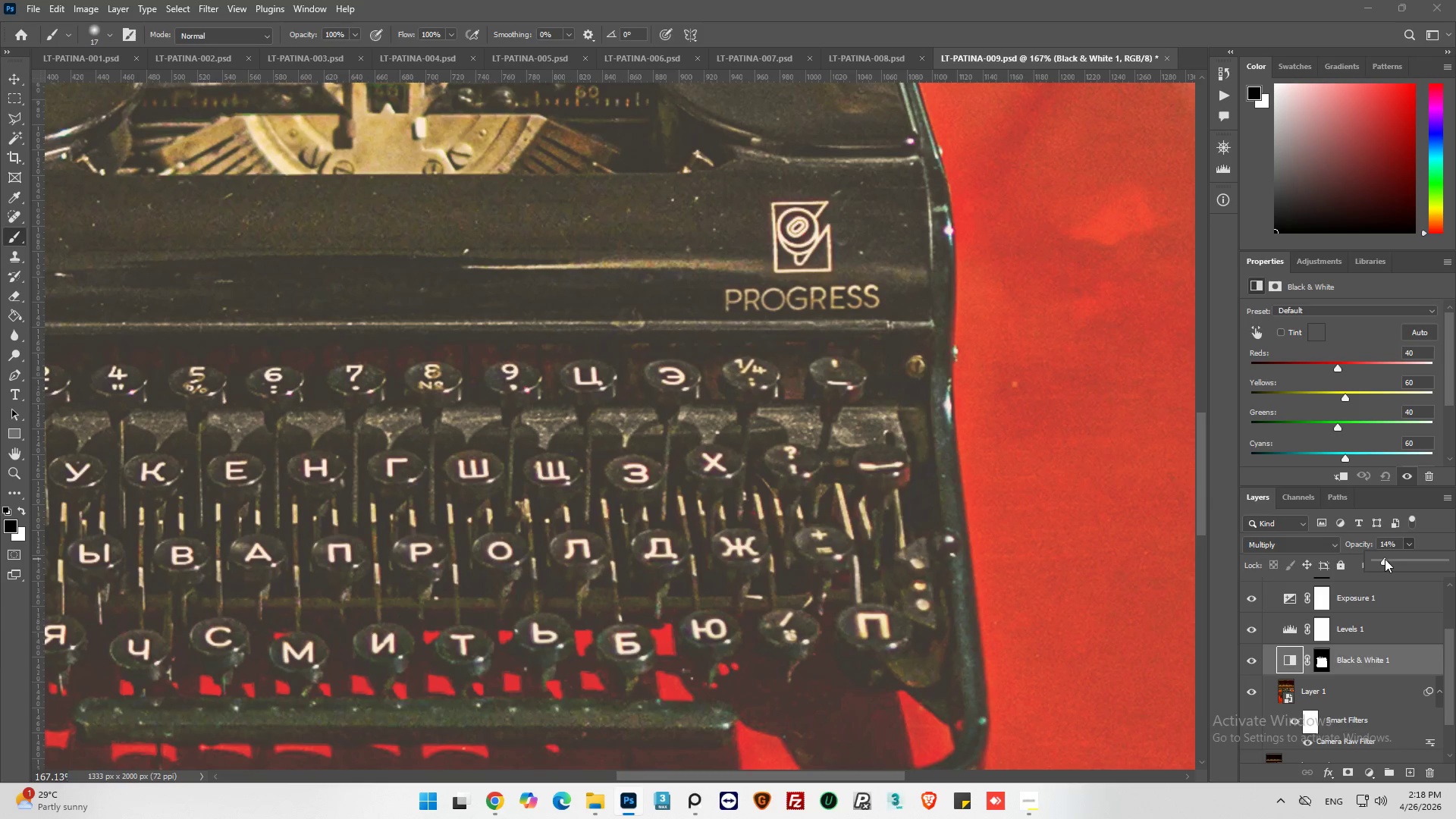 
left_click([1385, 559])
 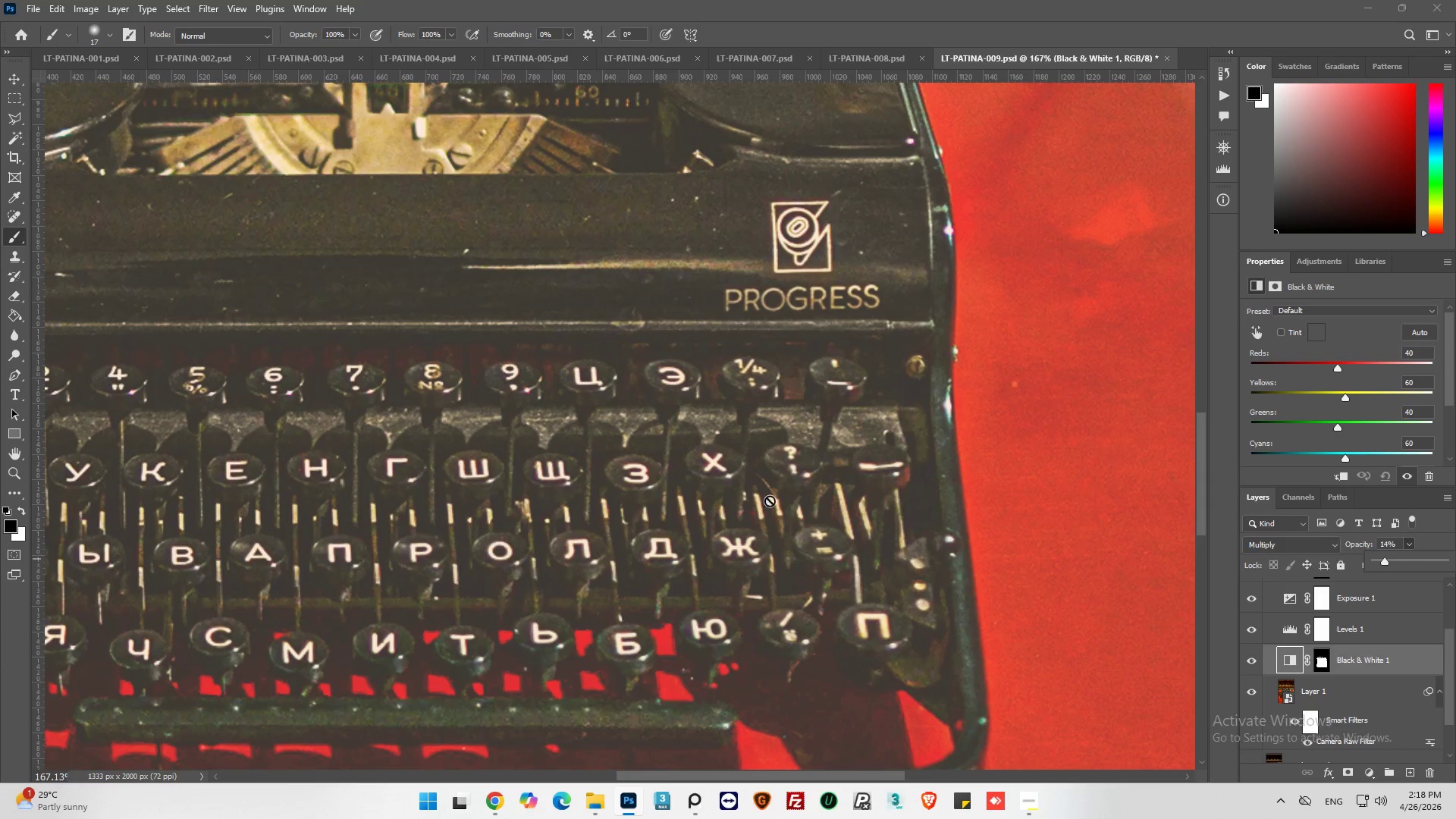 
scroll: coordinate [774, 488], scroll_direction: down, amount: 6.0
 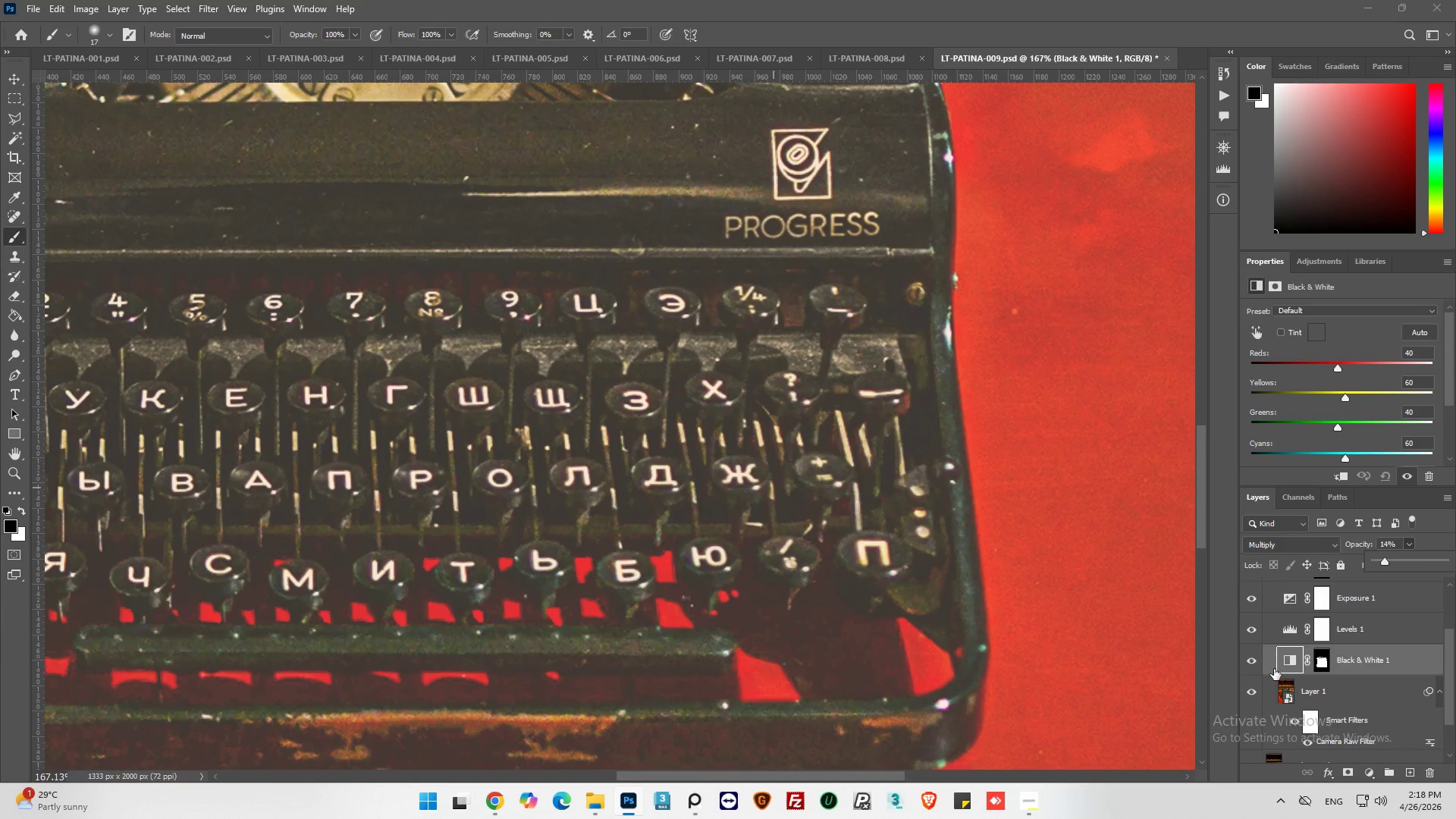 
scroll: coordinate [1314, 662], scroll_direction: up, amount: 4.0
 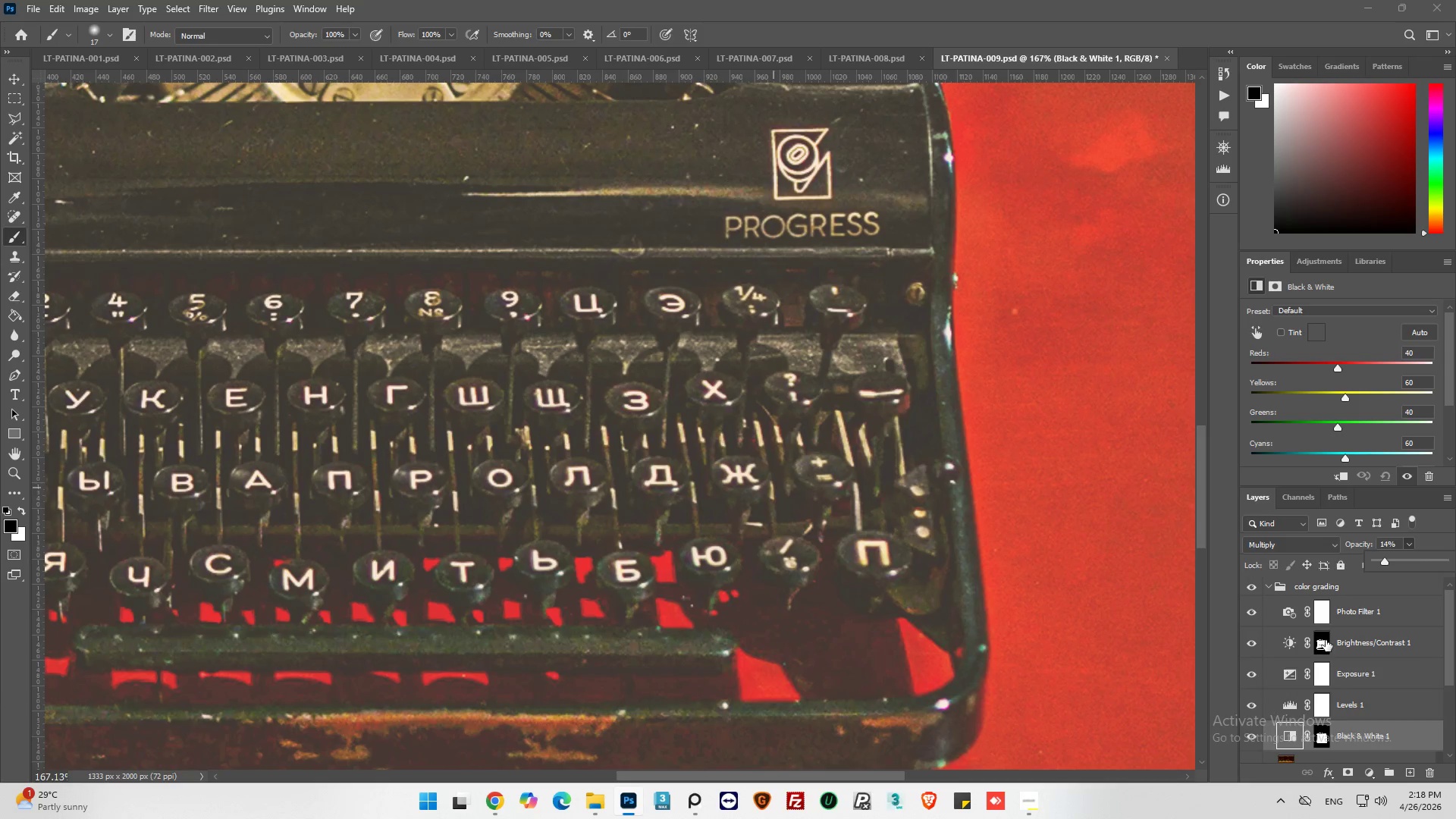 
left_click([1326, 641])
 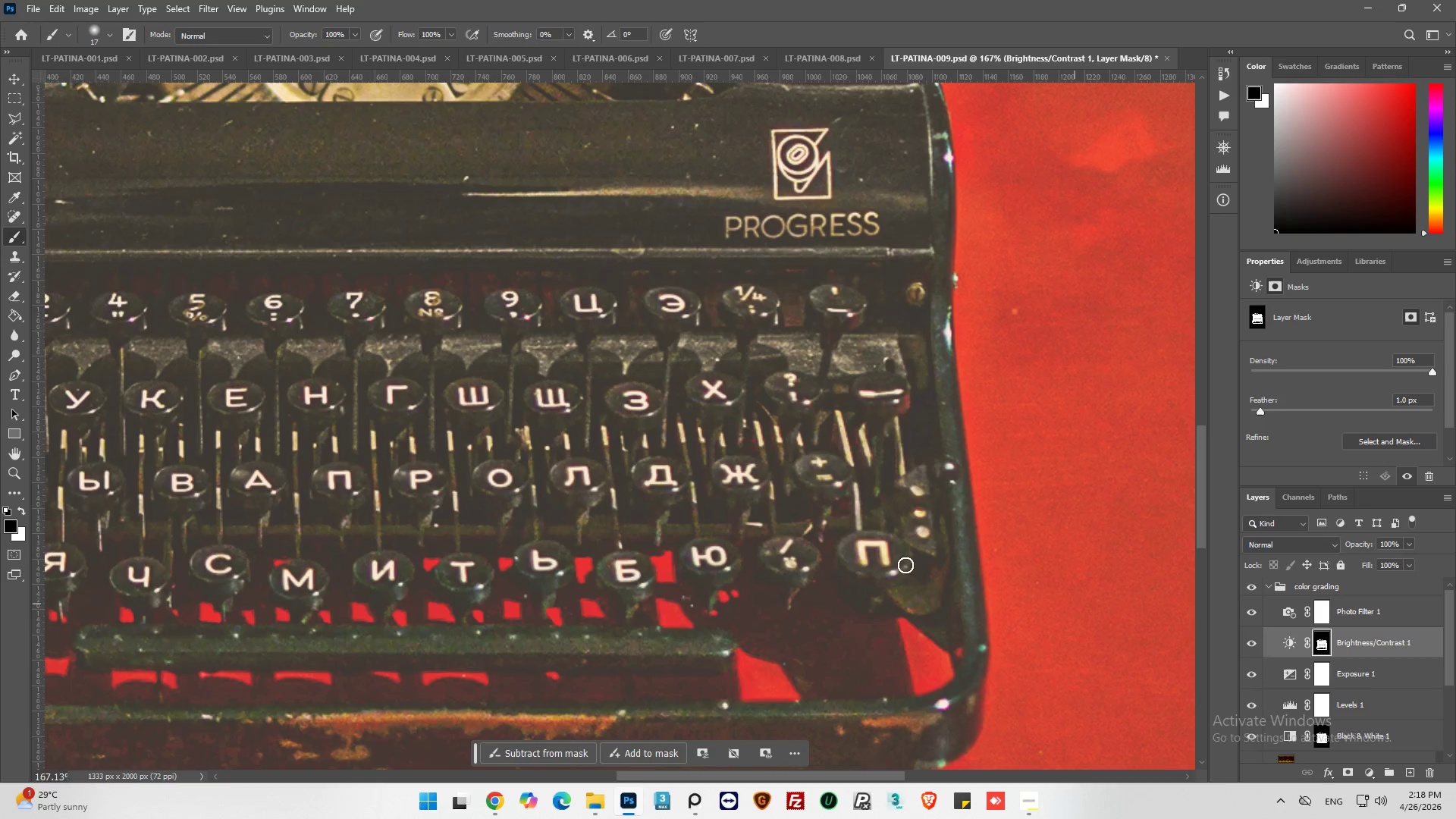 
hold_key(key=AltLeft, duration=0.88)
hold_key(key=AltLeft, duration=1.01)
scroll: coordinate [534, 360], scroll_direction: up, amount: 4.0
 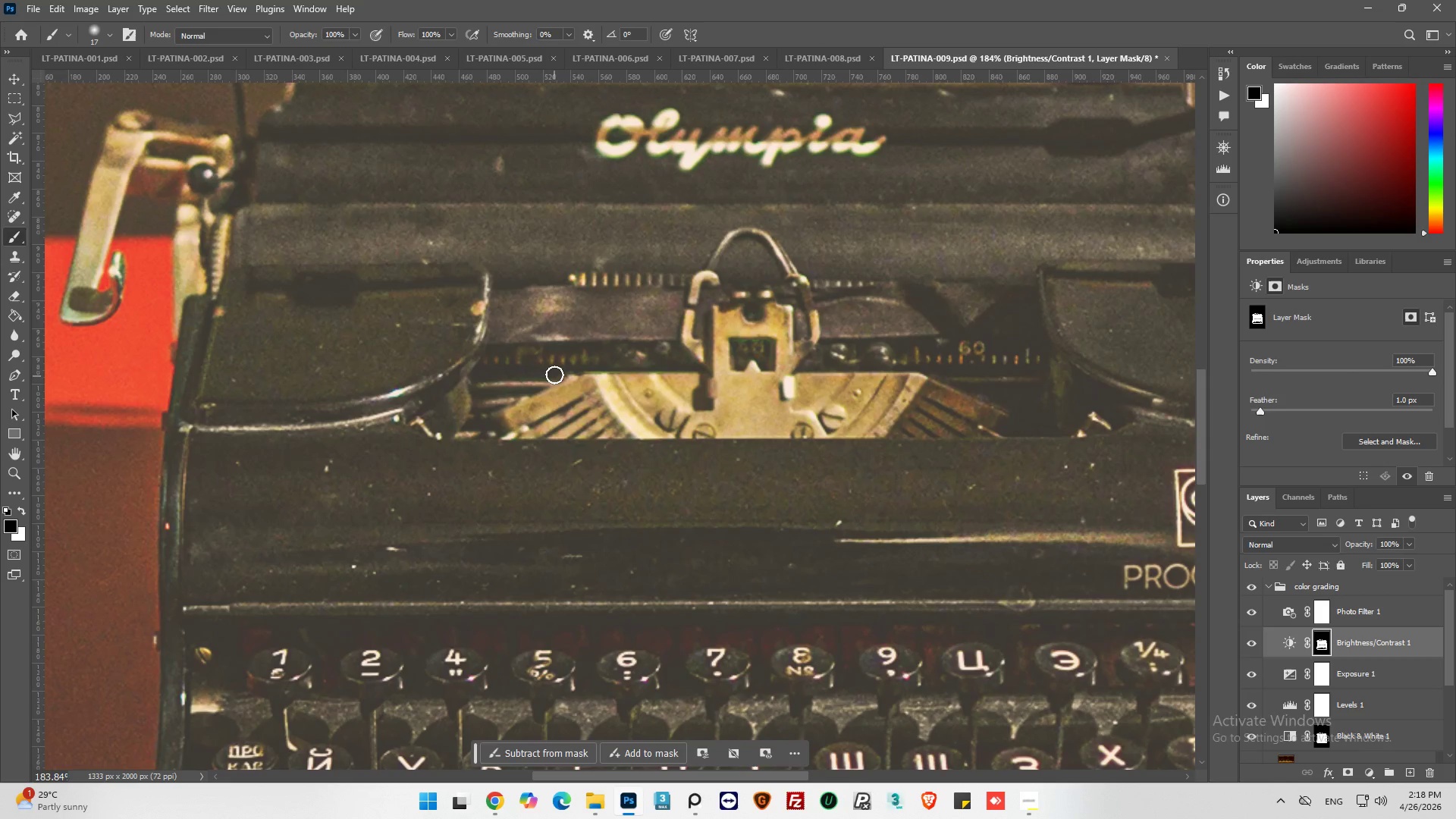 
left_click_drag(start_coordinate=[551, 371], to_coordinate=[605, 374])
 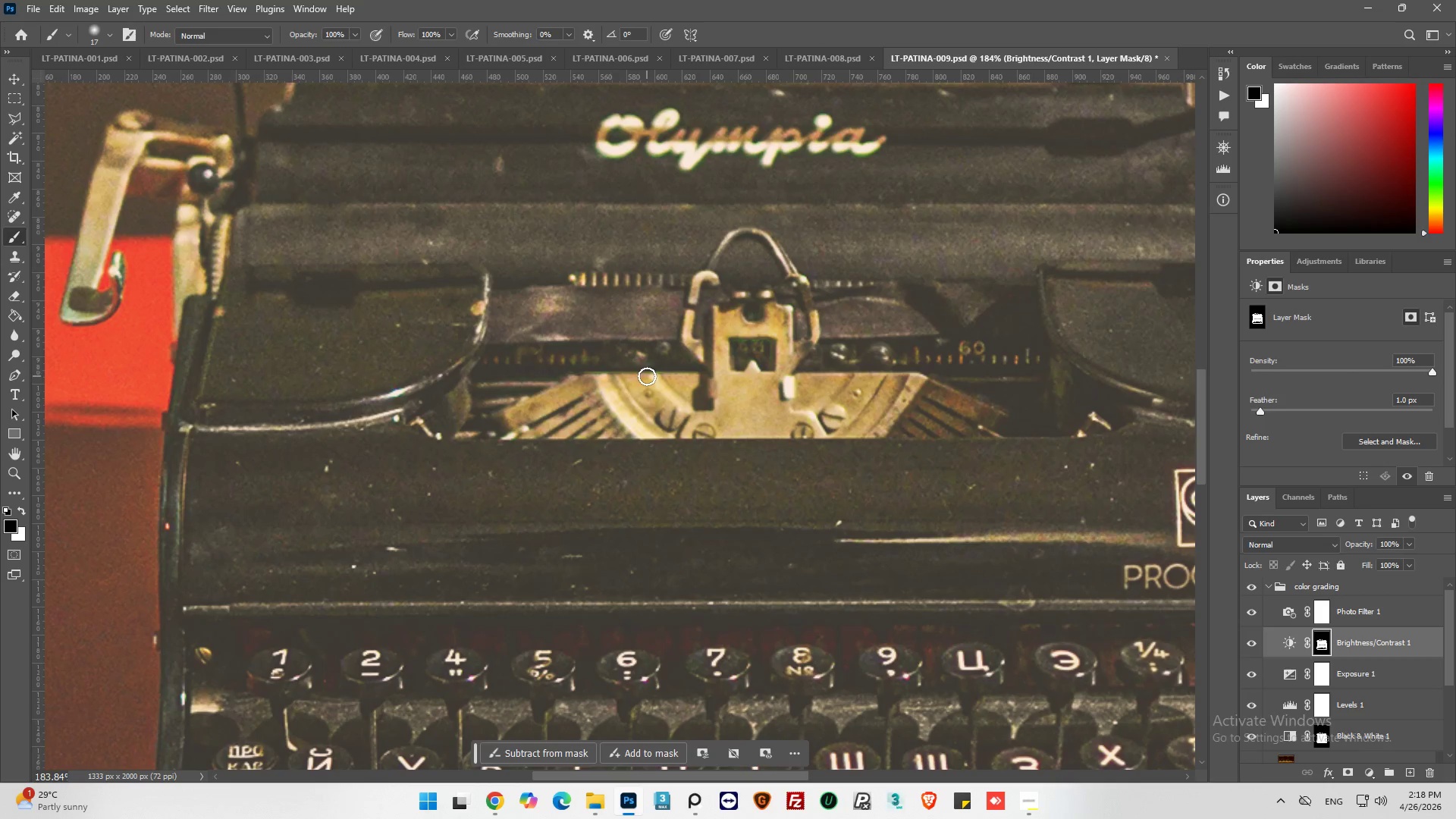 
left_click_drag(start_coordinate=[620, 363], to_coordinate=[522, 368])
 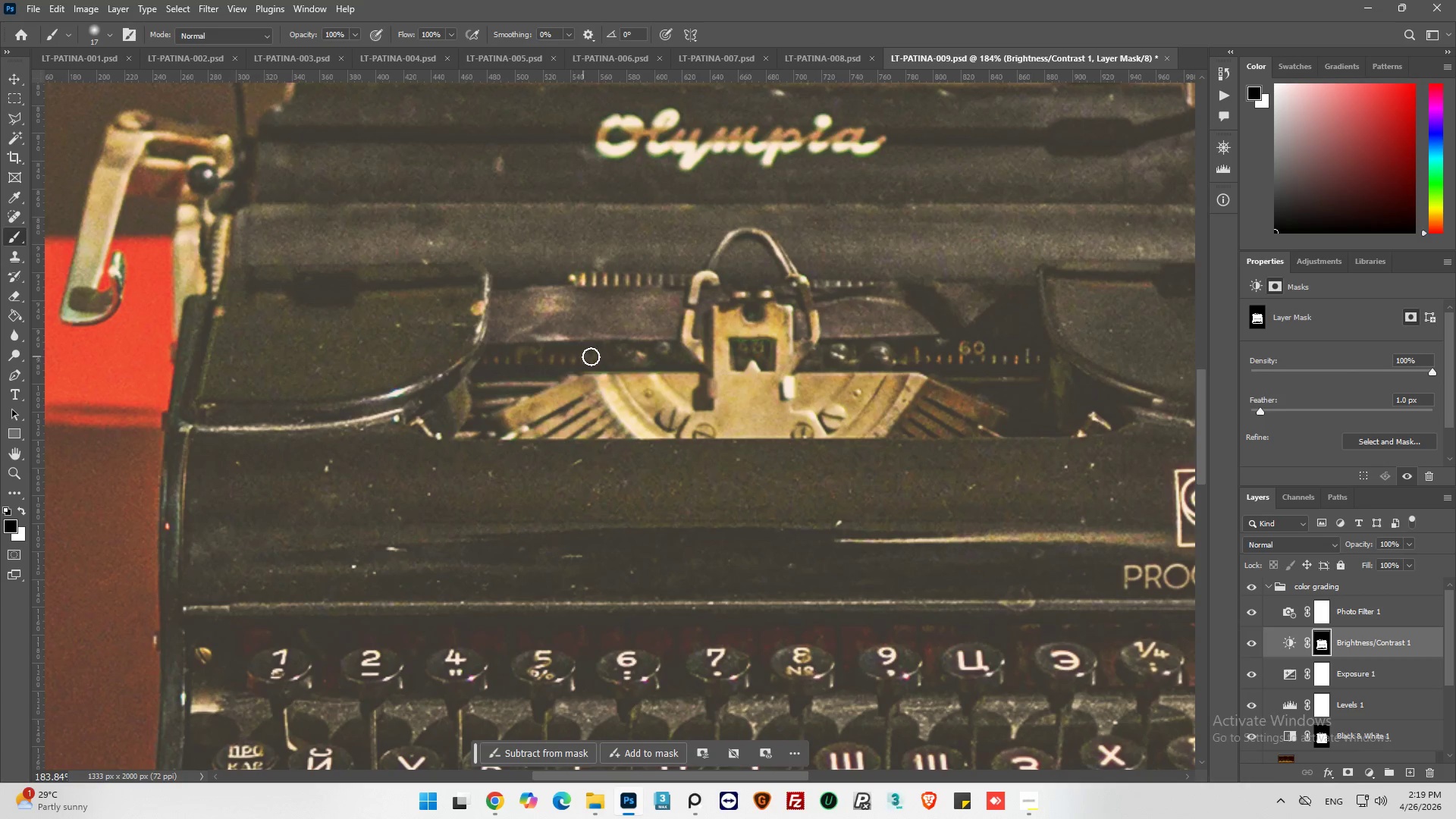 
left_click_drag(start_coordinate=[626, 362], to_coordinate=[667, 356])
 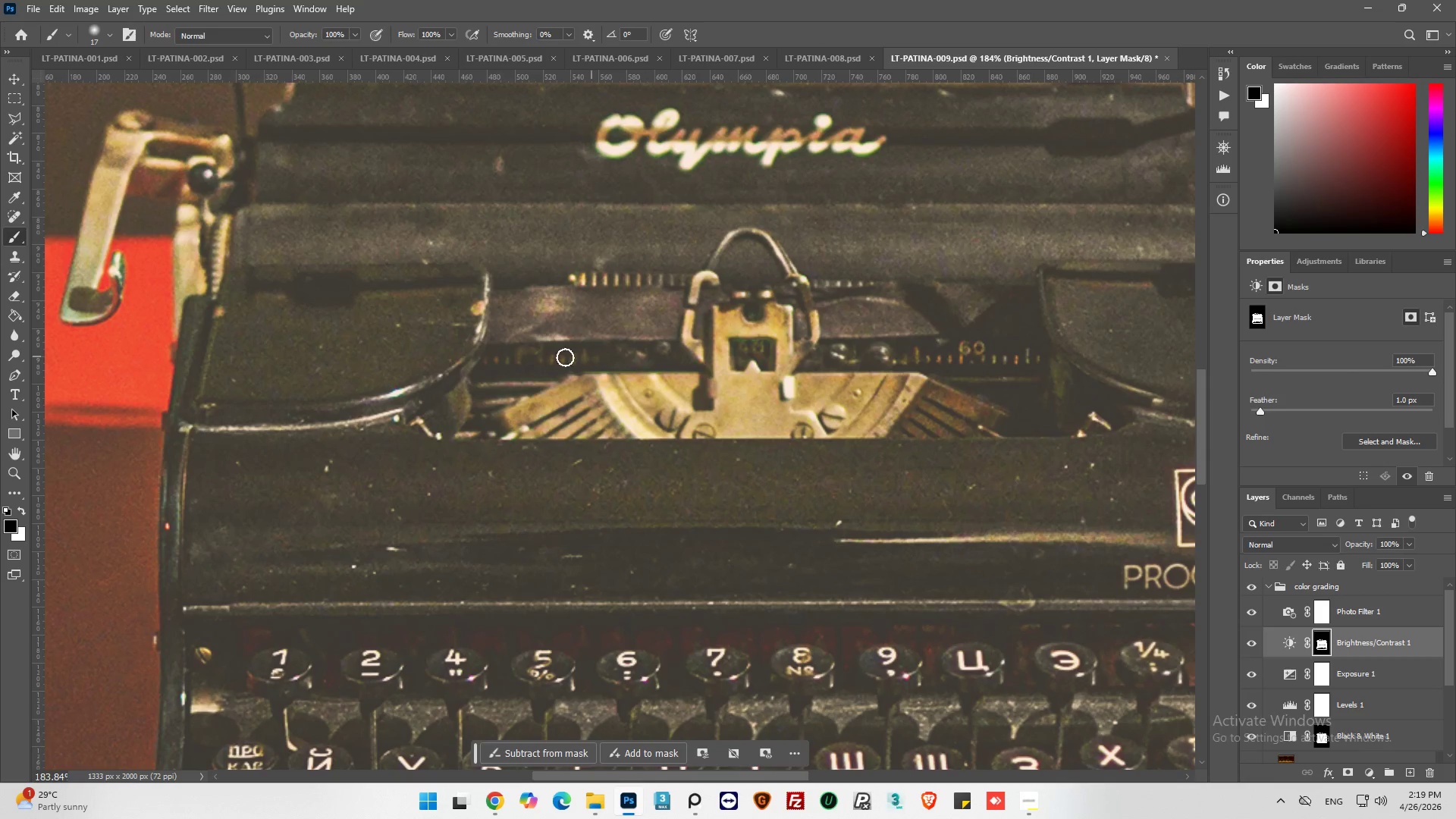 
left_click_drag(start_coordinate=[556, 357], to_coordinate=[494, 359])
 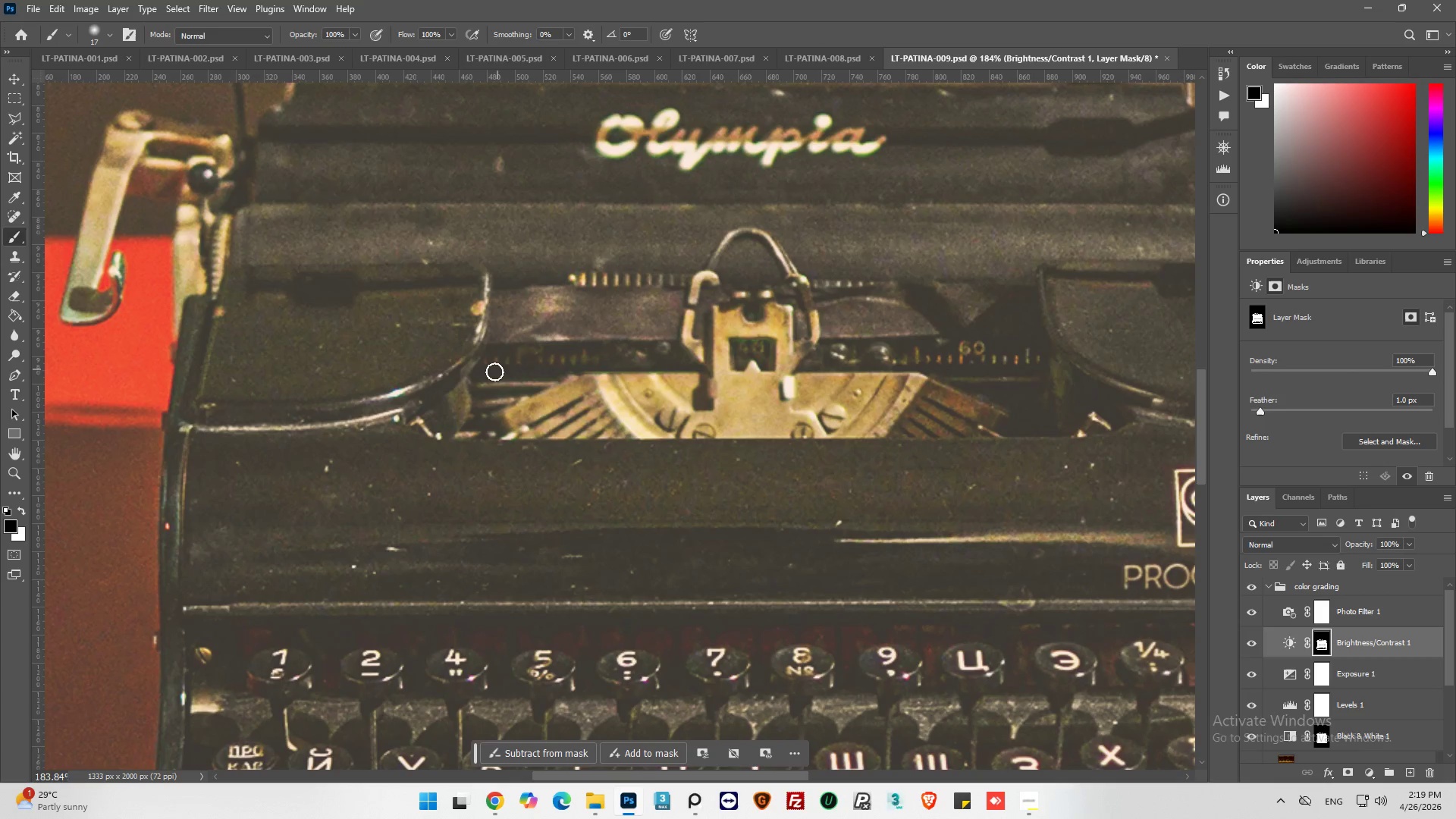 
left_click([491, 374])
 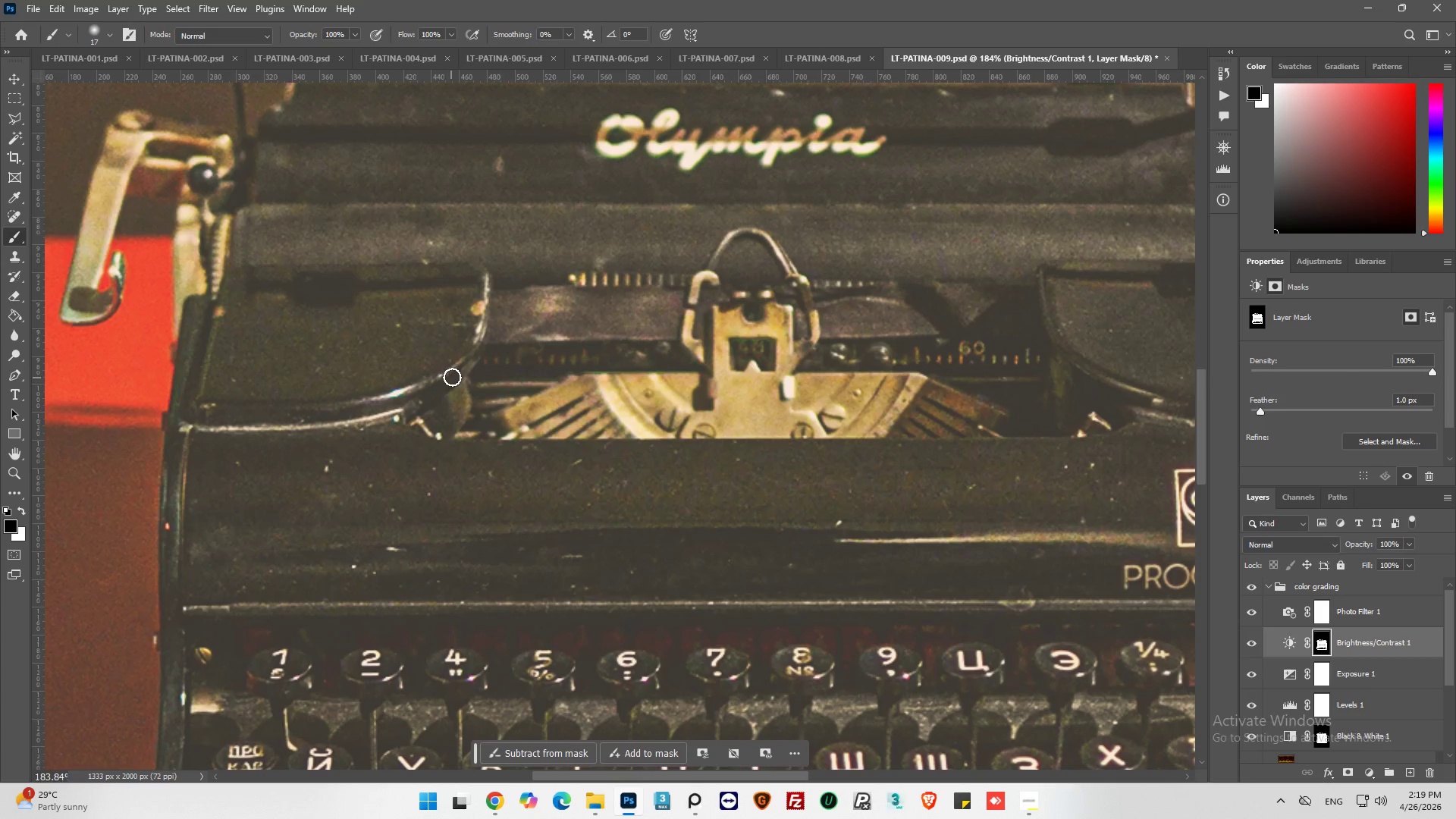 
left_click_drag(start_coordinate=[454, 376], to_coordinate=[420, 412])
 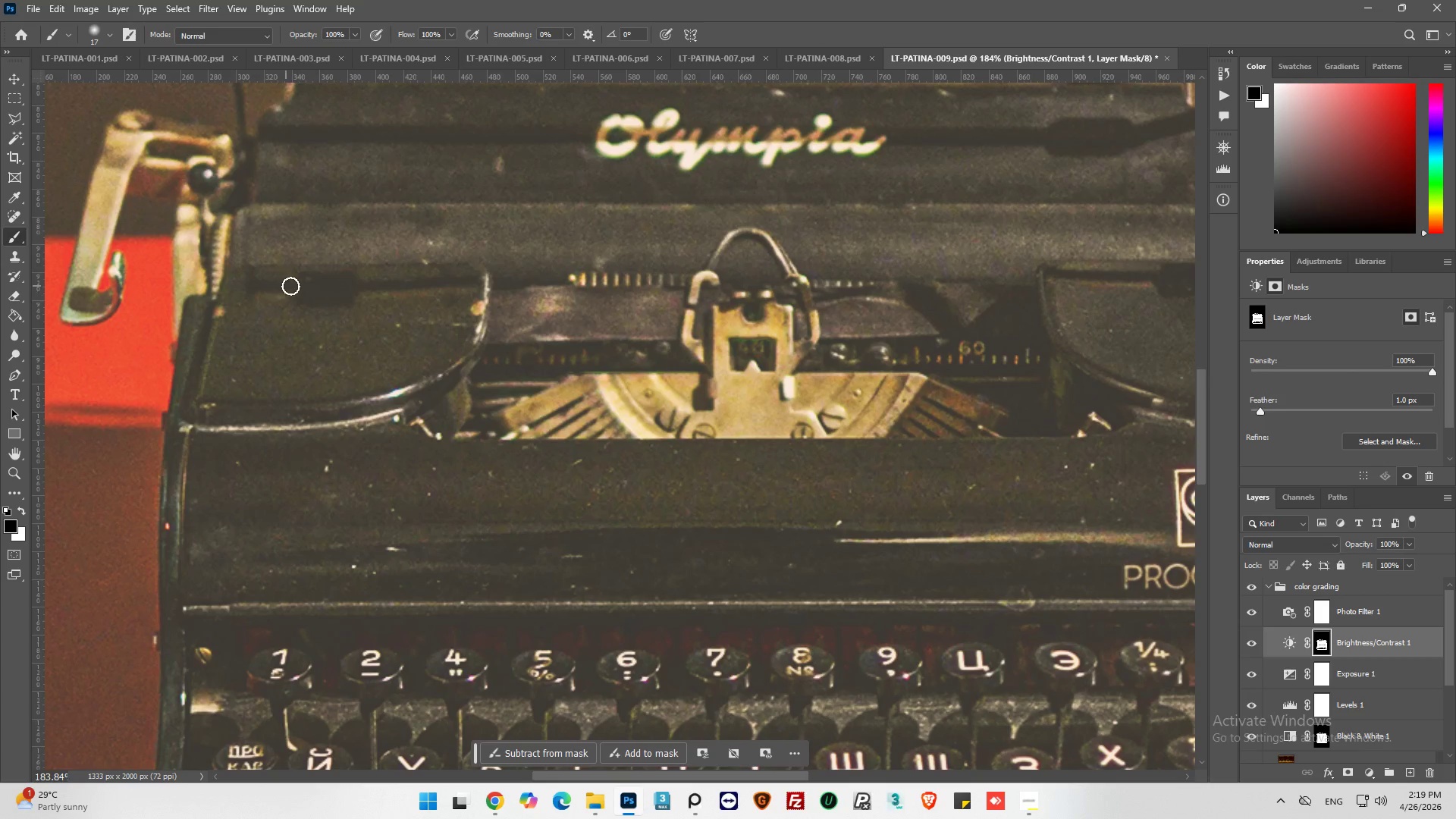 
left_click_drag(start_coordinate=[291, 286], to_coordinate=[350, 287])
 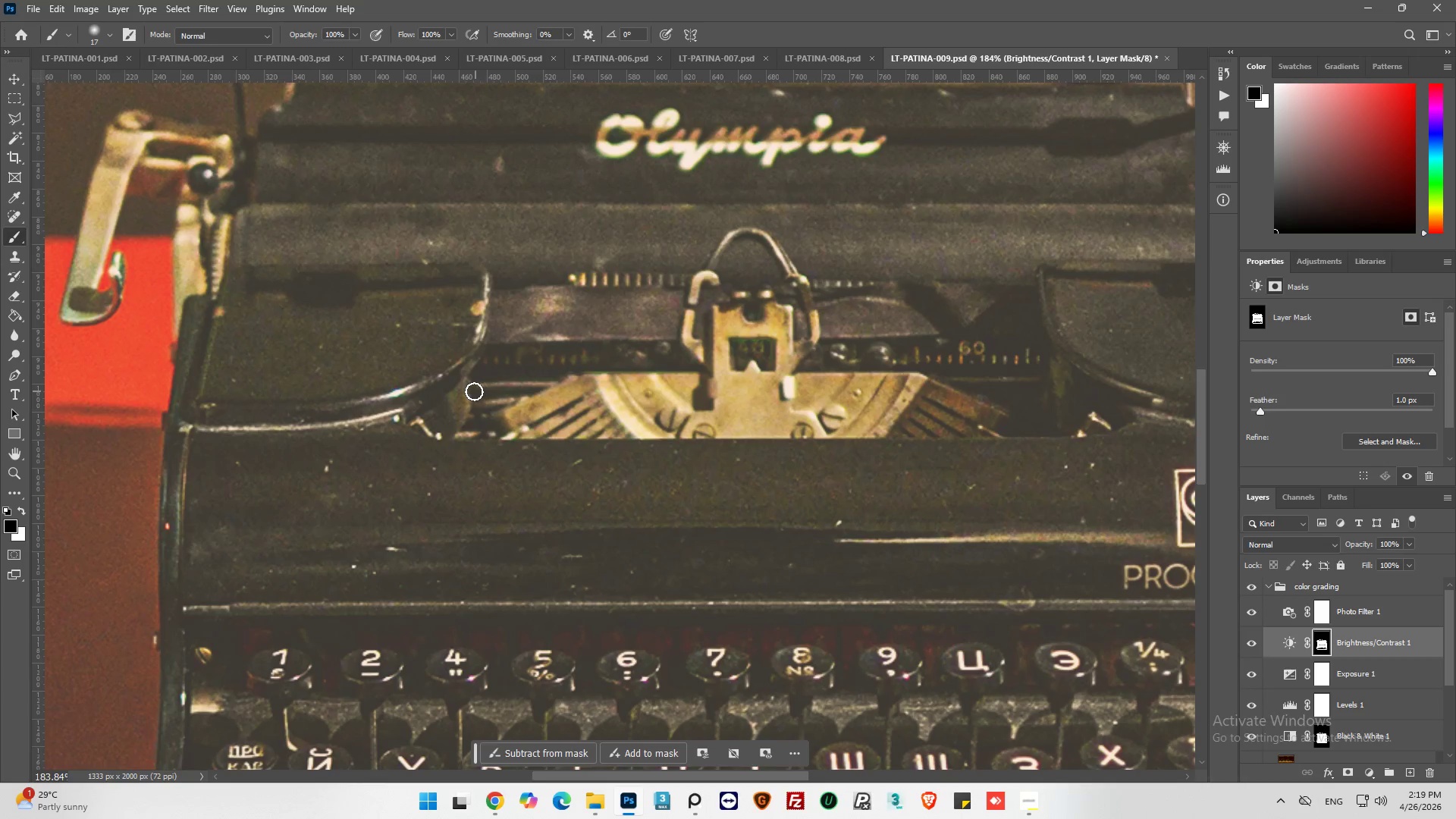 
left_click_drag(start_coordinate=[484, 394], to_coordinate=[538, 394])
 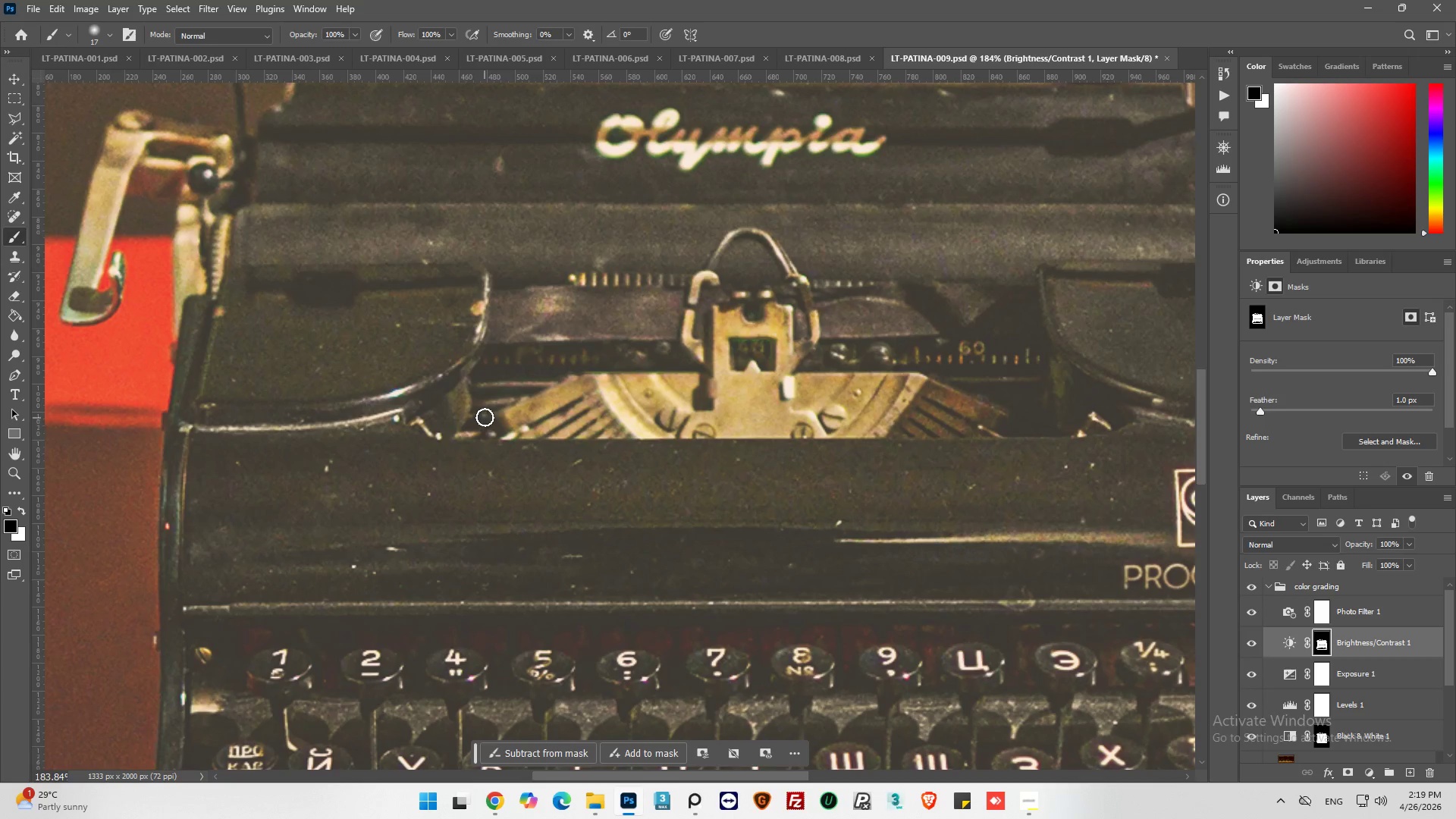 
left_click_drag(start_coordinate=[494, 416], to_coordinate=[491, 428])
 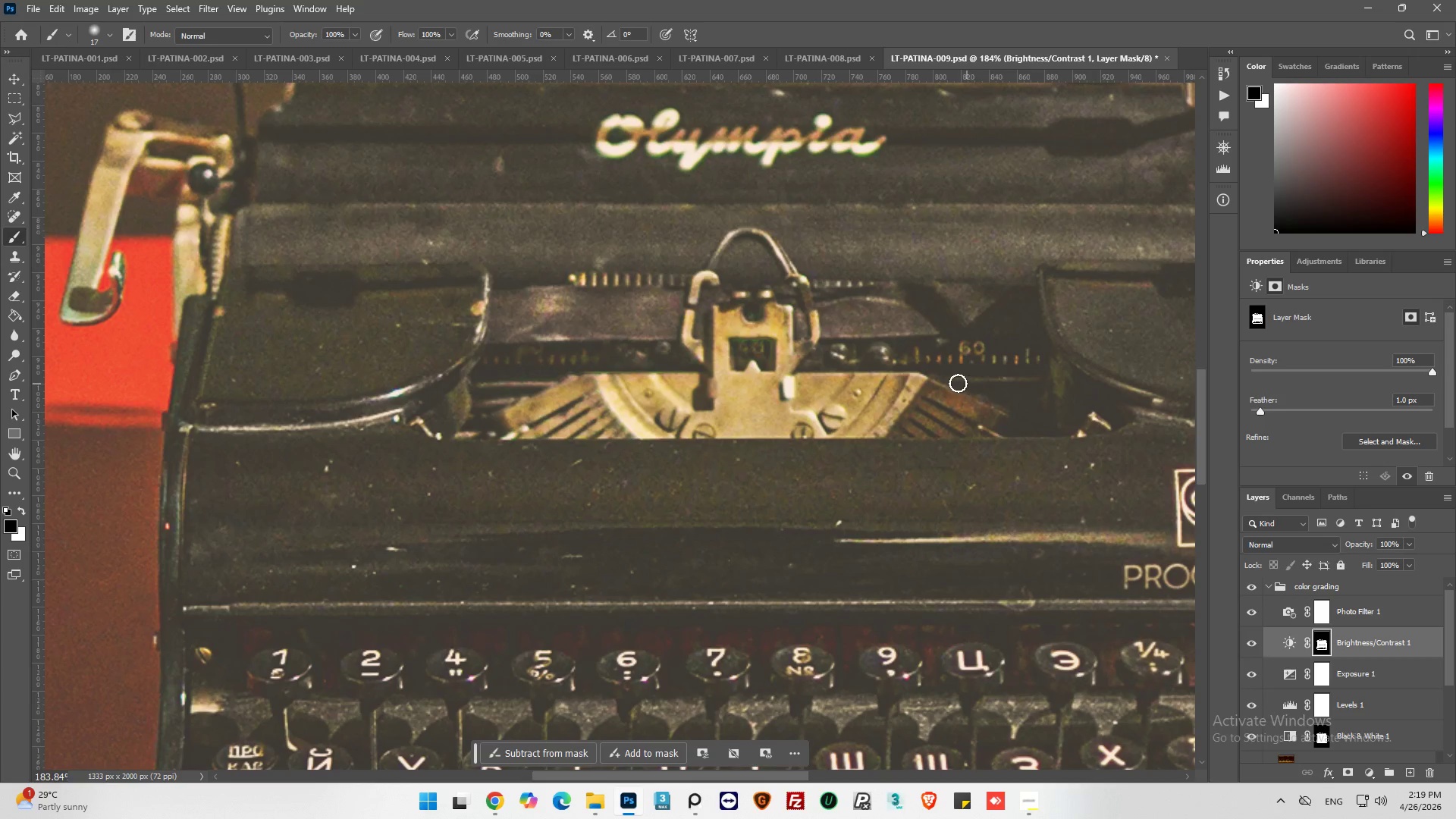 
left_click_drag(start_coordinate=[958, 382], to_coordinate=[1025, 312])
 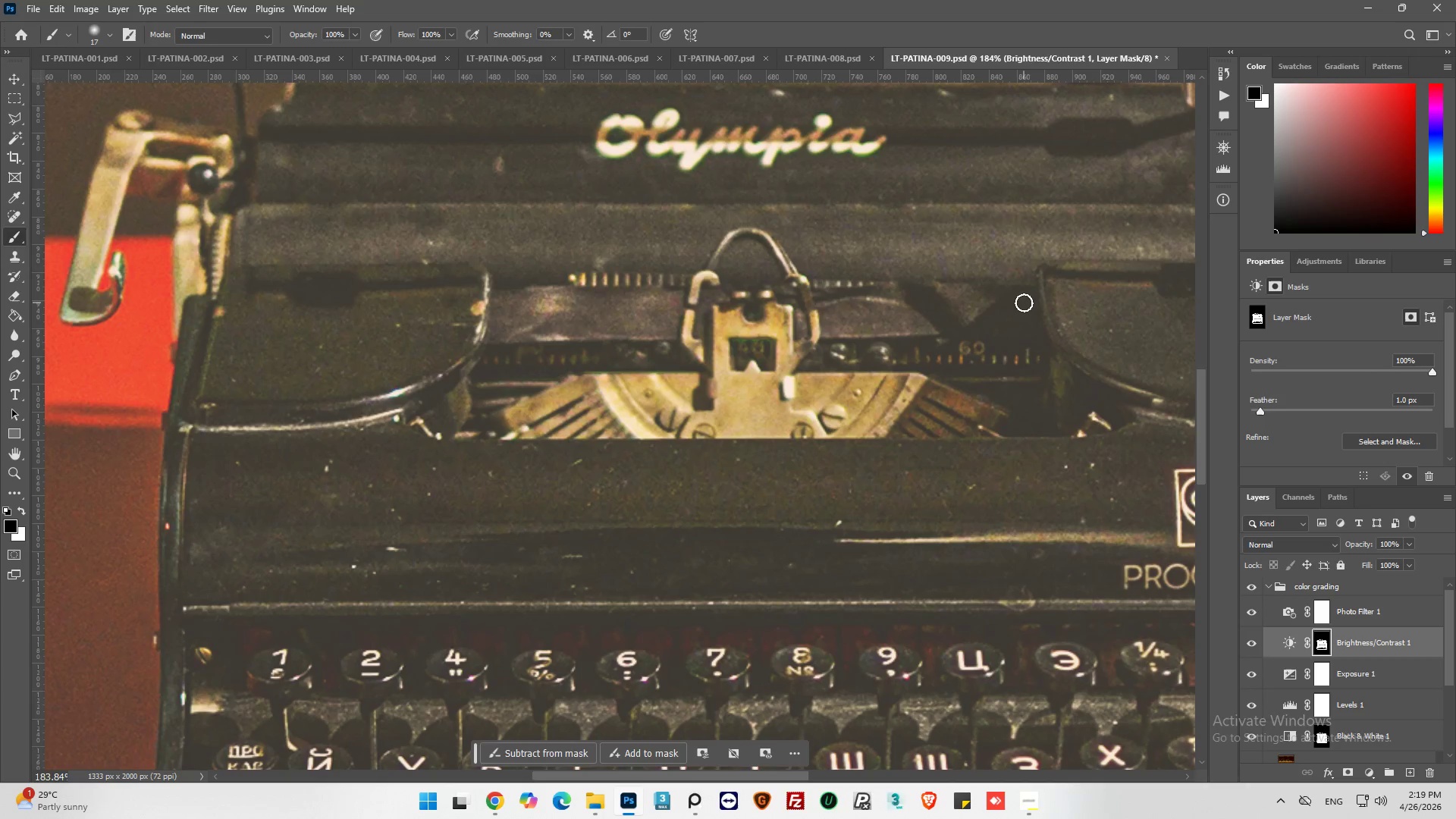 
left_click_drag(start_coordinate=[1024, 303], to_coordinate=[1030, 418])
 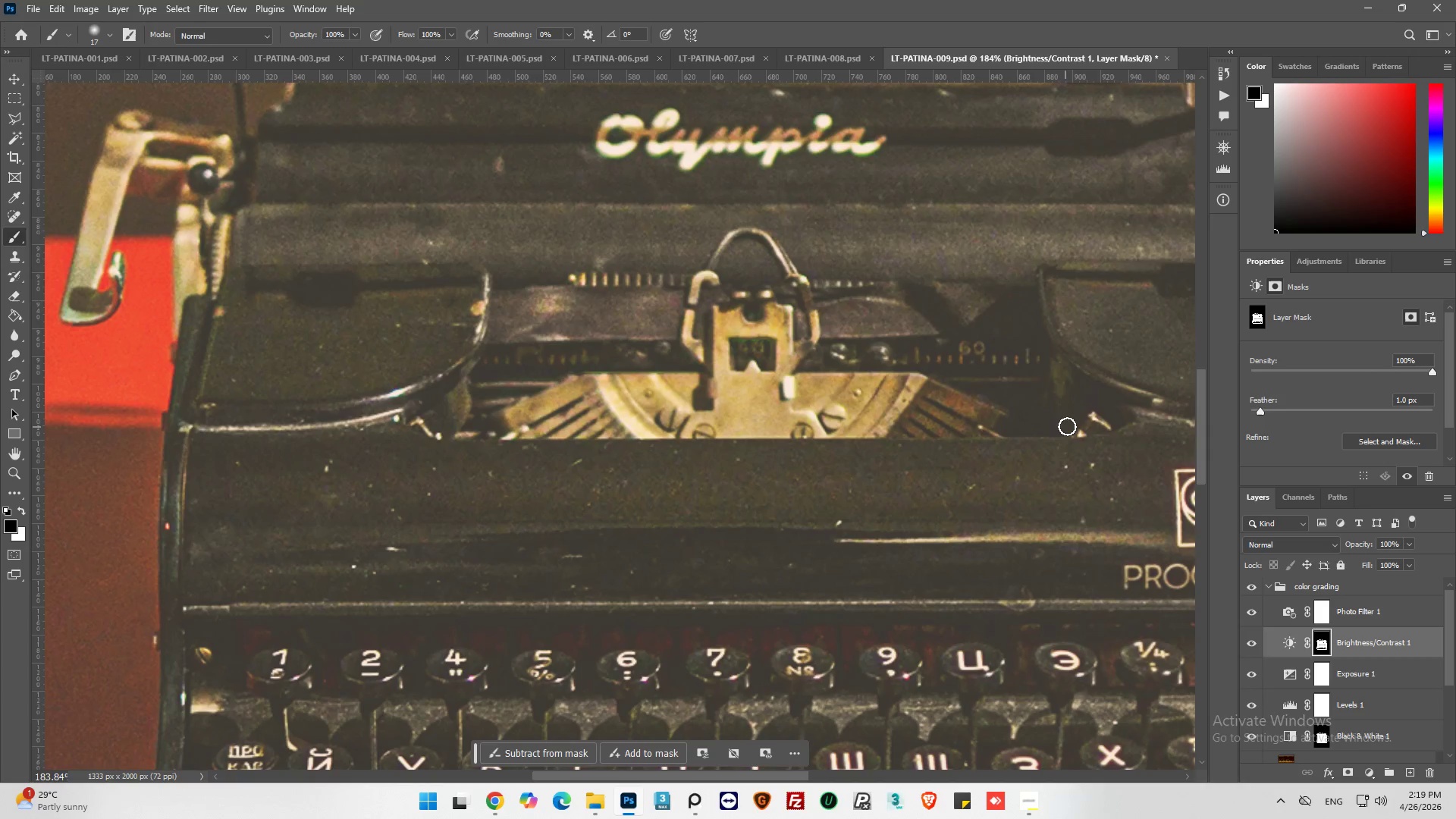 
left_click_drag(start_coordinate=[1067, 426], to_coordinate=[1120, 403])
 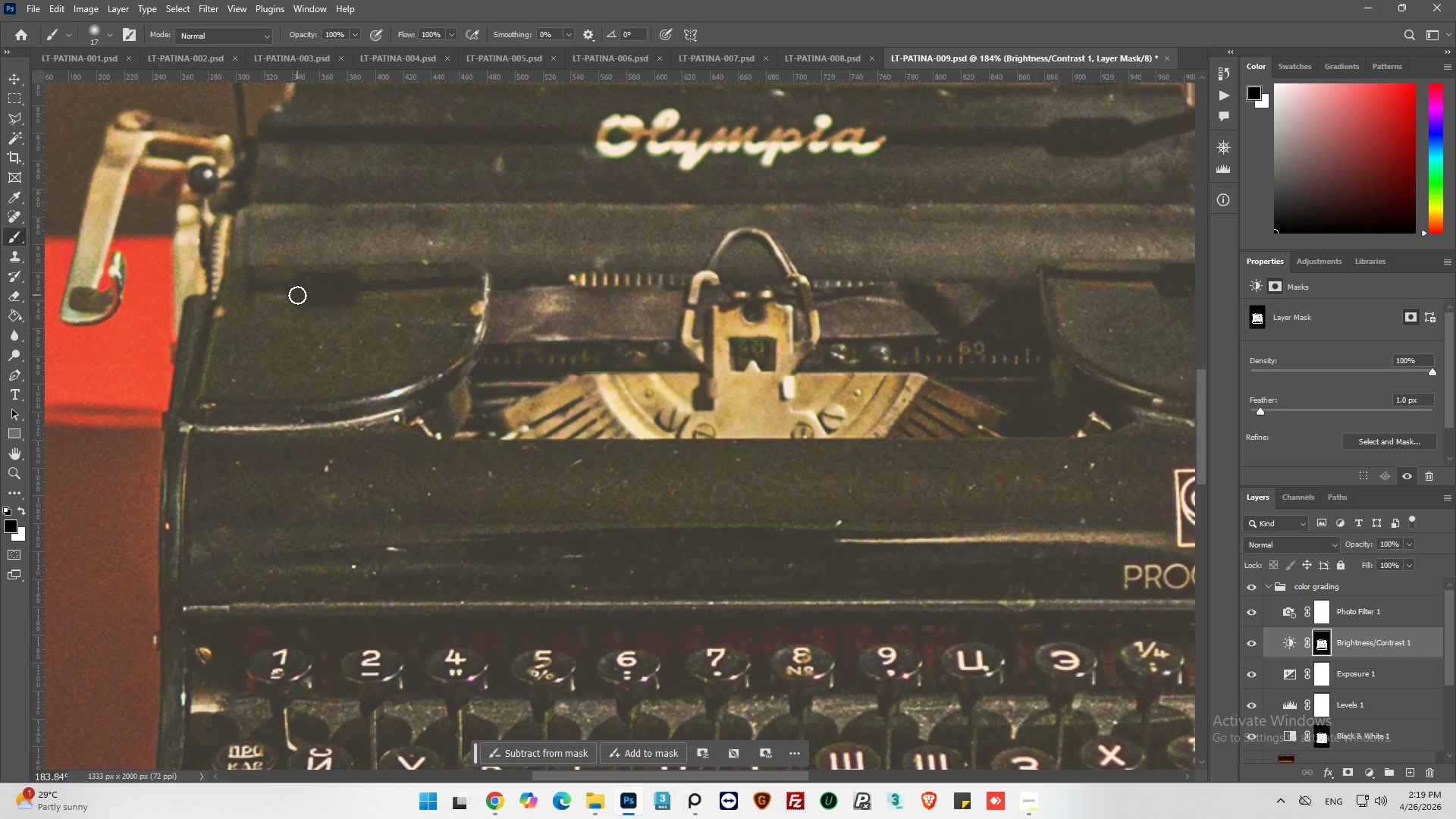 
hold_key(key=AltLeft, duration=0.31)
scroll: coordinate [302, 296], scroll_direction: down, amount: 5.0
 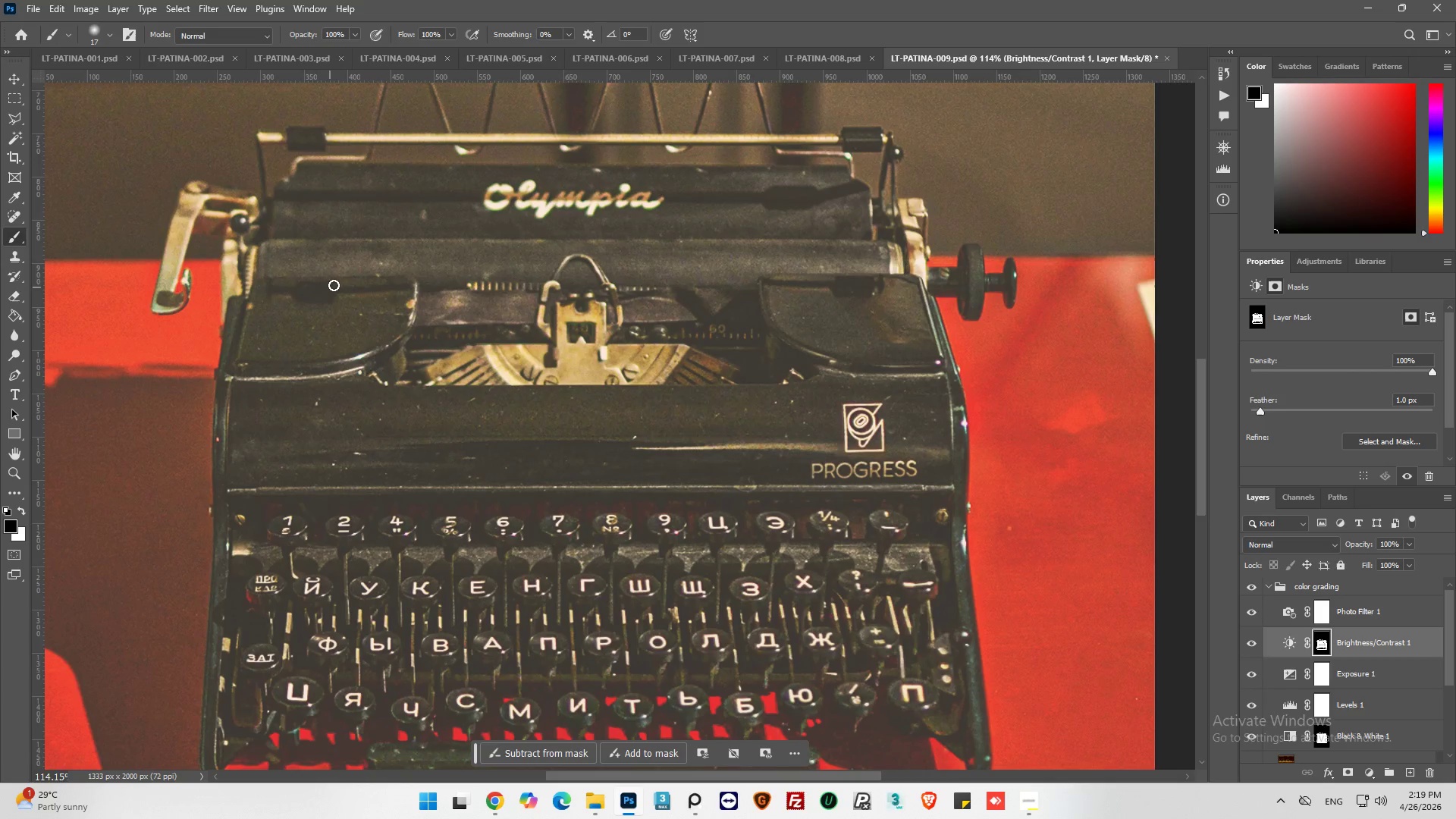 
key(Alt+AltLeft)
 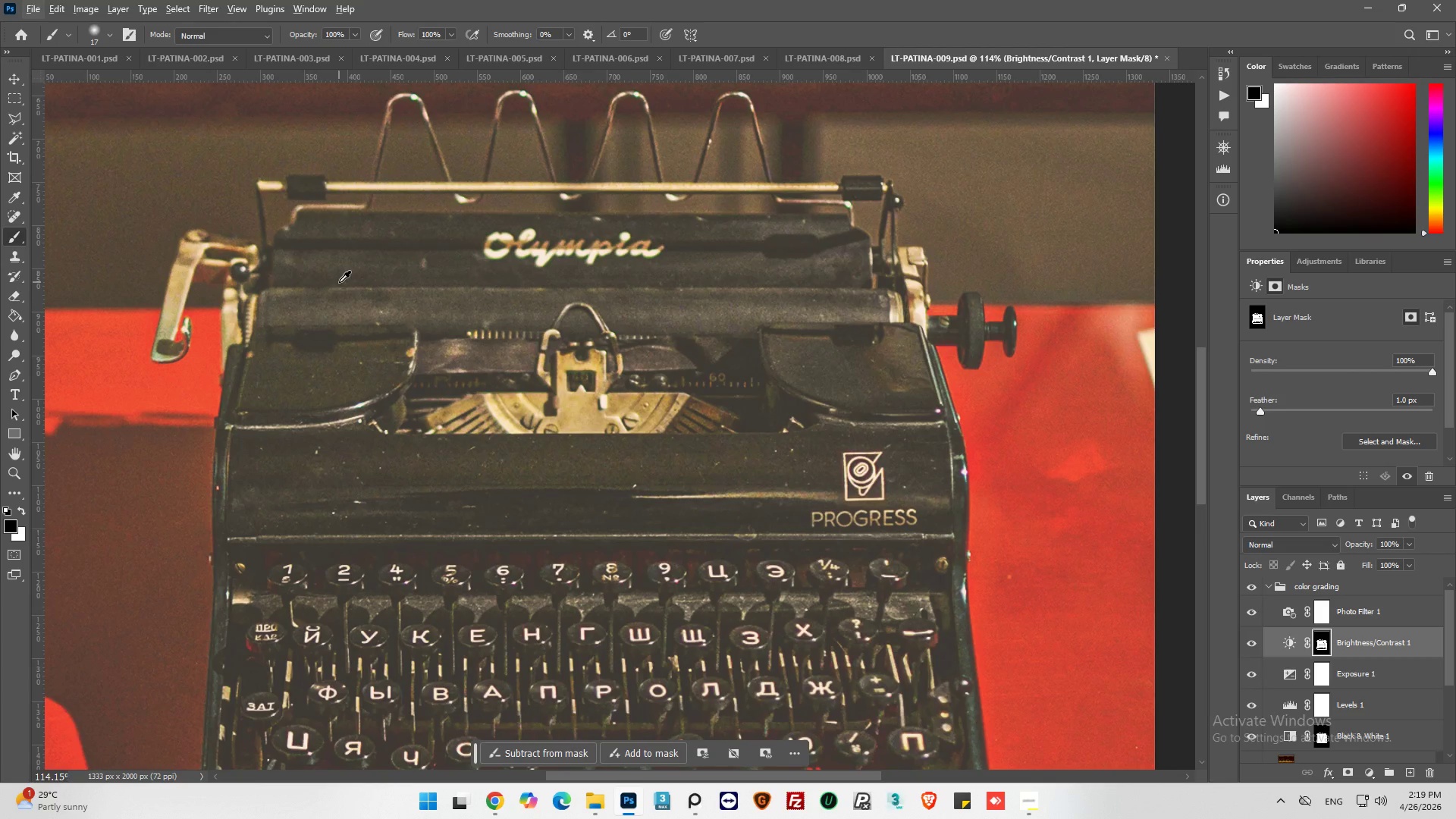 
scroll: coordinate [339, 282], scroll_direction: up, amount: 4.0
 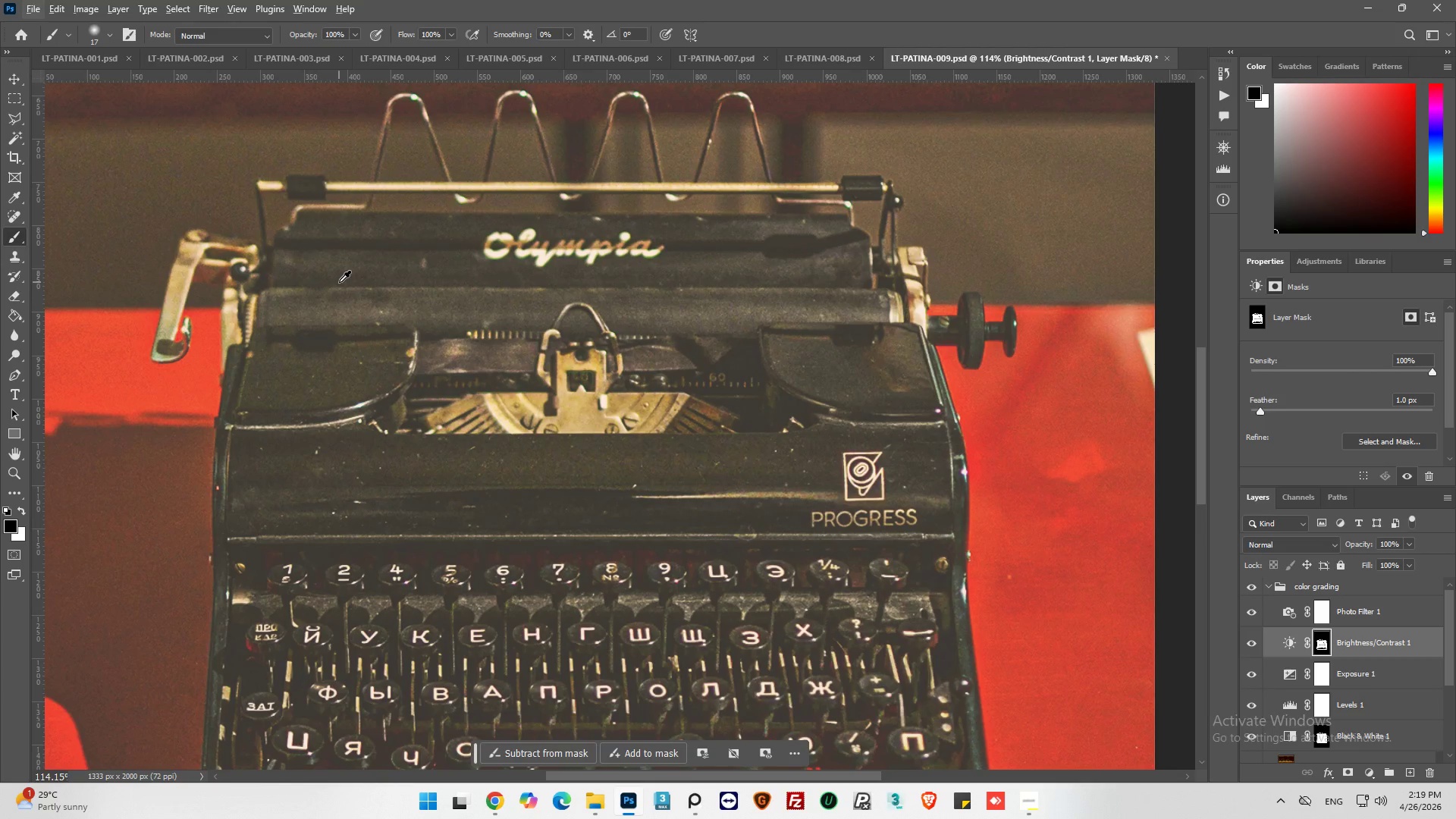 
scroll: coordinate [340, 282], scroll_direction: down, amount: 8.0
 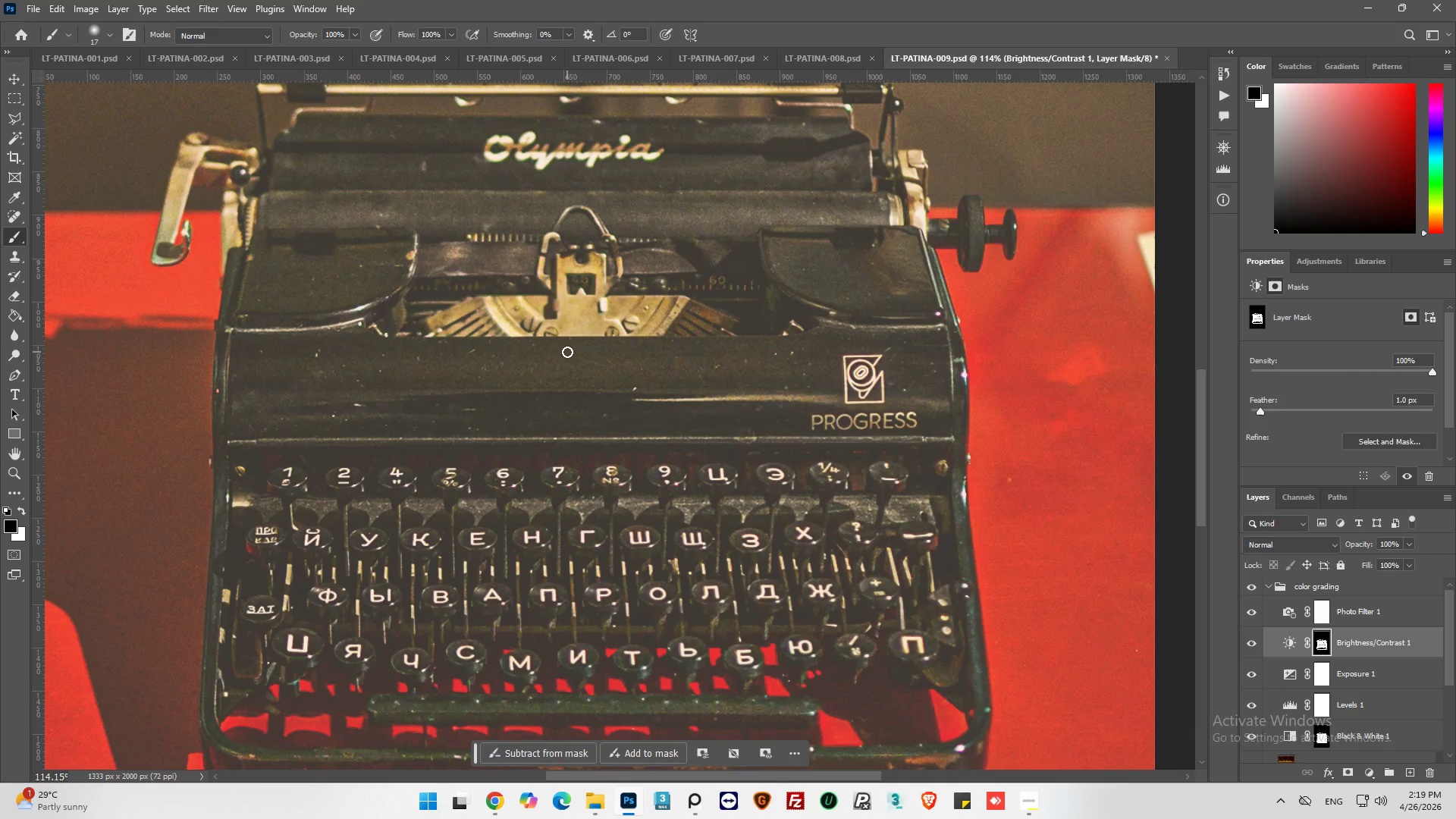 
key(Alt+AltLeft)
 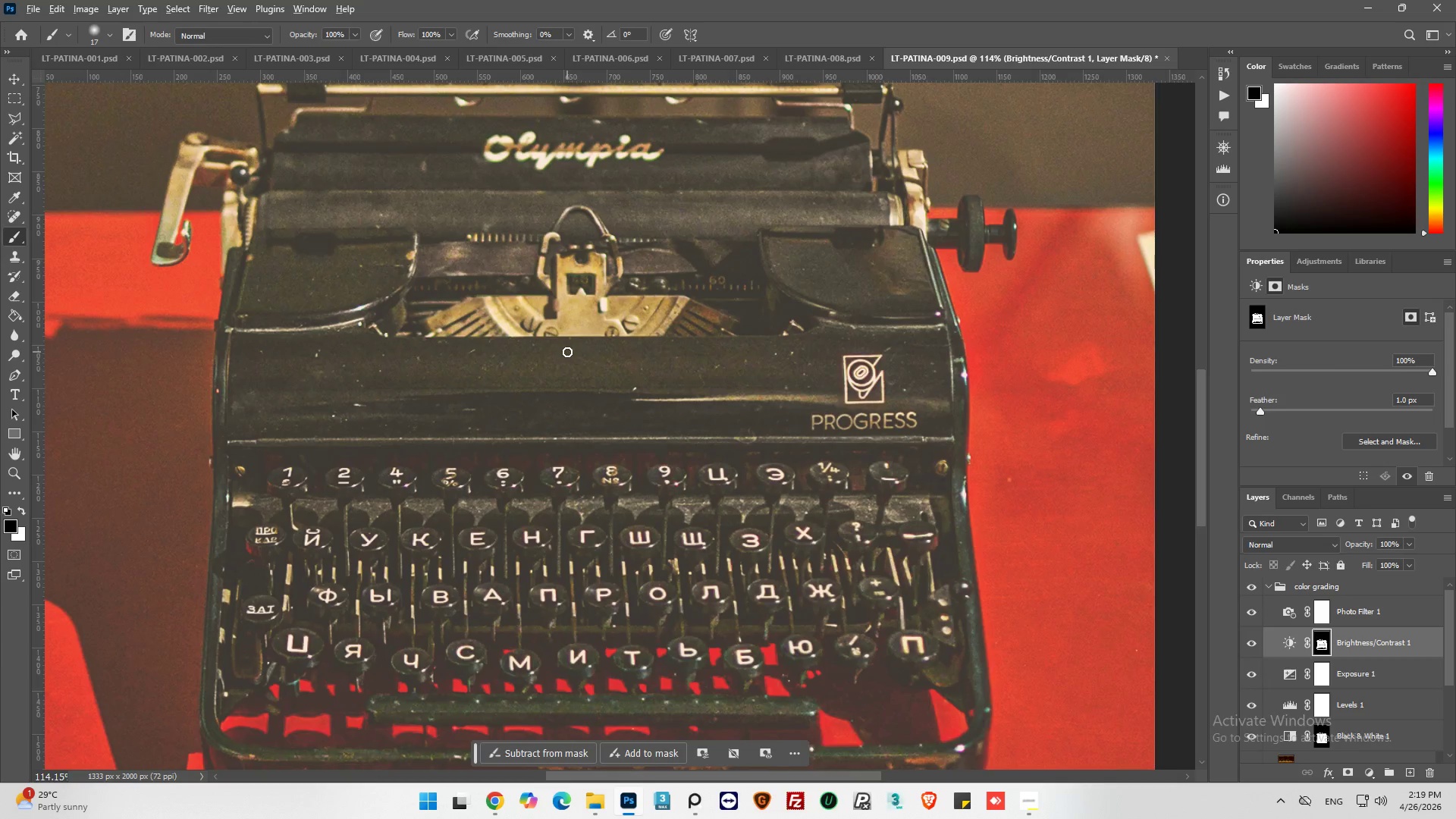 
scroll: coordinate [567, 352], scroll_direction: down, amount: 1.0
 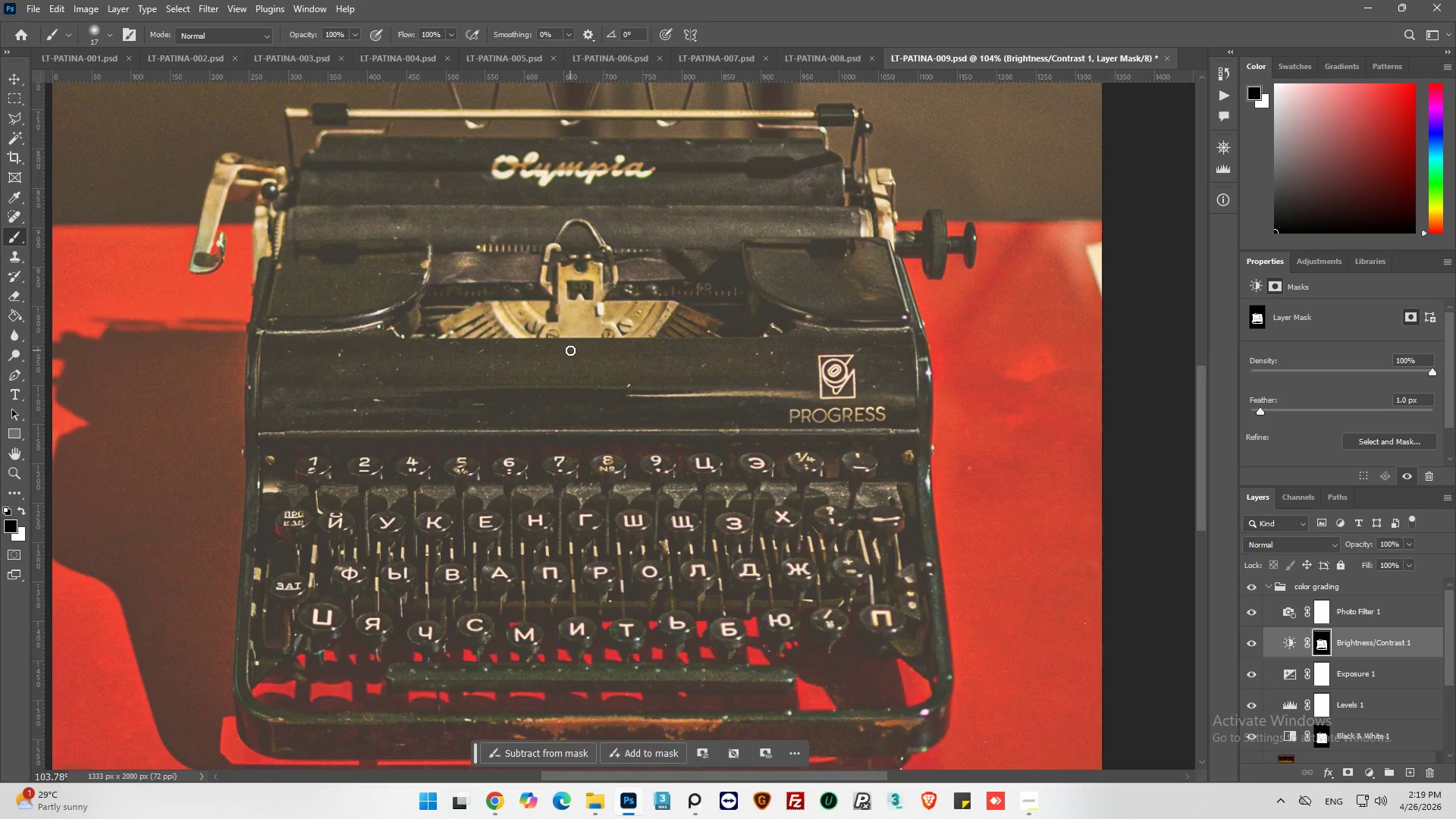 
key(Alt+AltLeft)
 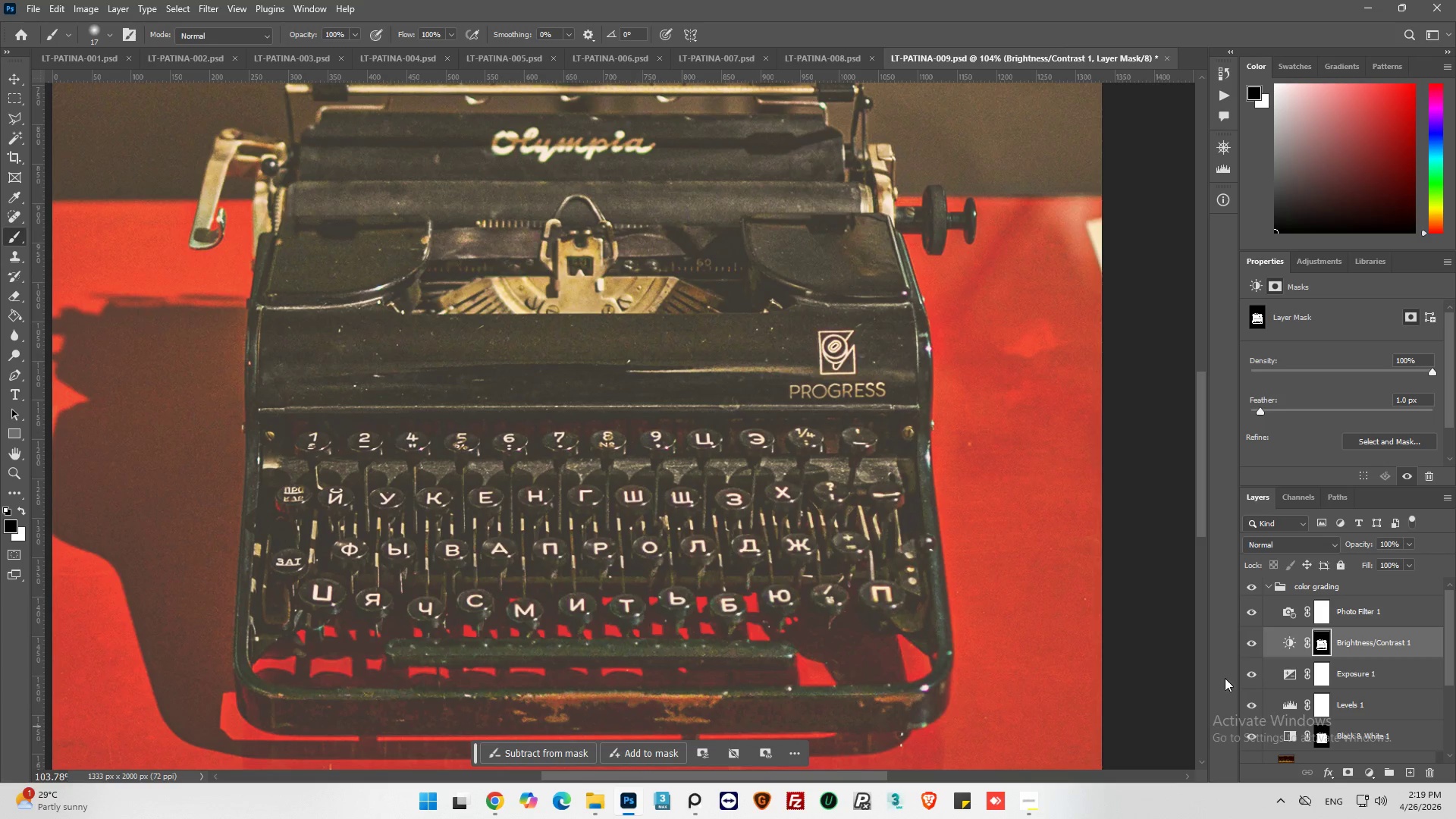 
scroll: coordinate [570, 350], scroll_direction: down, amount: 1.0
 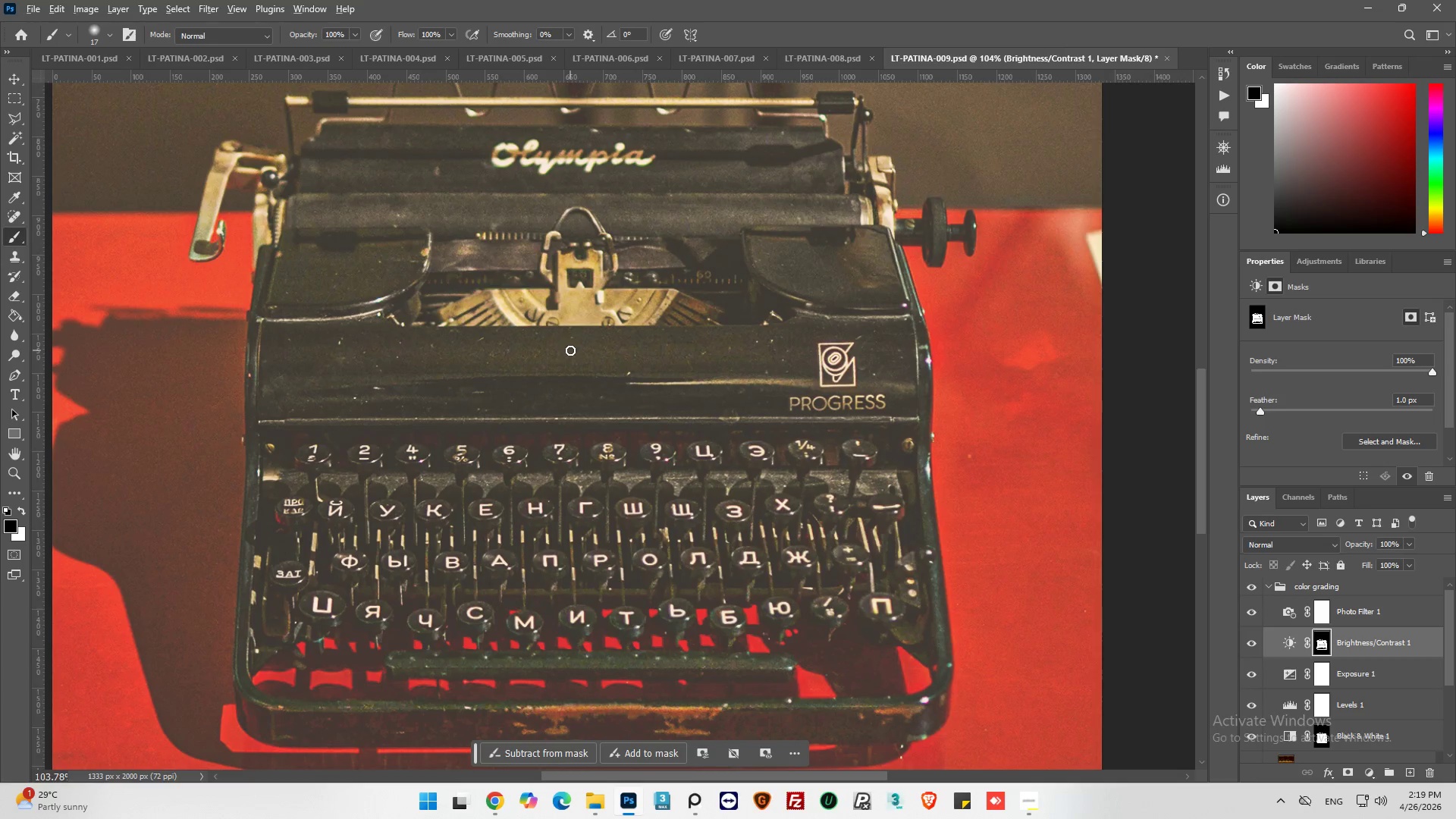 
left_click([1250, 674])
 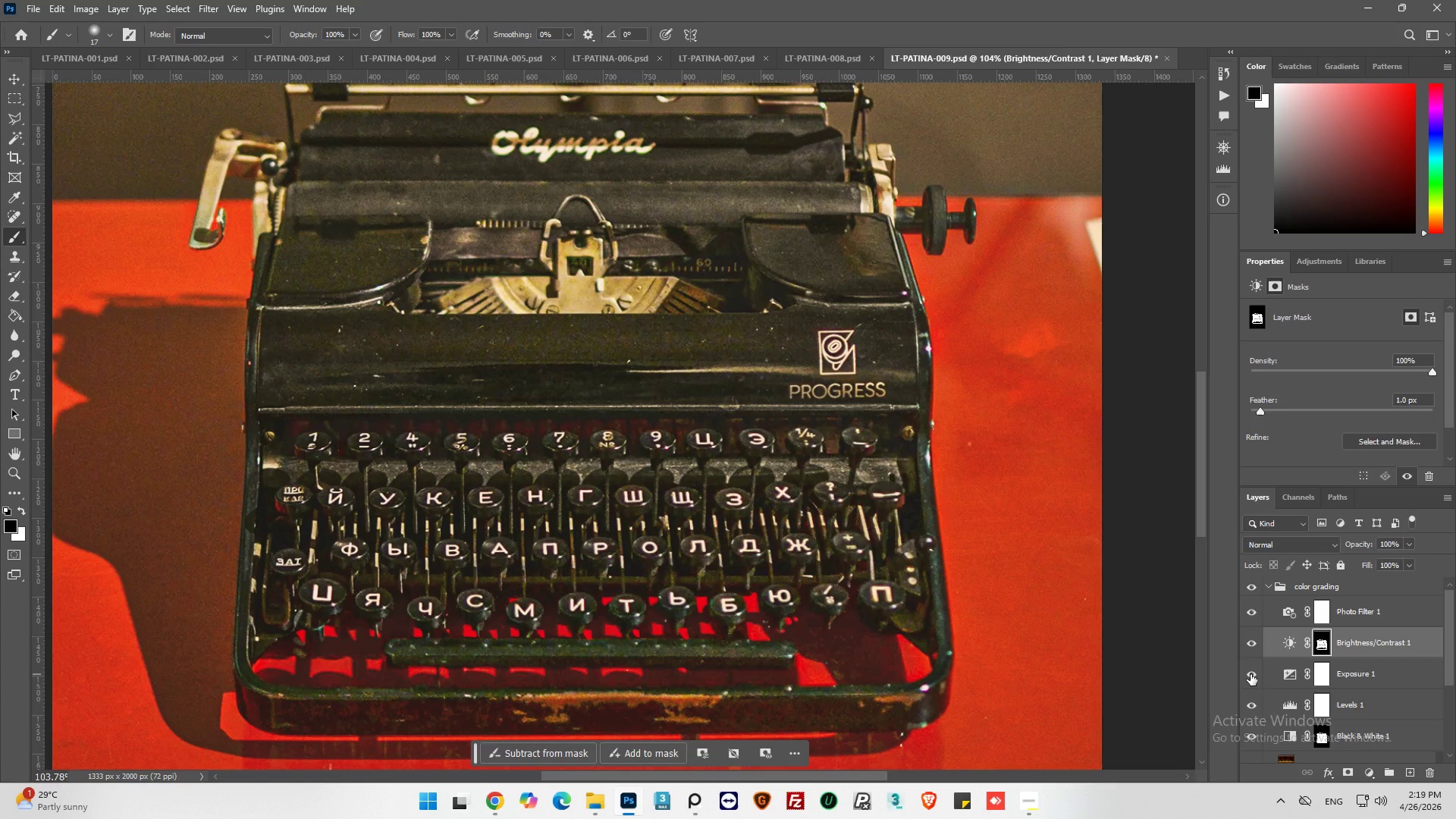 
left_click([1250, 674])
 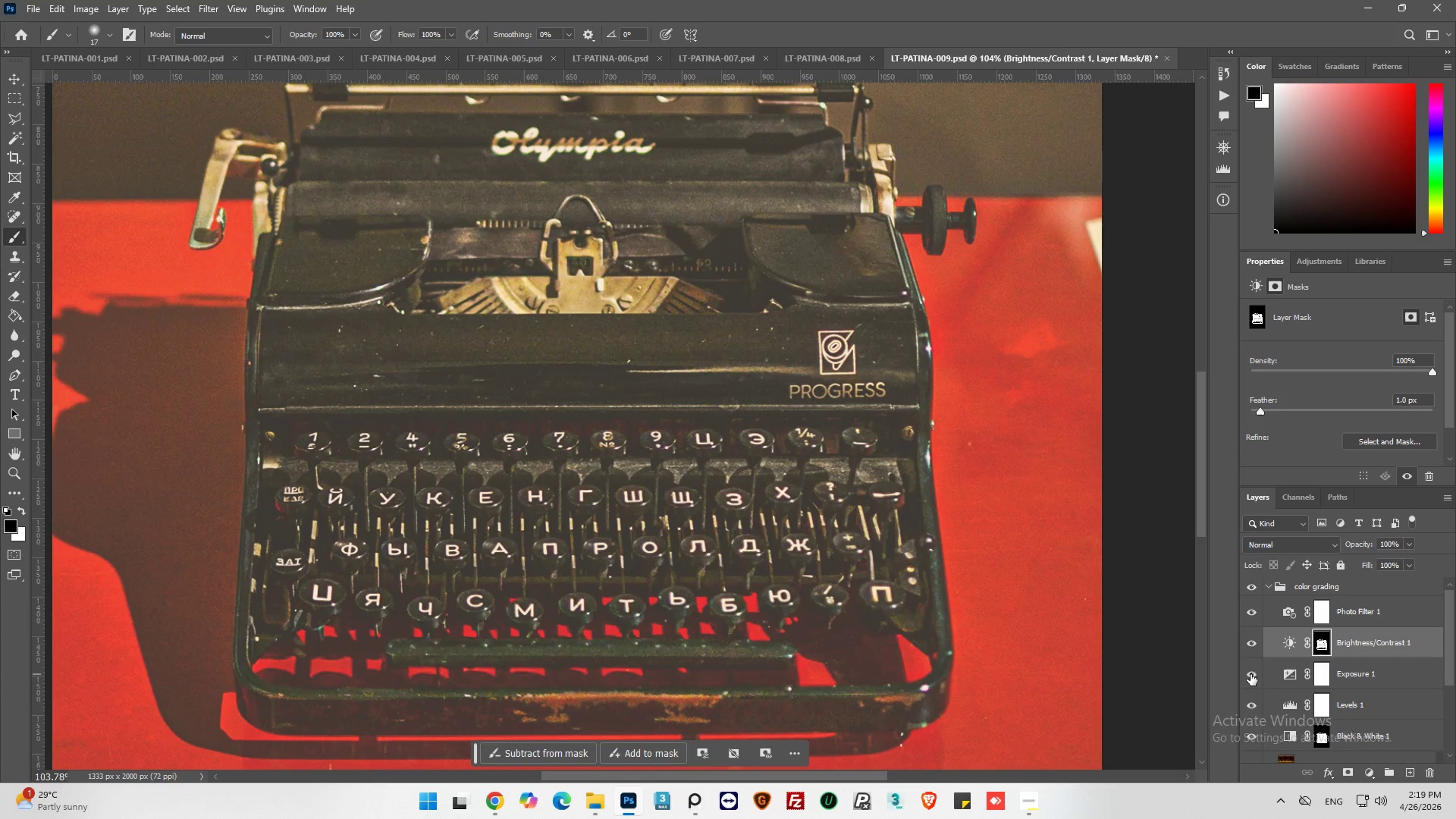 
left_click([1250, 674])
 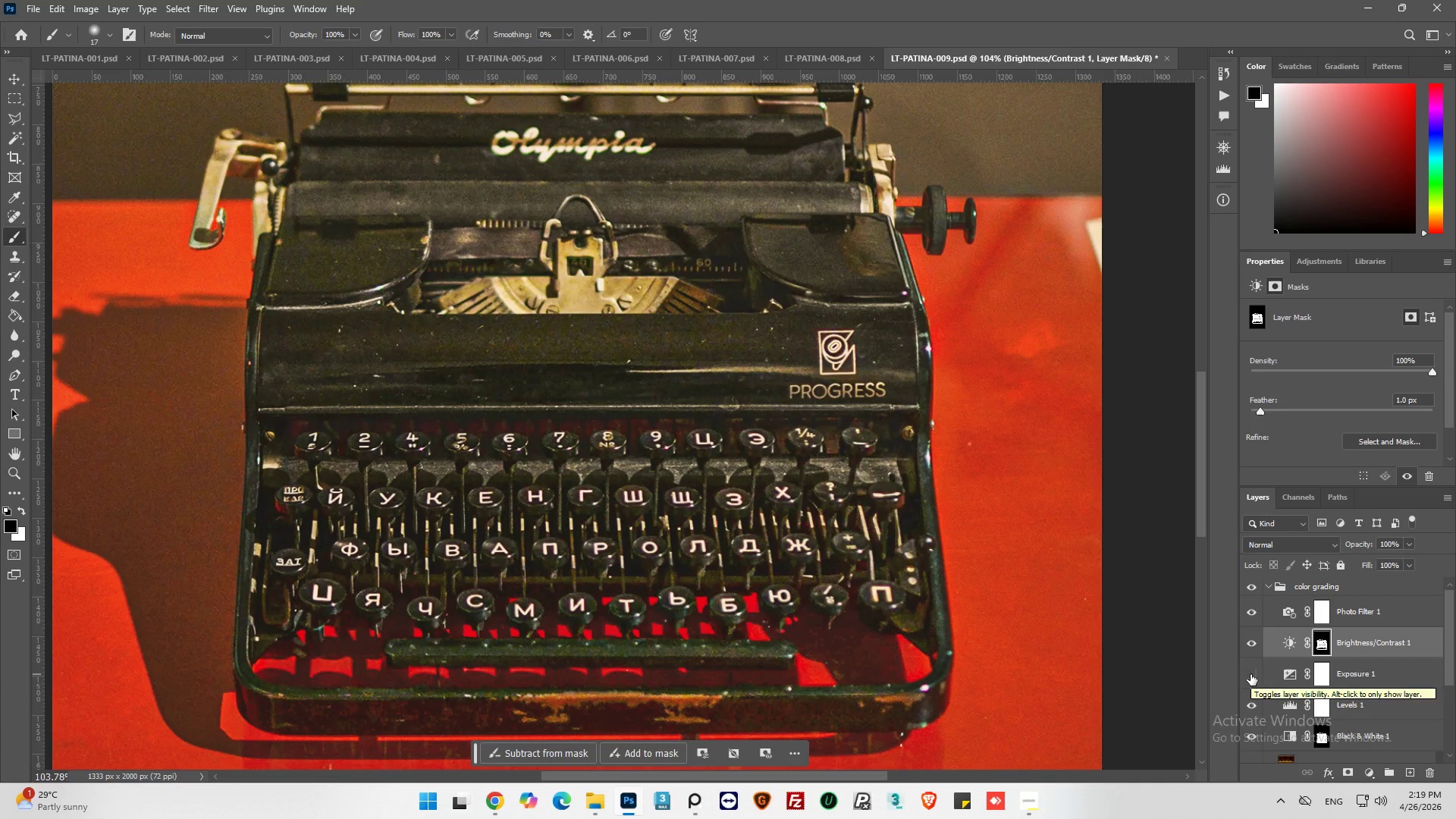 
left_click([1250, 674])
 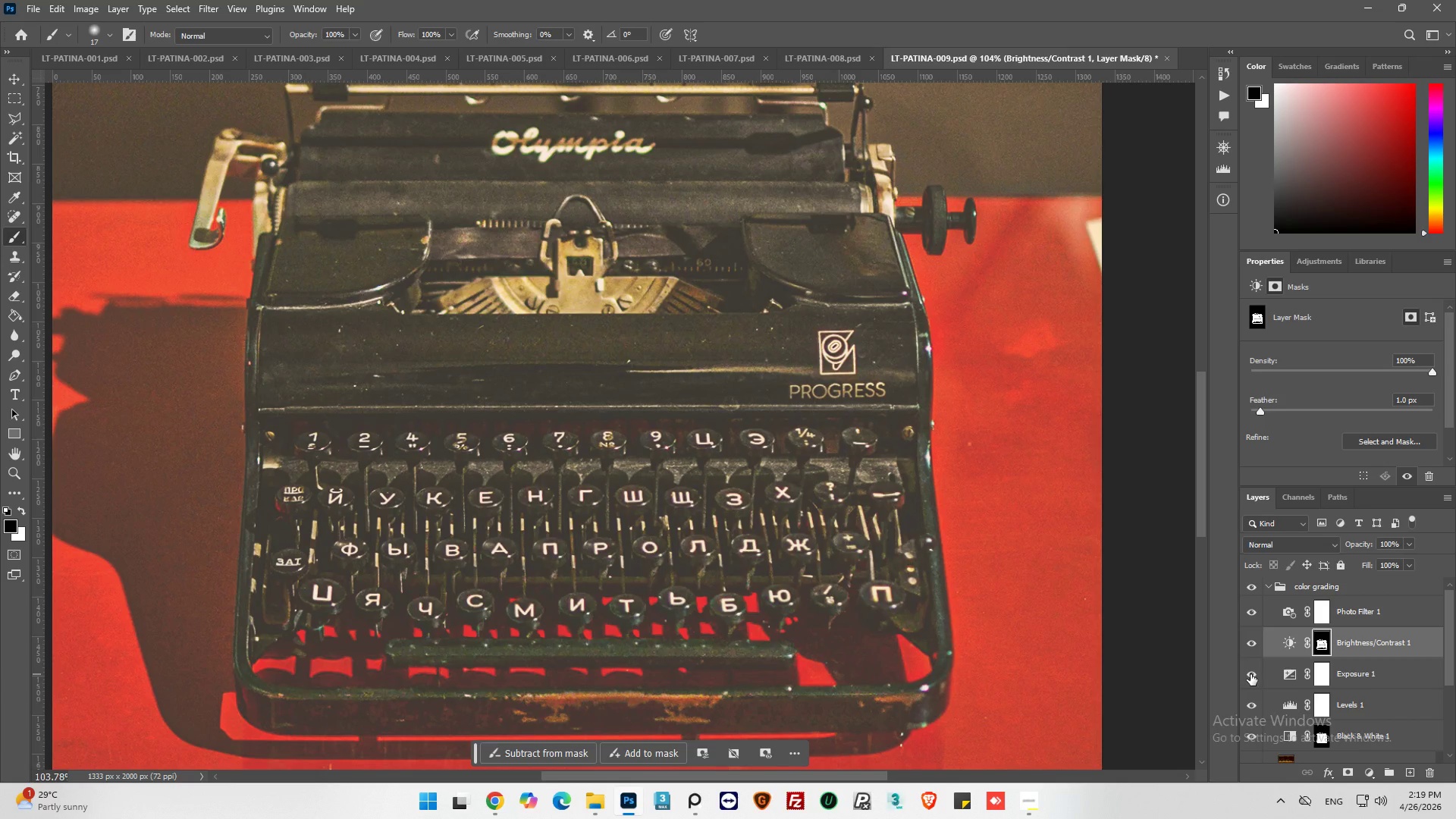 
left_click([1250, 674])
 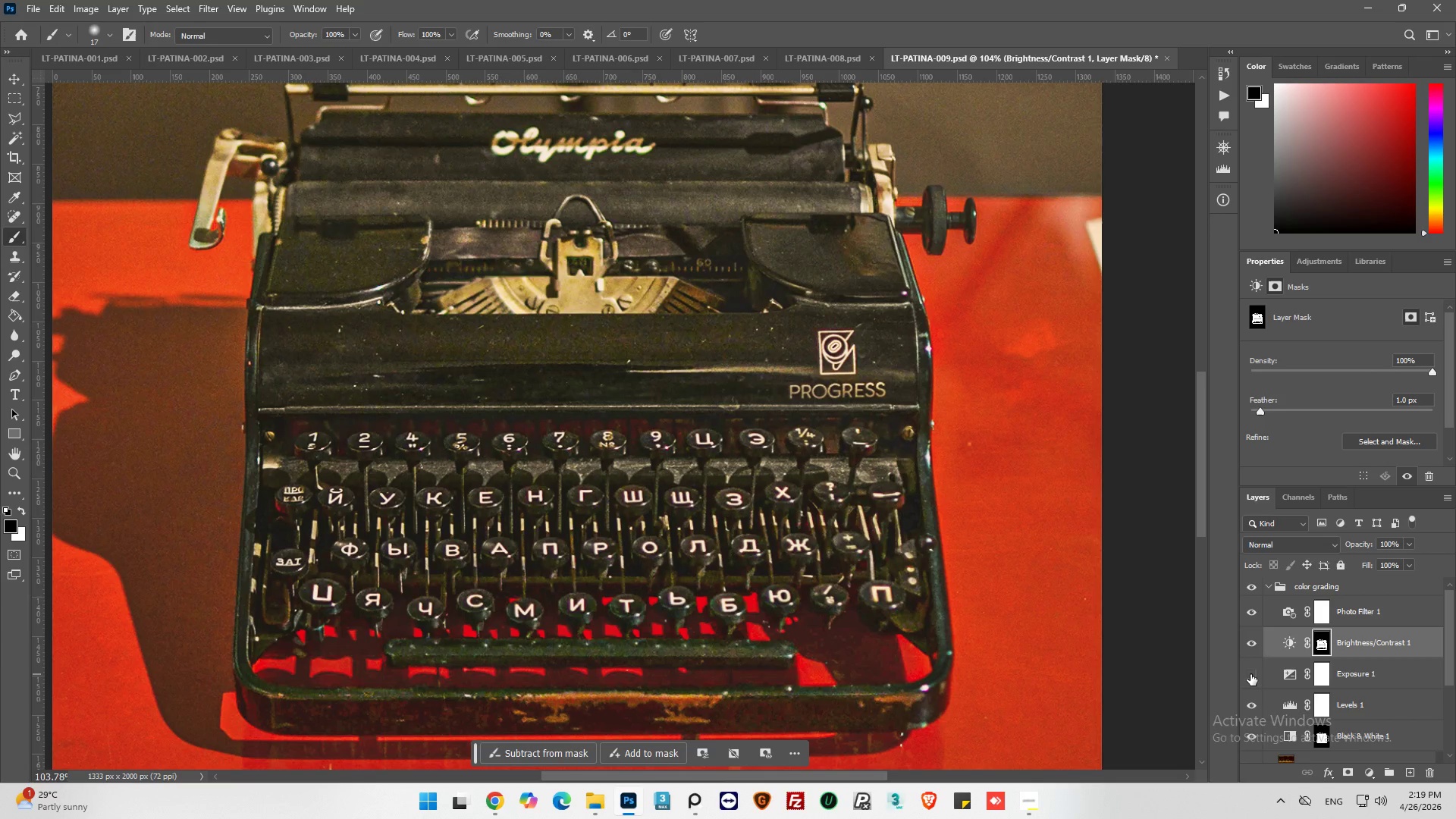 
left_click([1250, 674])
 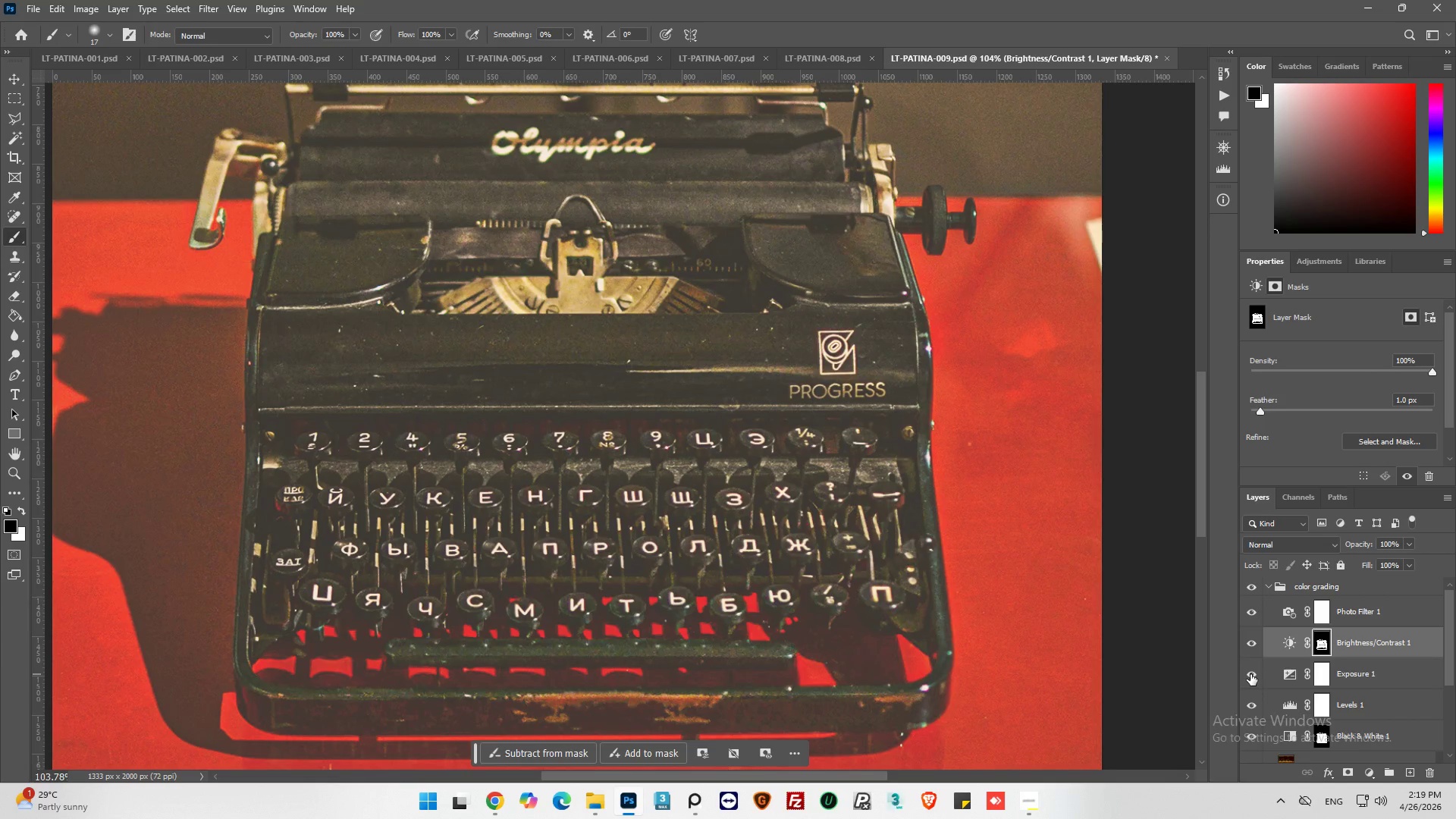 
left_click([1250, 674])
 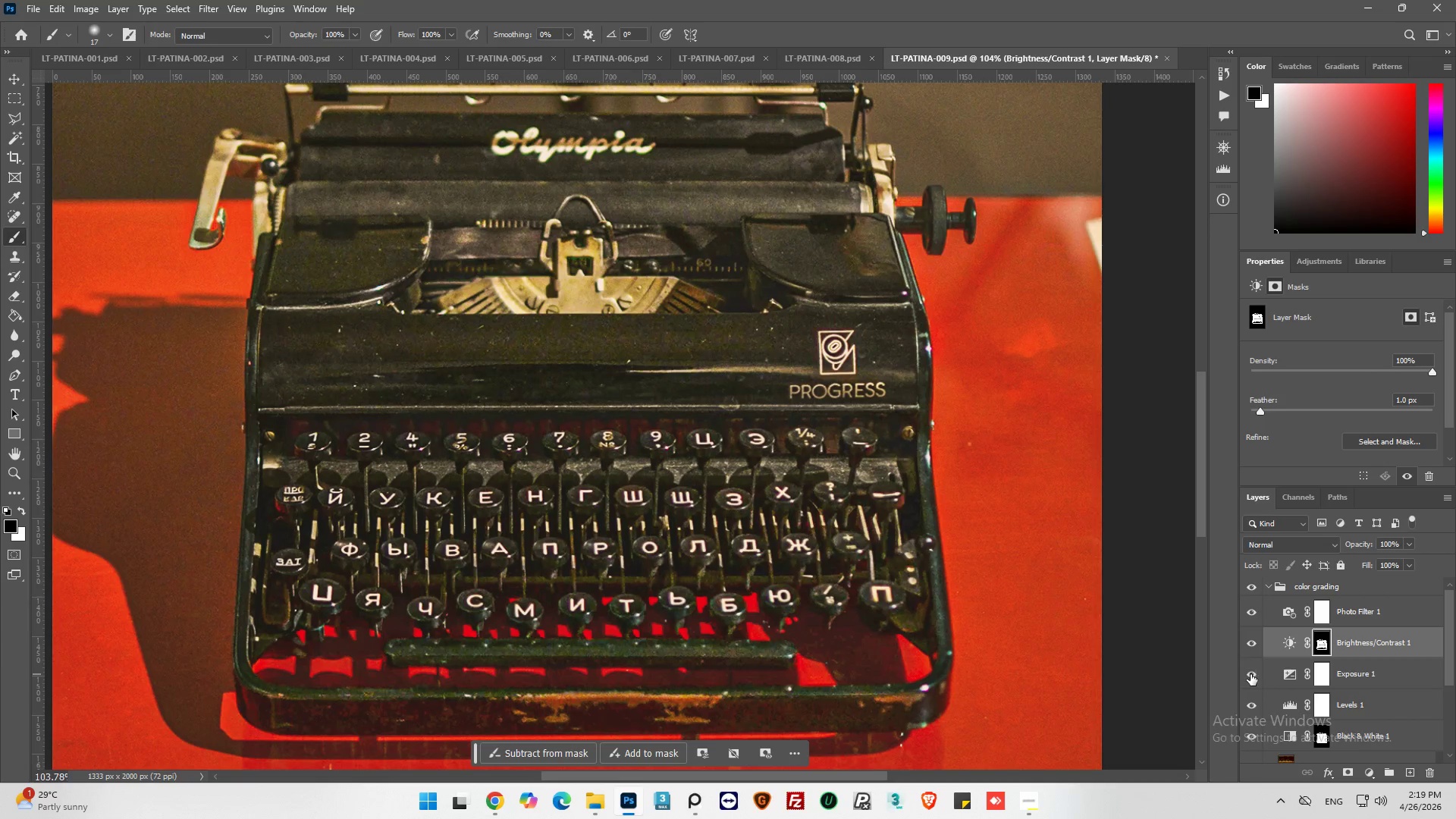 
left_click([1250, 674])
 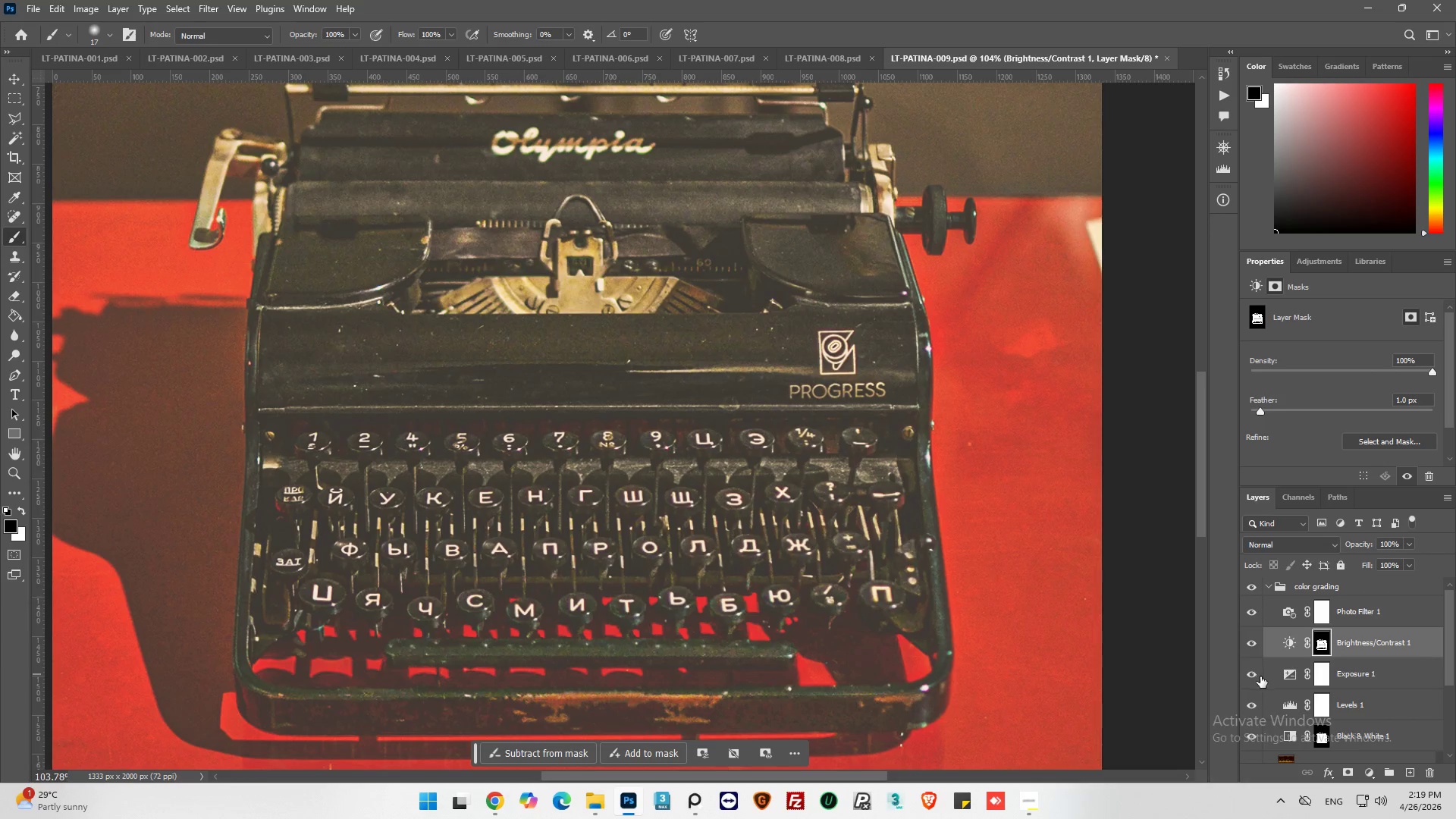 
left_click([1282, 674])
 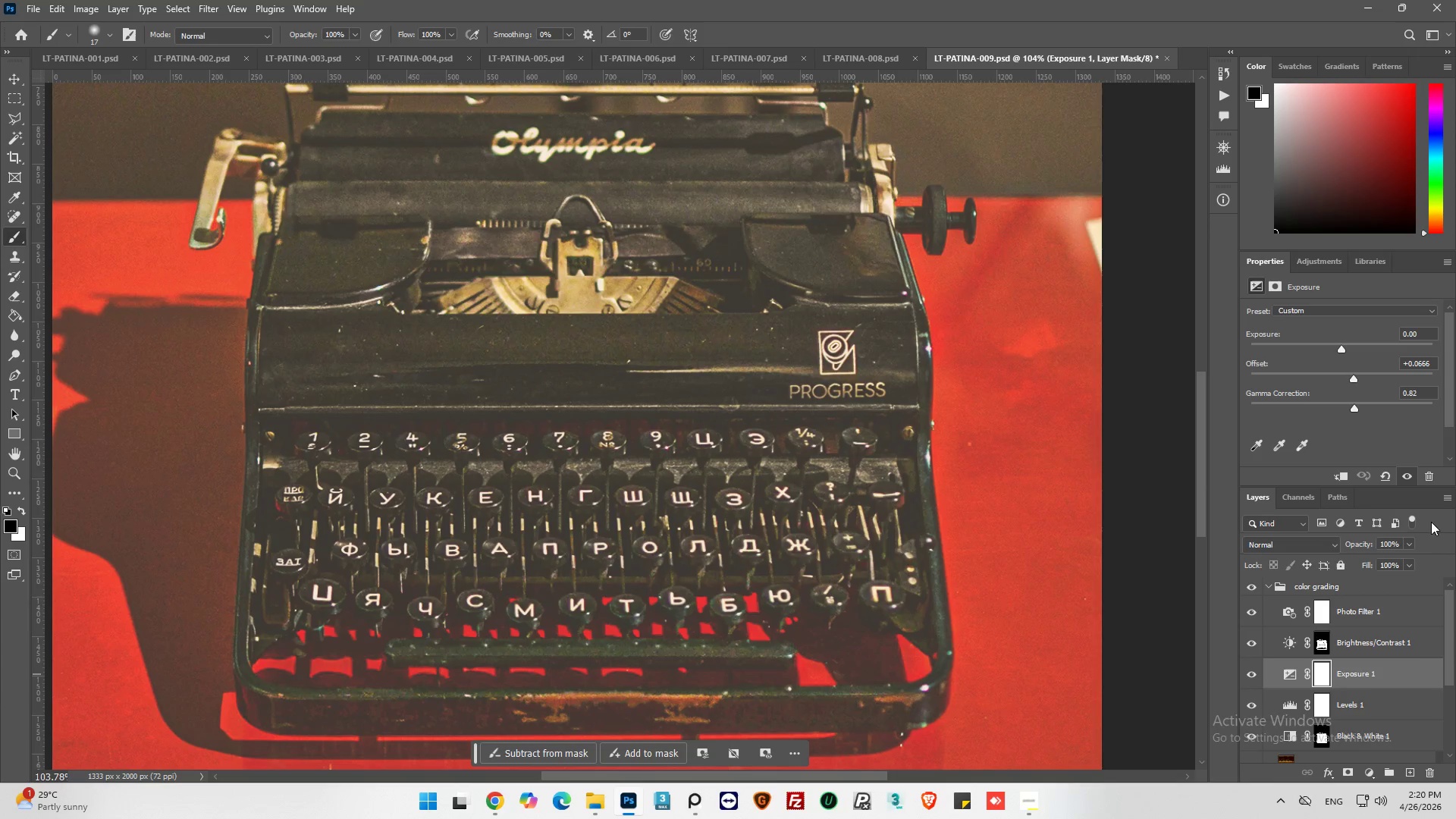 
left_click([1413, 543])
 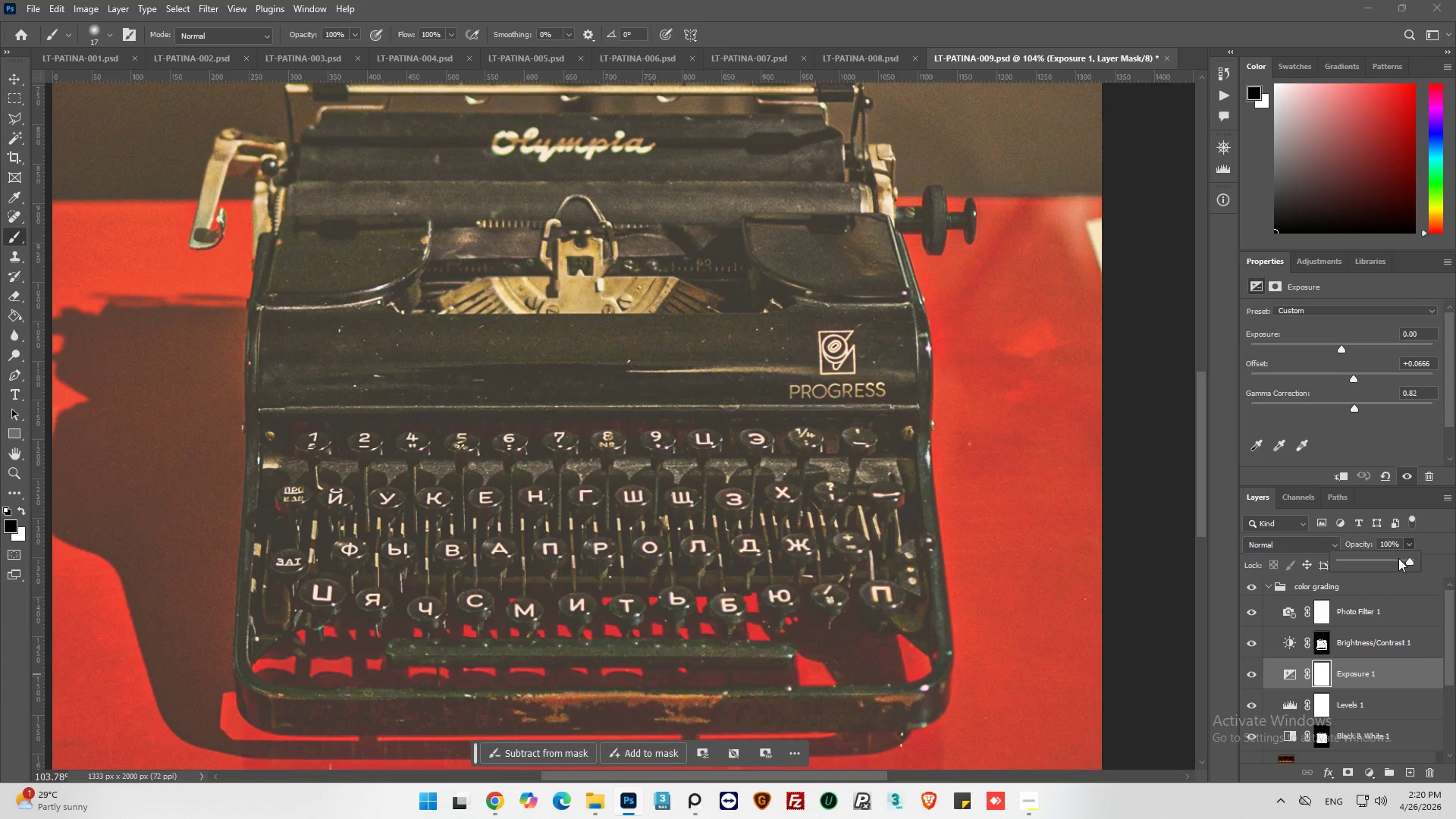 
left_click([1398, 559])
 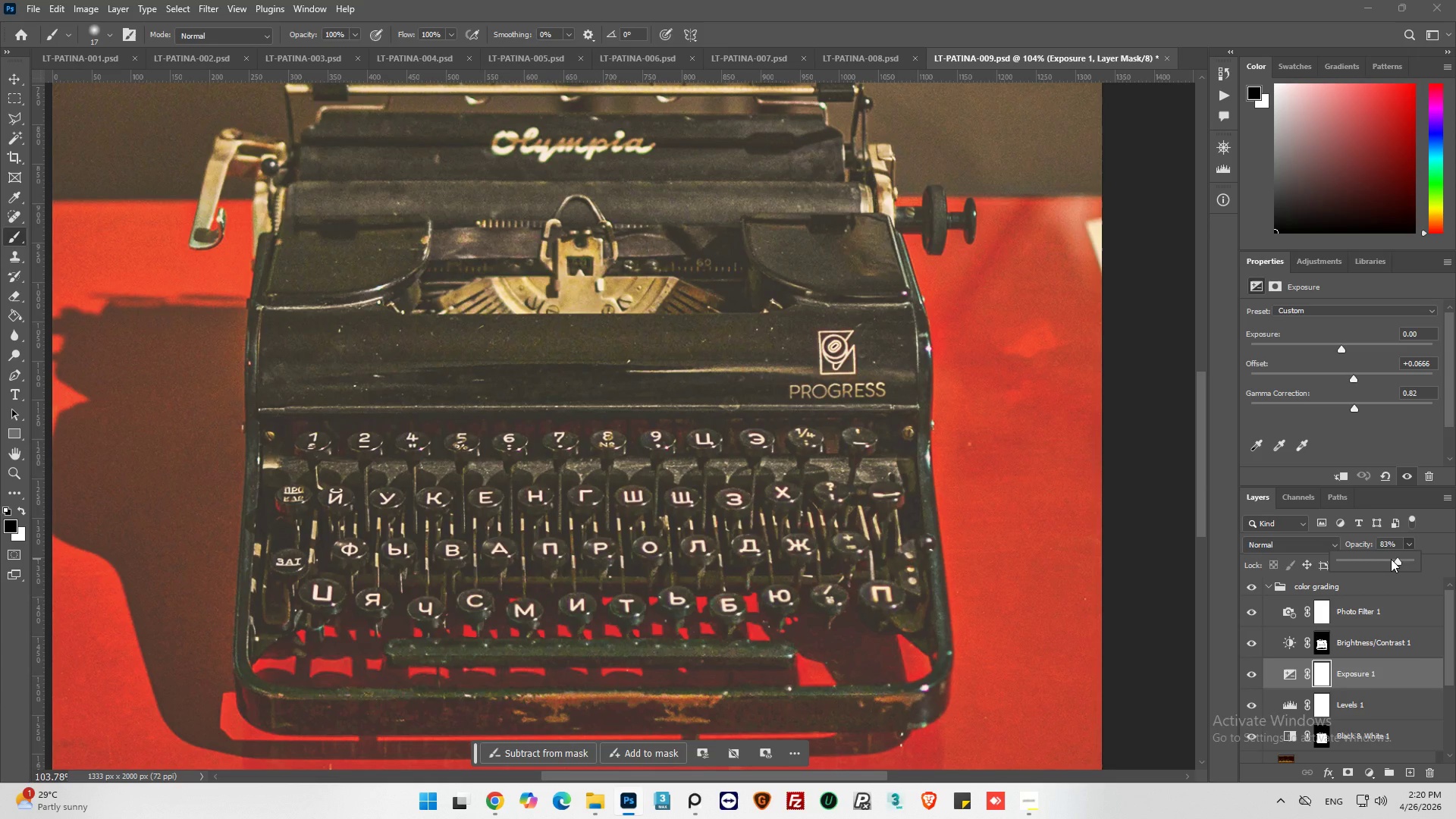 
left_click([1391, 559])
 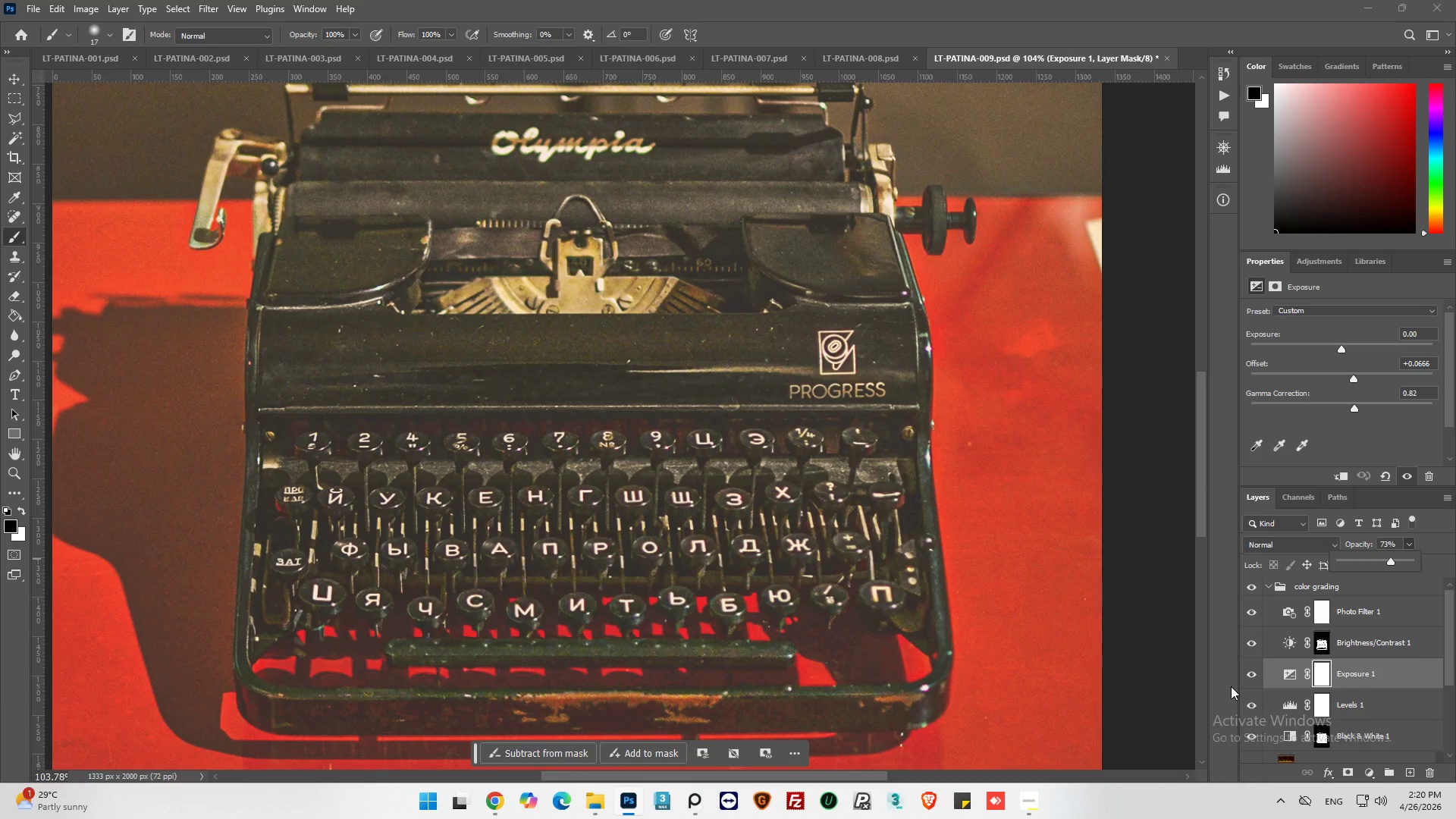 
left_click([1241, 676])
 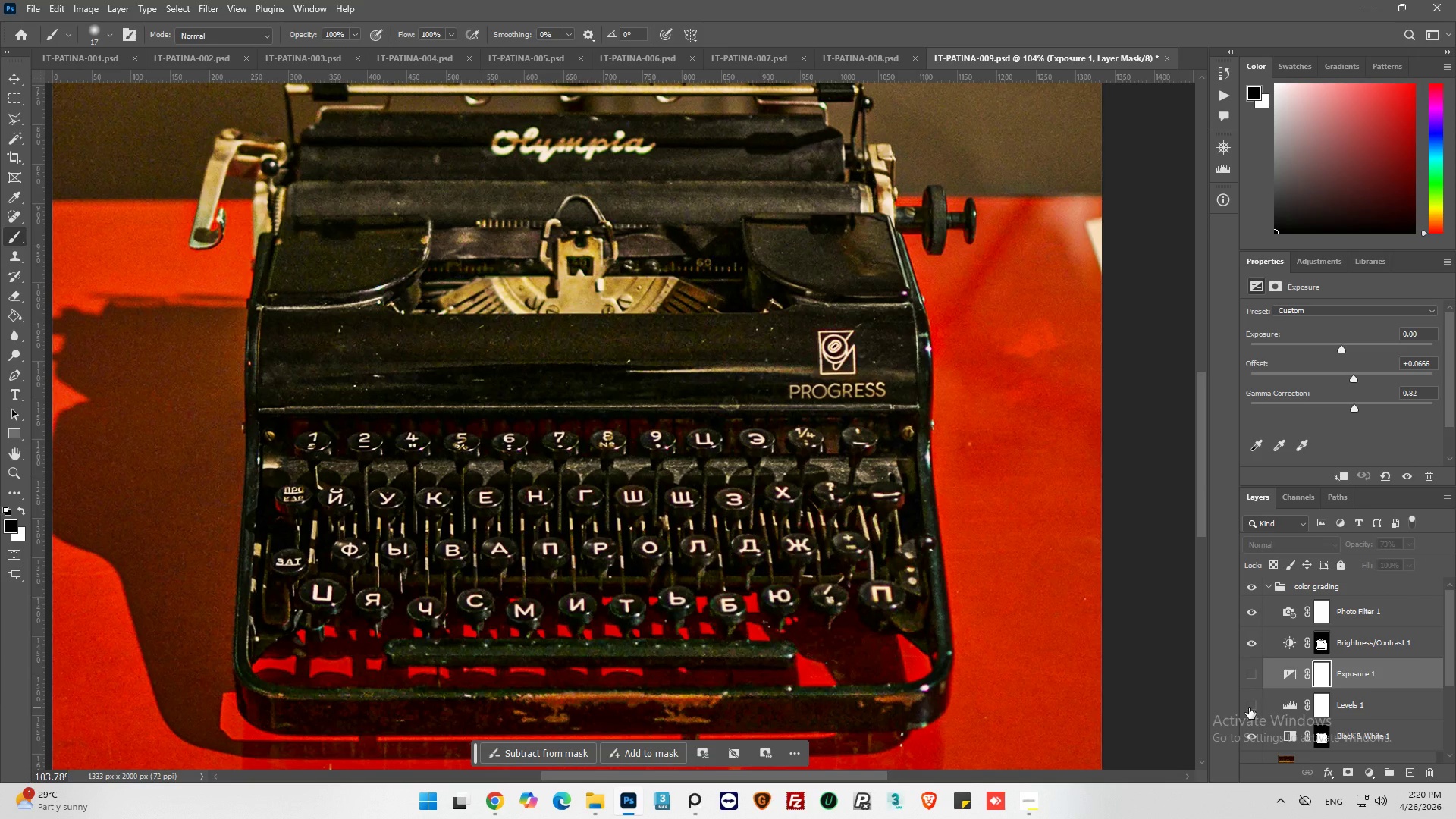 
left_click([1249, 708])
 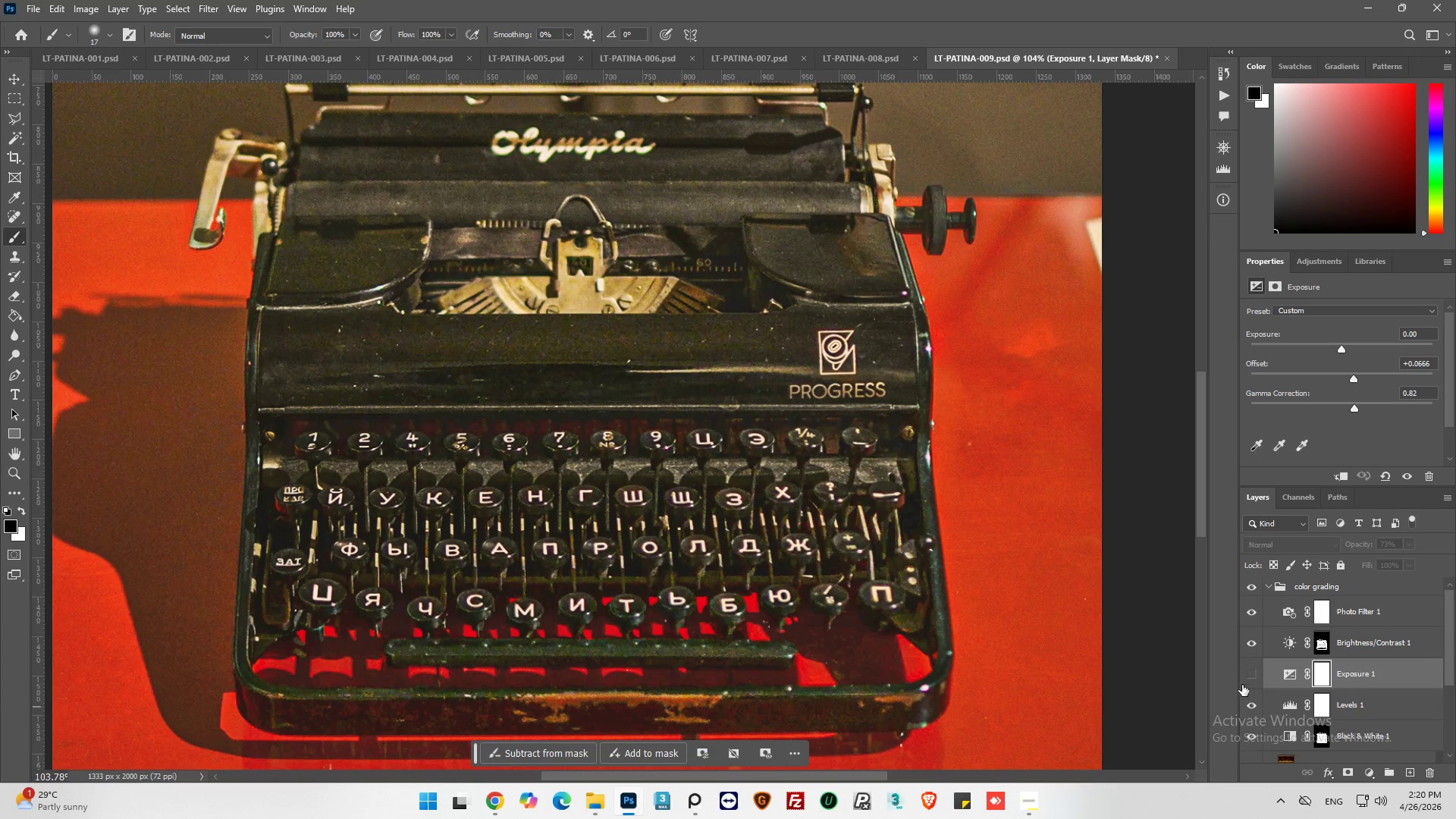 
left_click([1244, 679])
 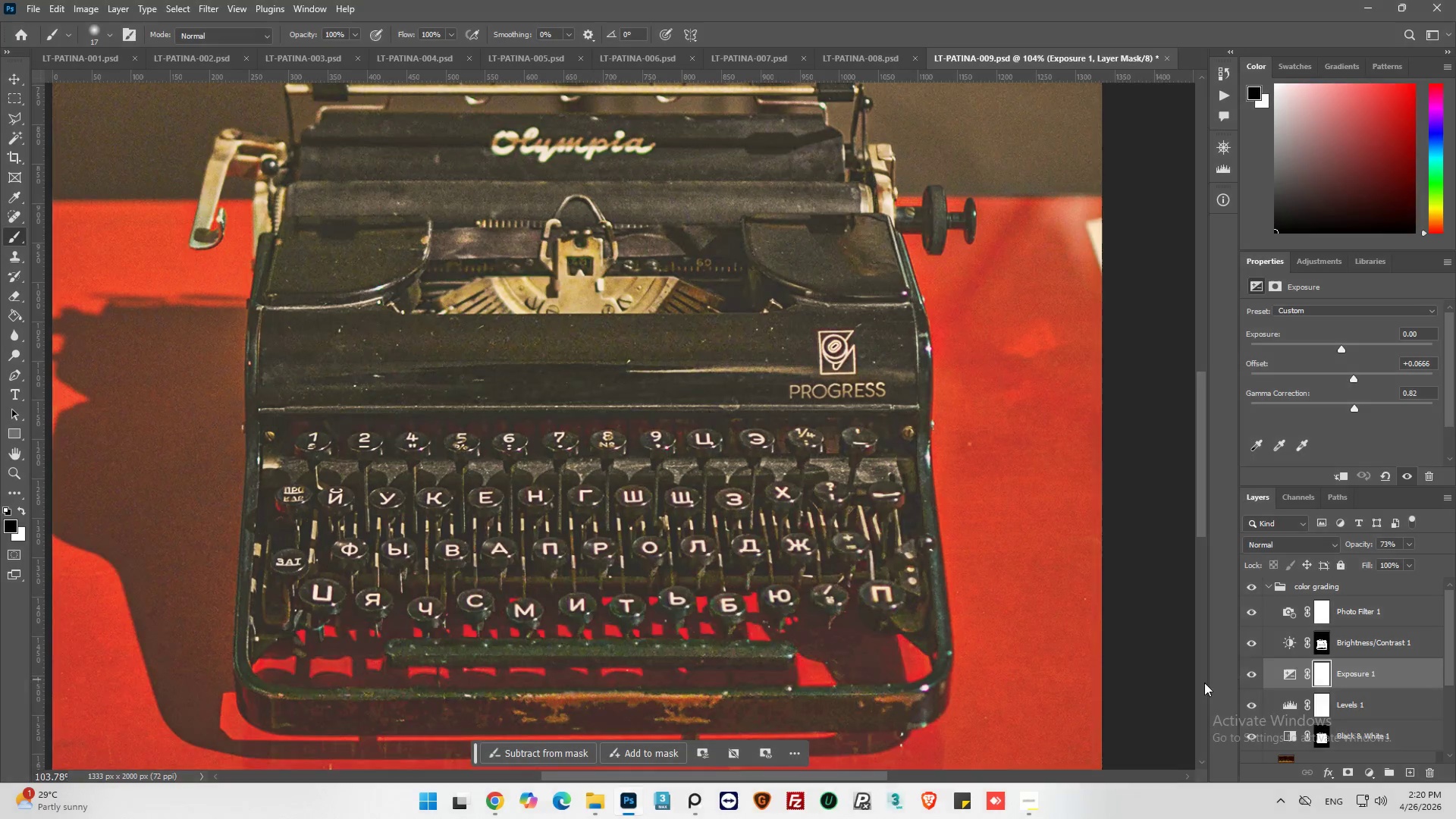 
hold_key(key=AltLeft, duration=0.61)
scroll: coordinate [613, 422], scroll_direction: down, amount: 11.0
 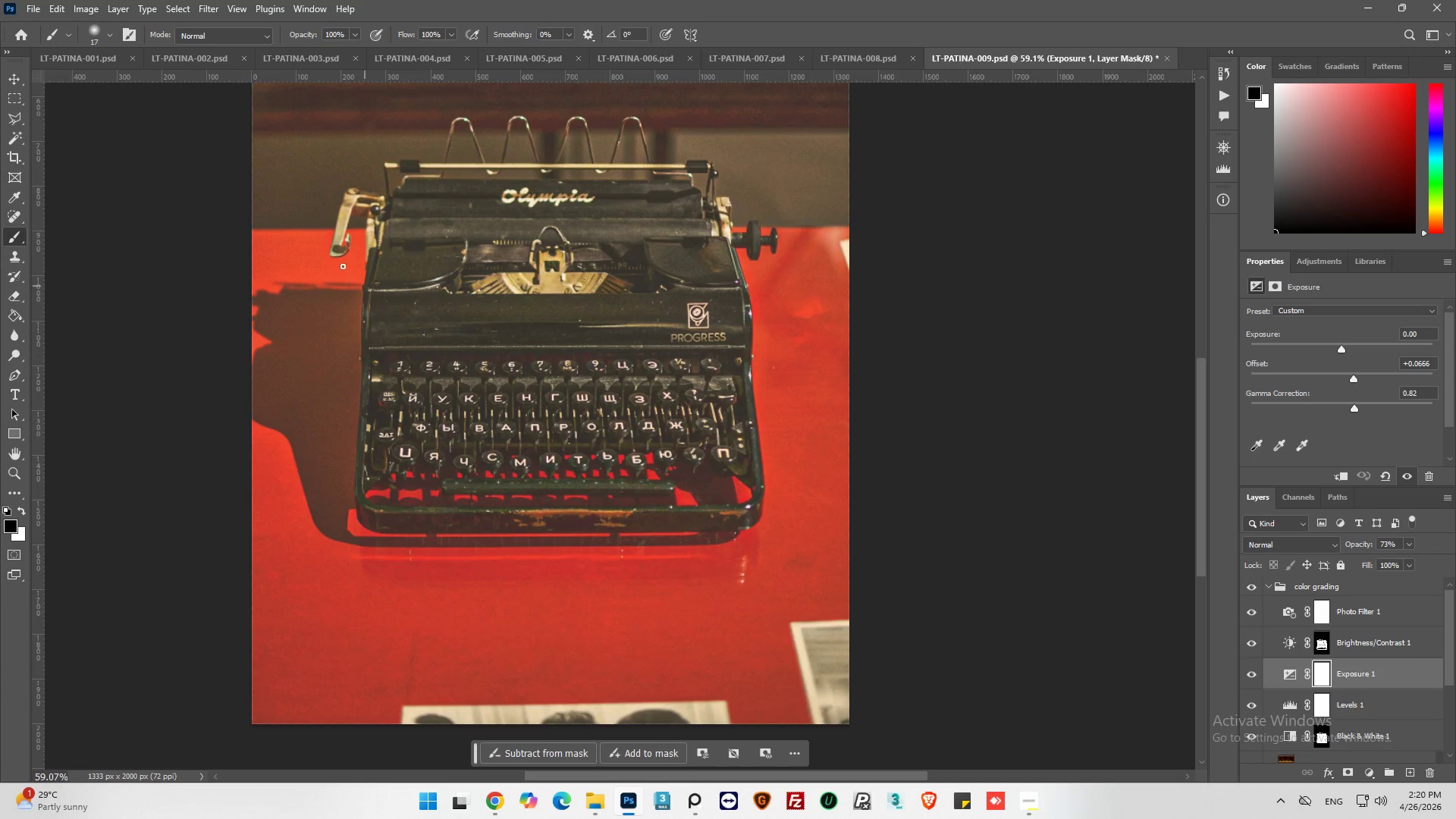 
hold_key(key=AltLeft, duration=0.52)
scroll: coordinate [400, 253], scroll_direction: up, amount: 5.0
 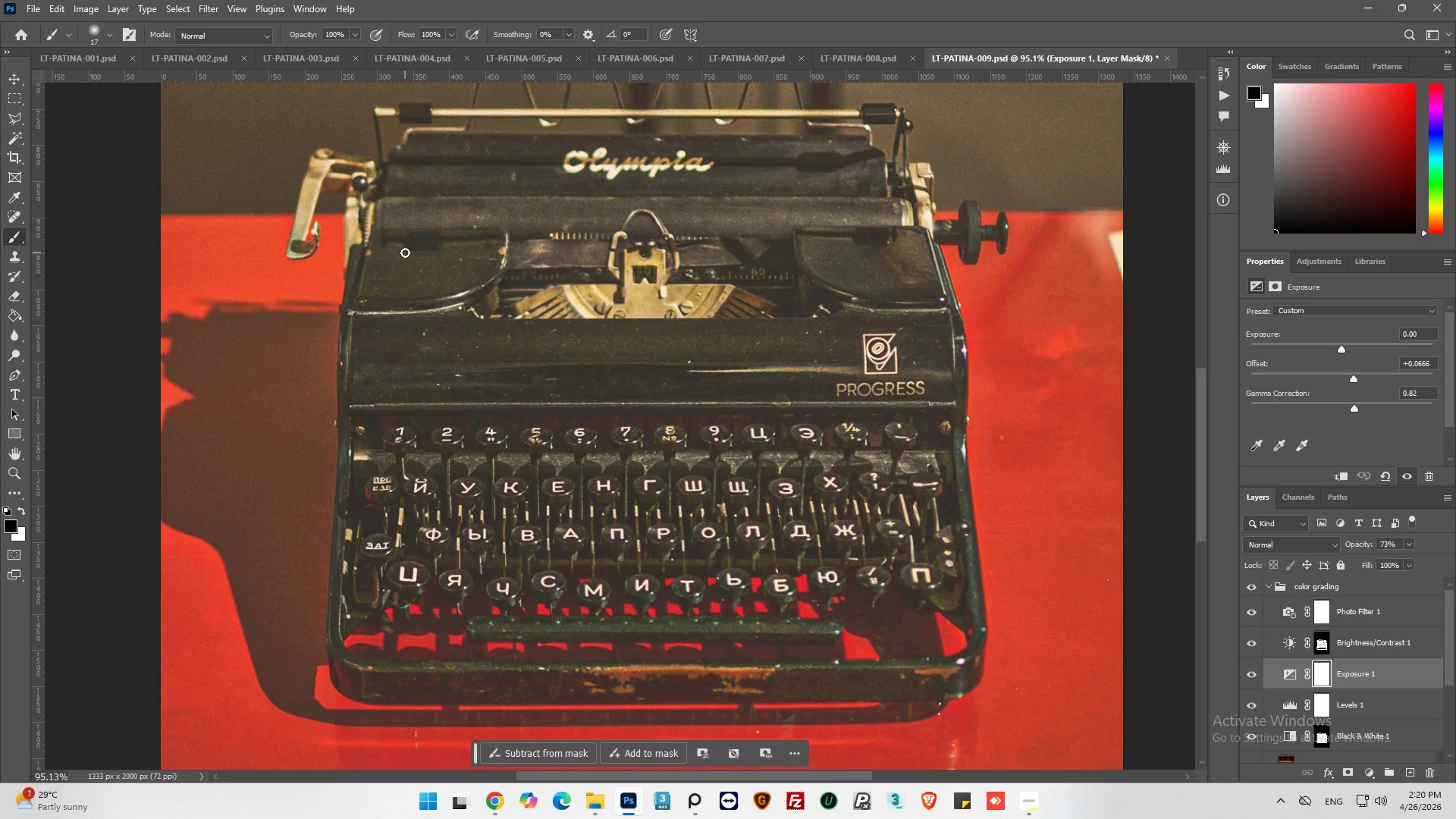 
wait(6.18)
 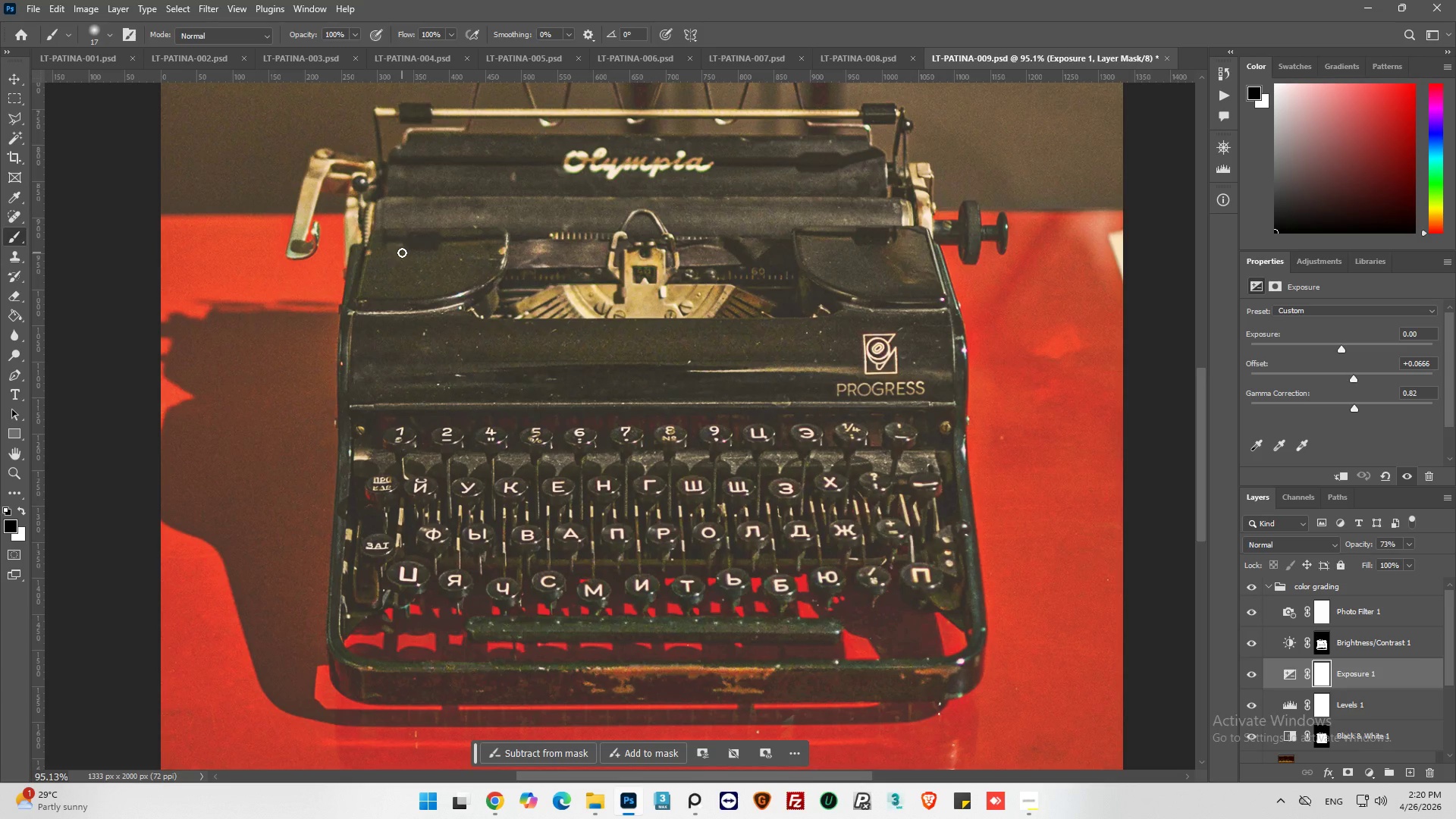 
scroll: coordinate [407, 253], scroll_direction: up, amount: 4.0
 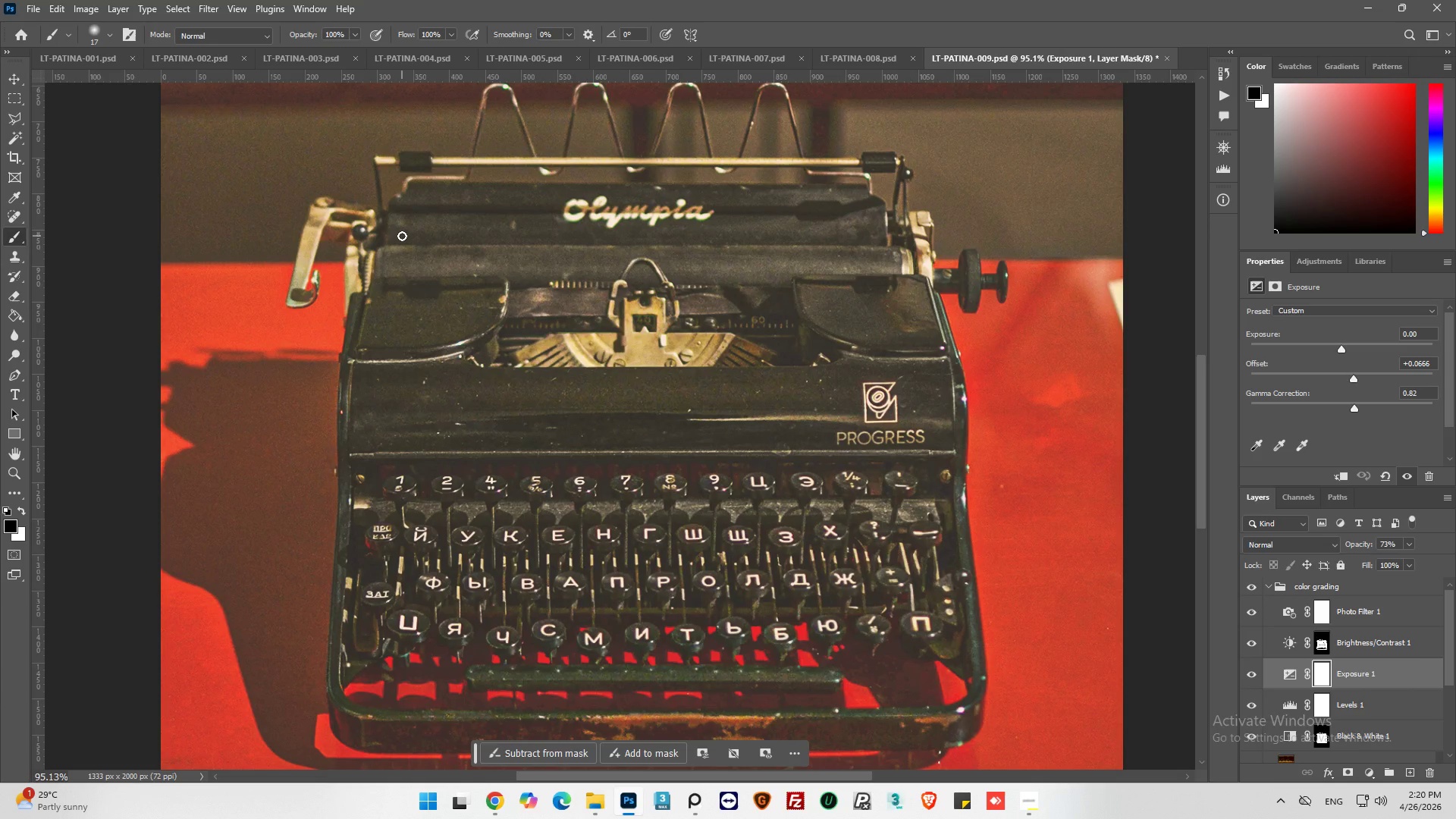 
wait(22.39)
 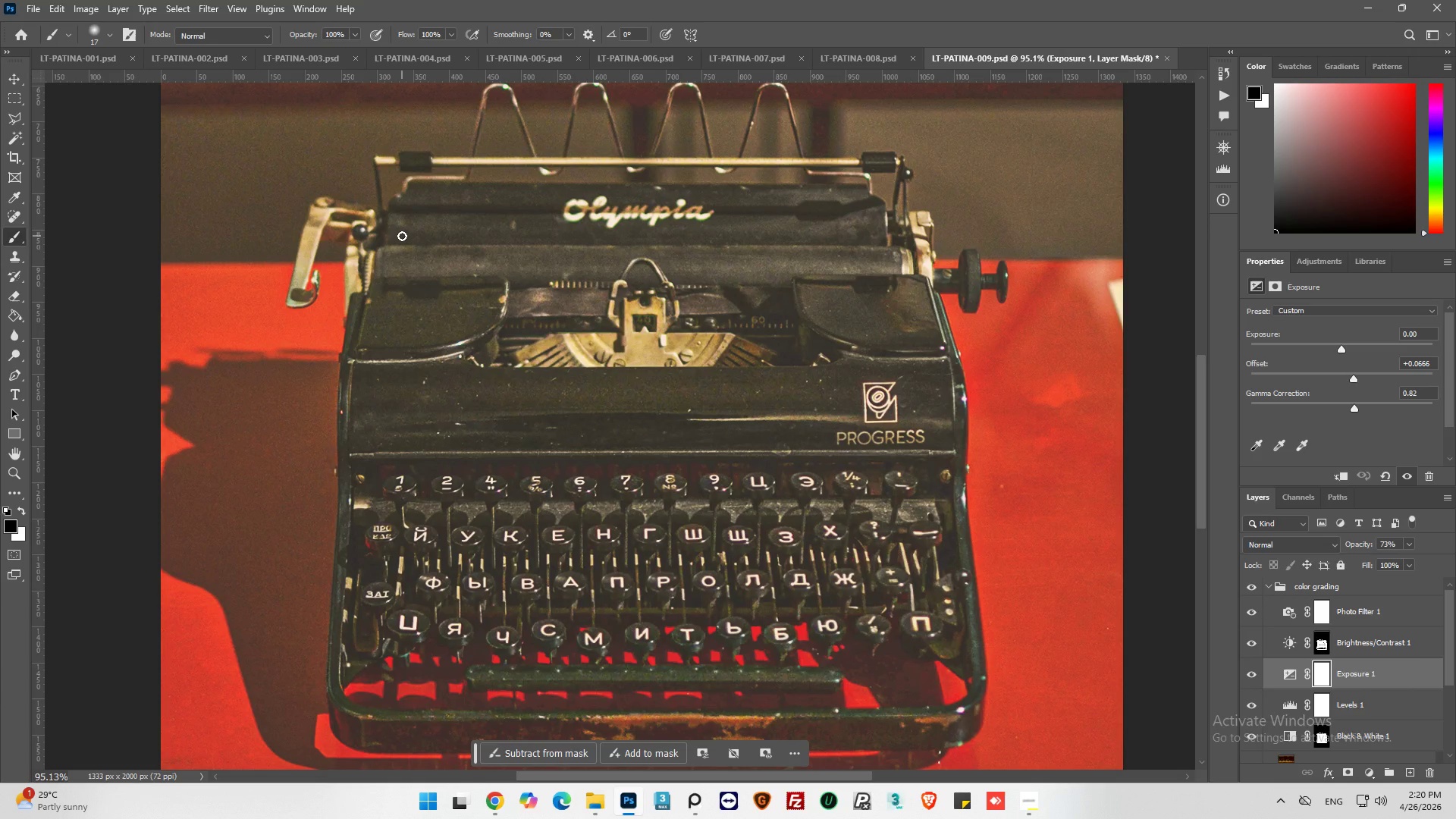 
scroll: coordinate [404, 239], scroll_direction: down, amount: 5.0
 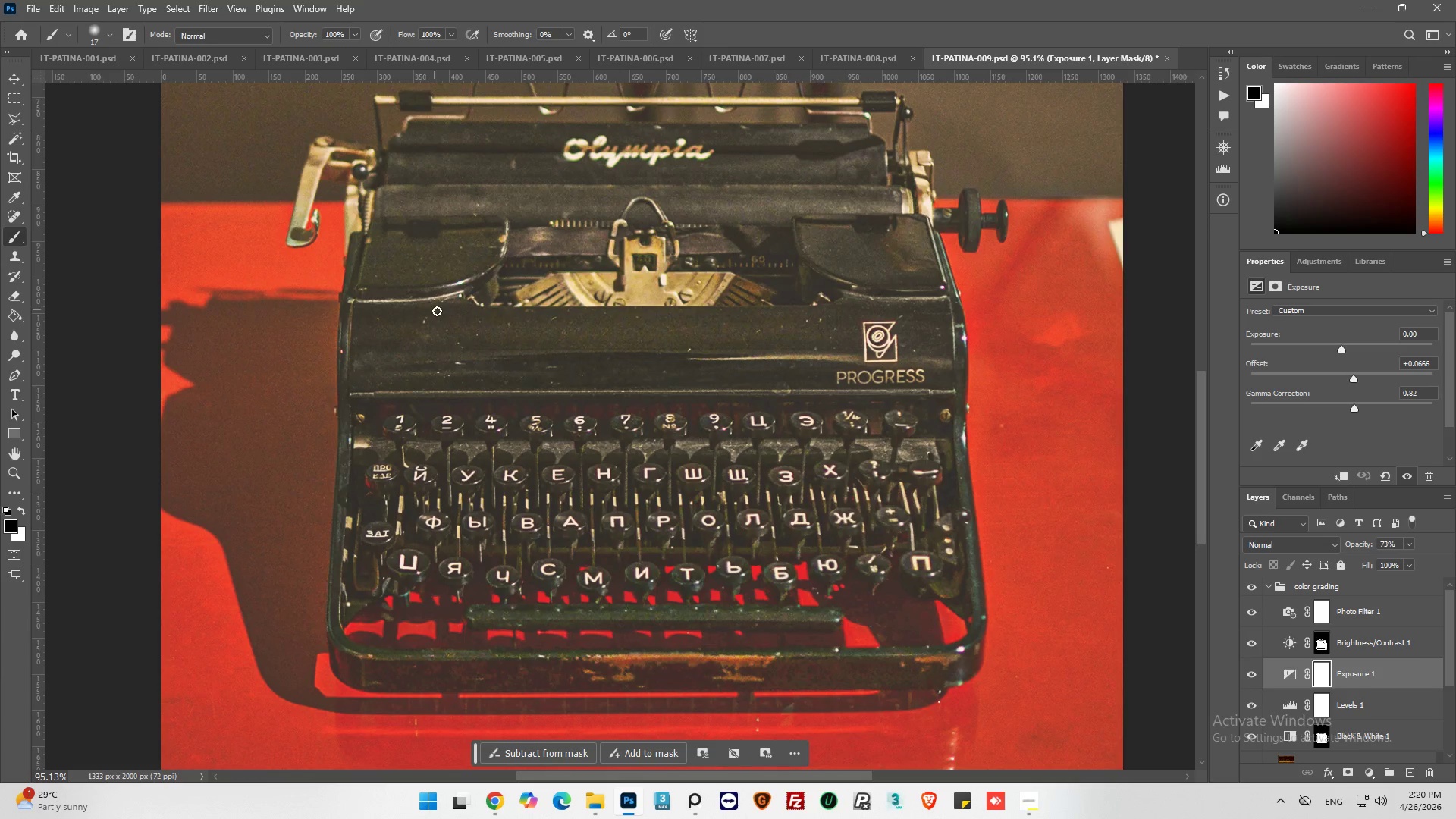 
hold_key(key=AltLeft, duration=0.34)
scroll: coordinate [559, 363], scroll_direction: up, amount: 1.0
 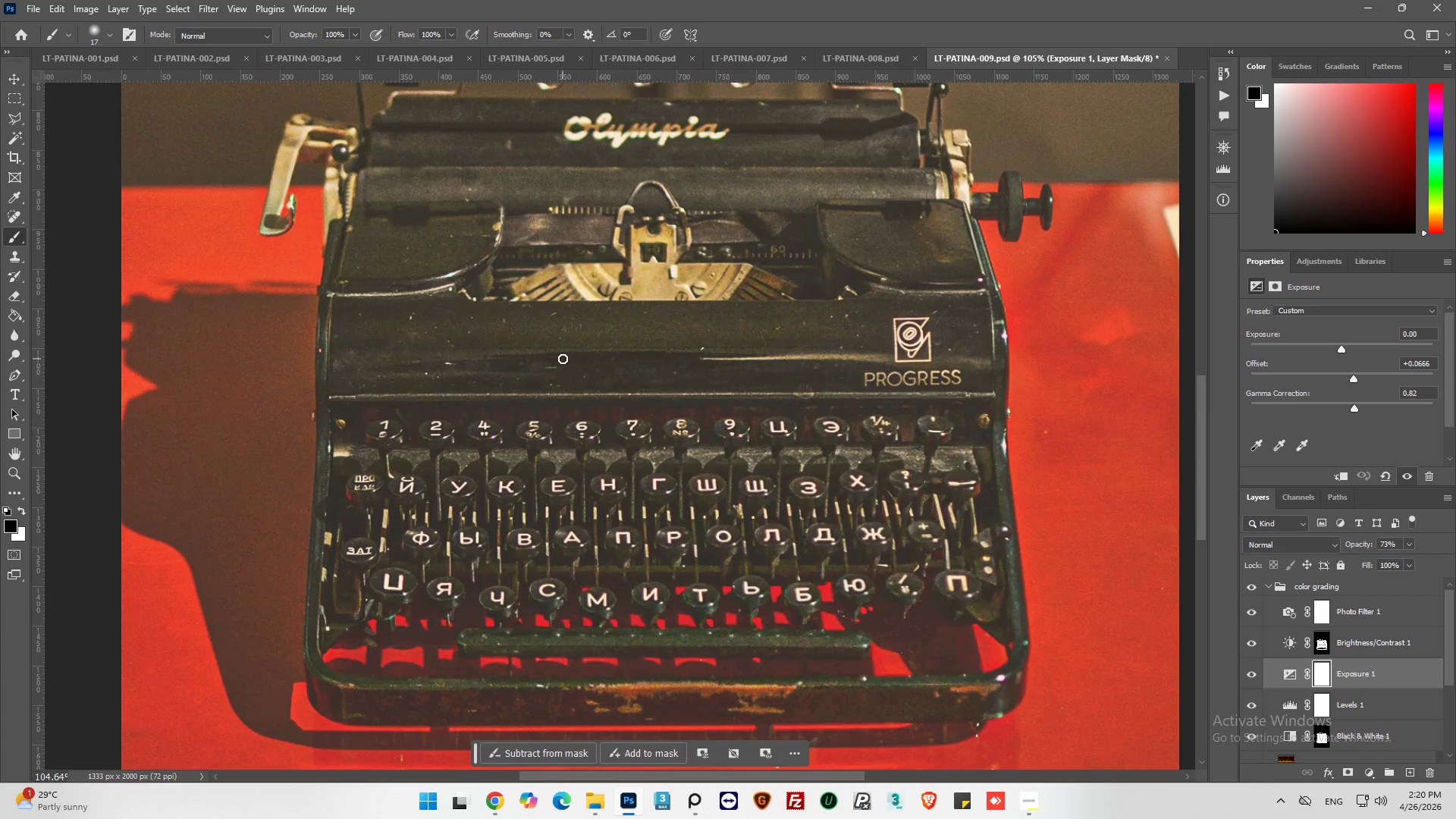 
scroll: coordinate [563, 359], scroll_direction: down, amount: 2.0
 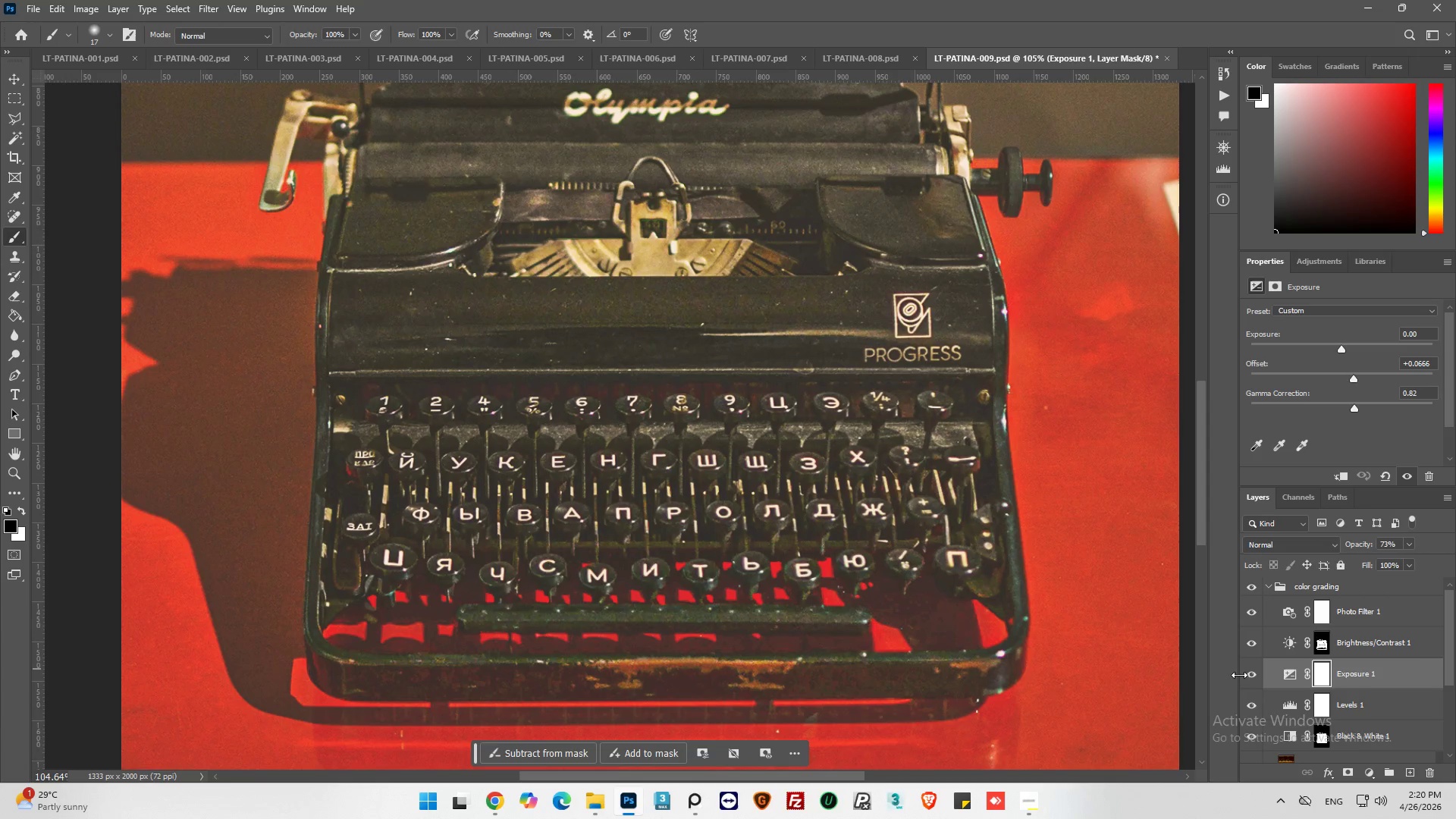 
left_click([1250, 674])
 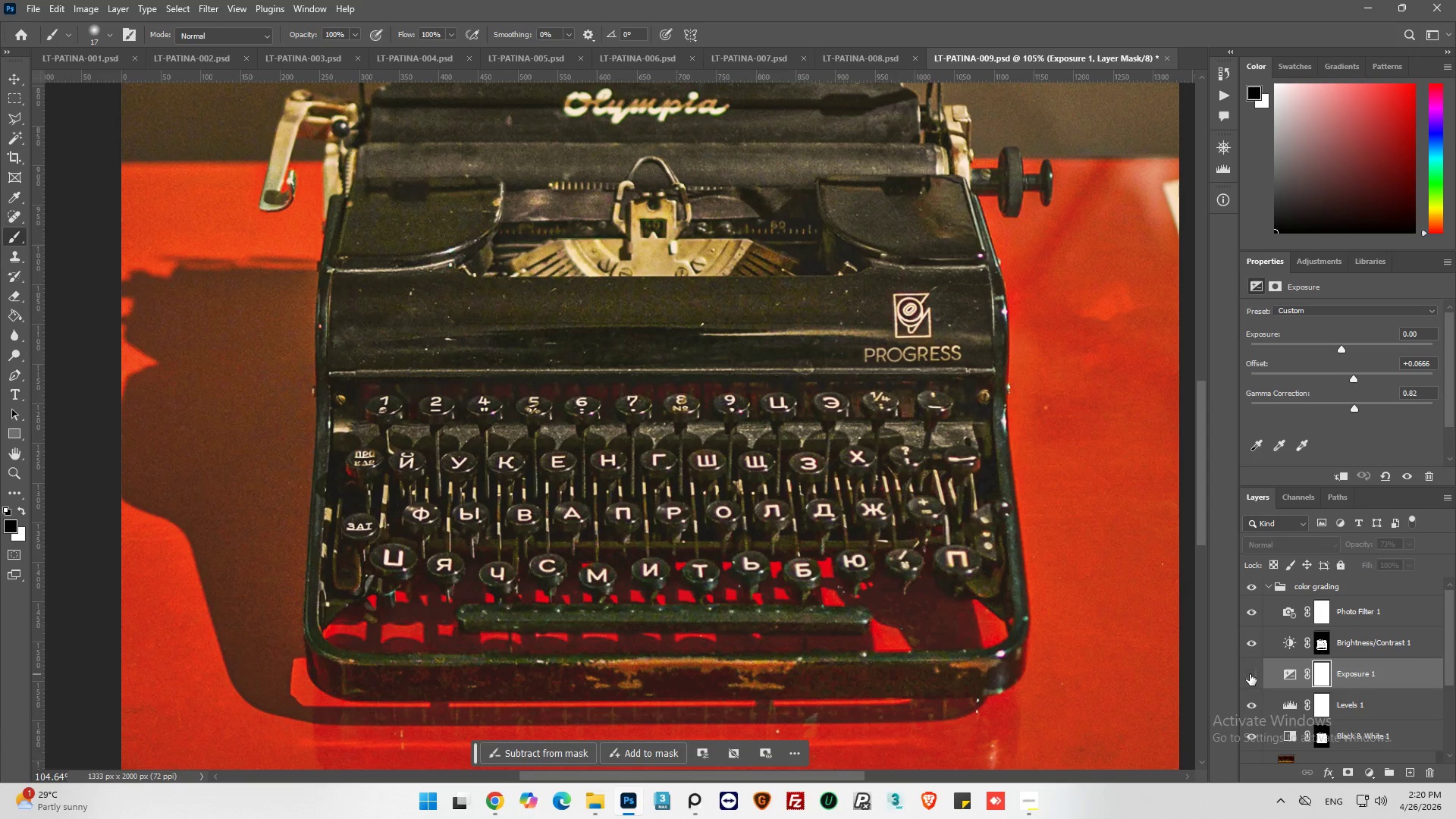 
left_click([1250, 674])
 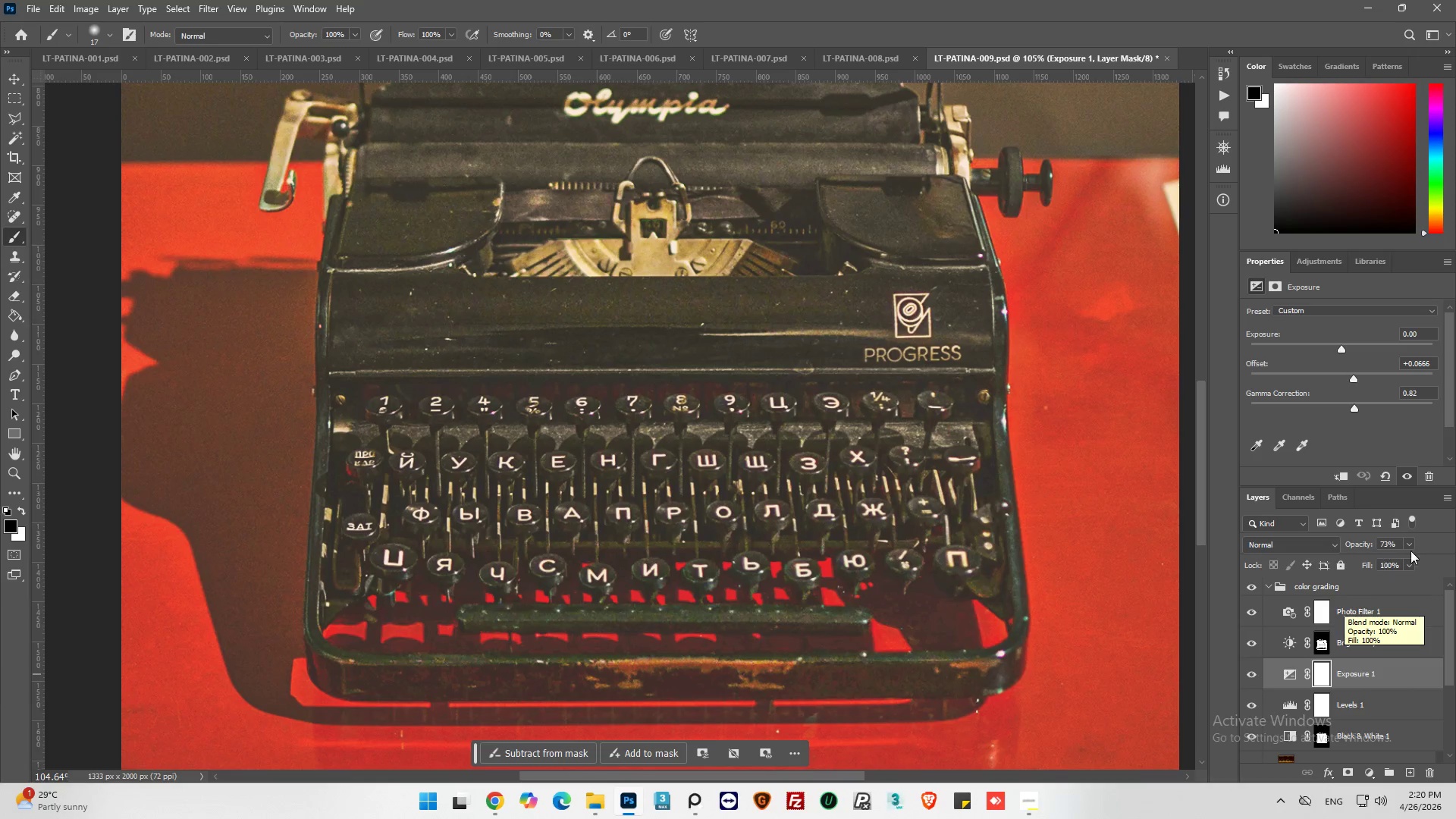 
left_click([1413, 542])
 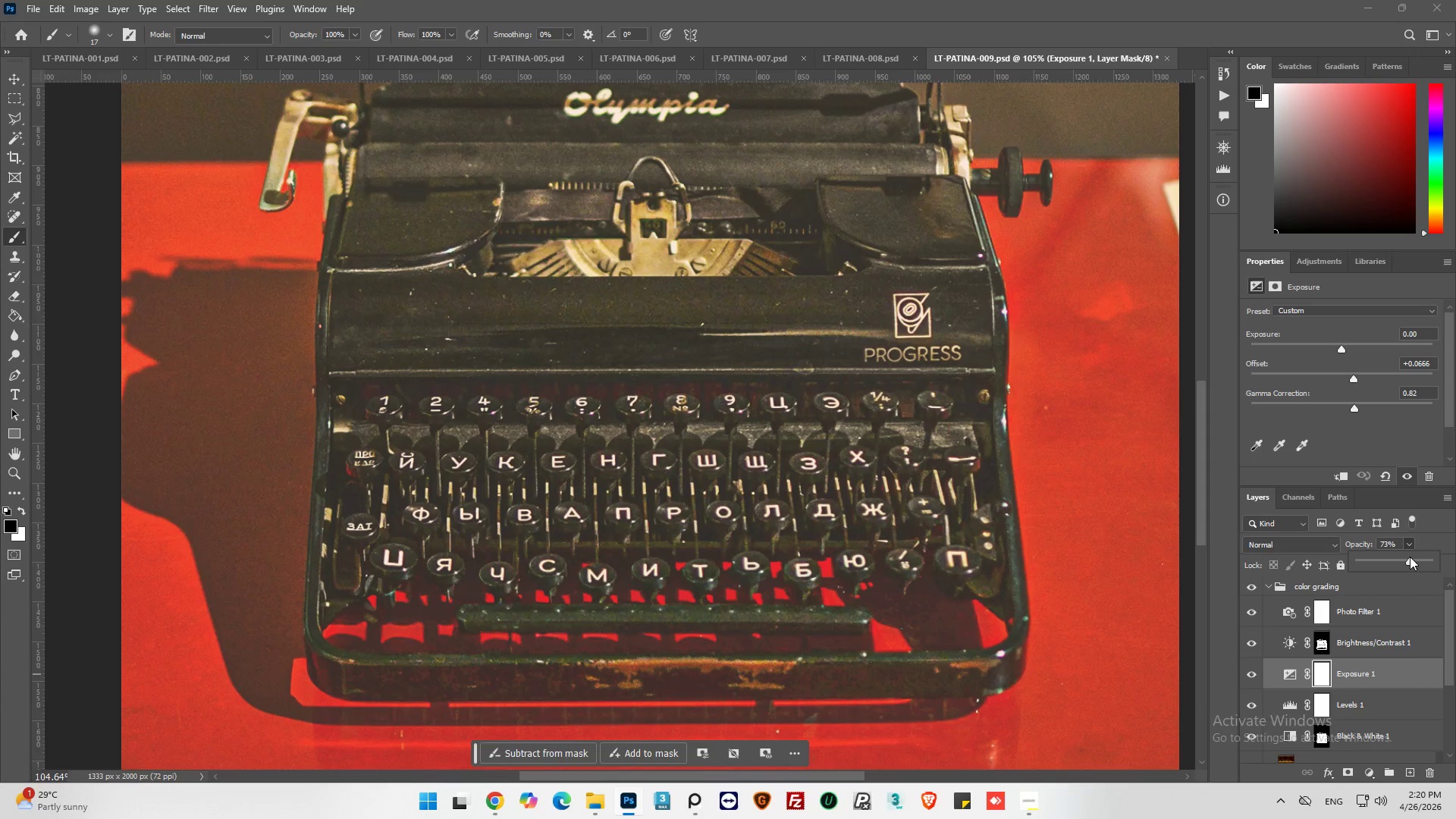 
left_click_drag(start_coordinate=[1410, 557], to_coordinate=[1402, 560])
 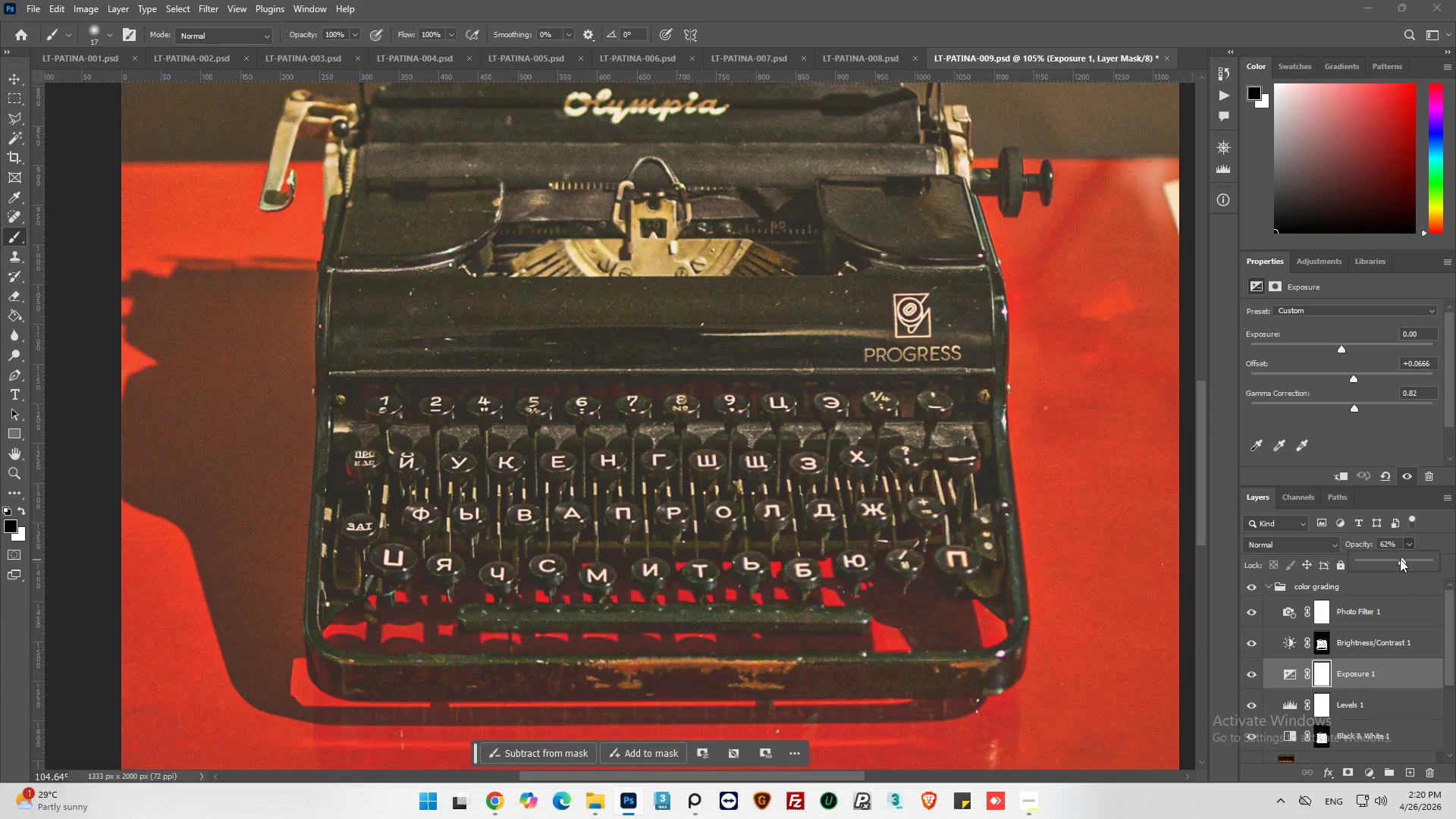 
left_click_drag(start_coordinate=[1400, 559], to_coordinate=[1395, 560])
 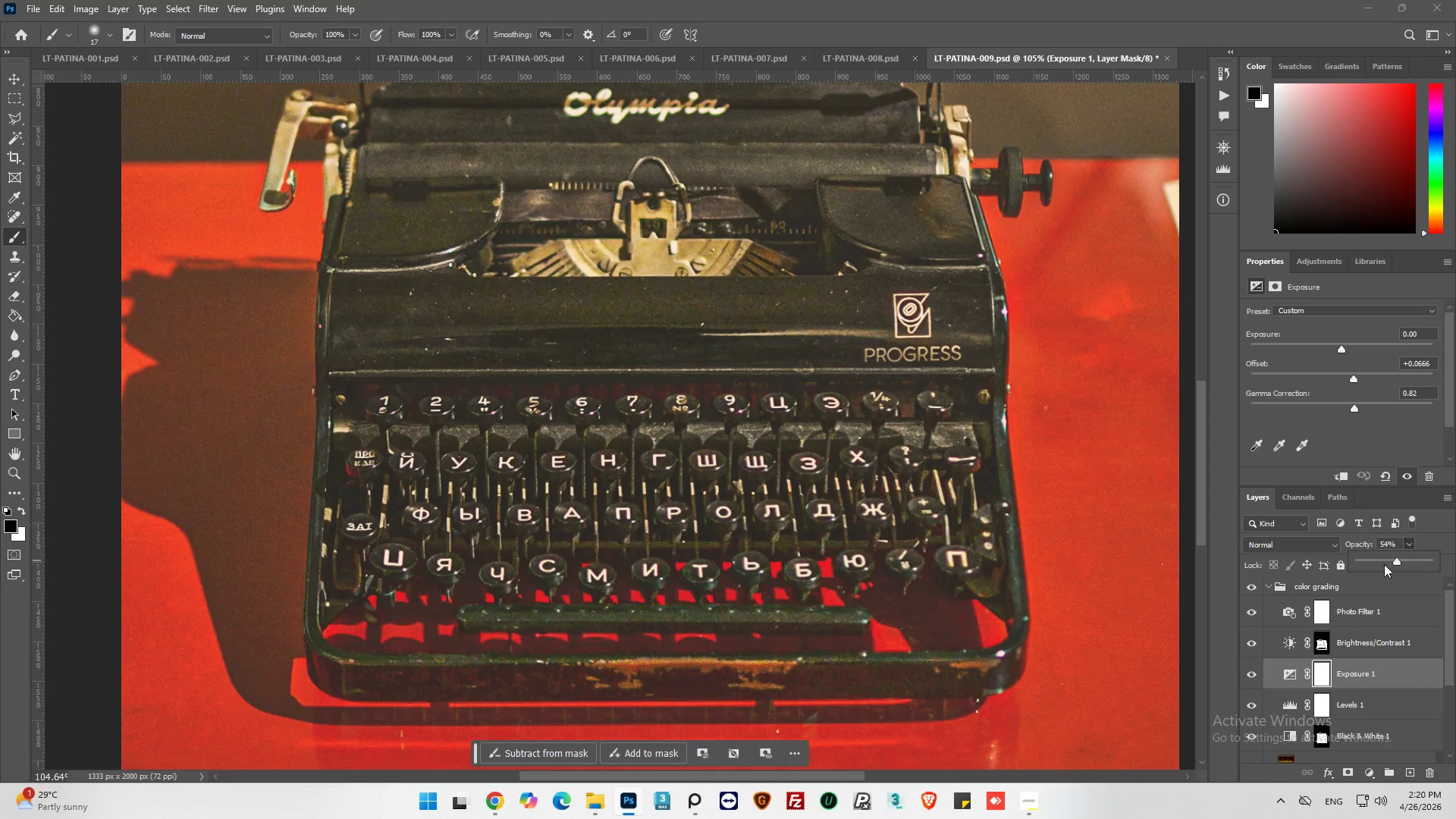 
wait(5.17)
 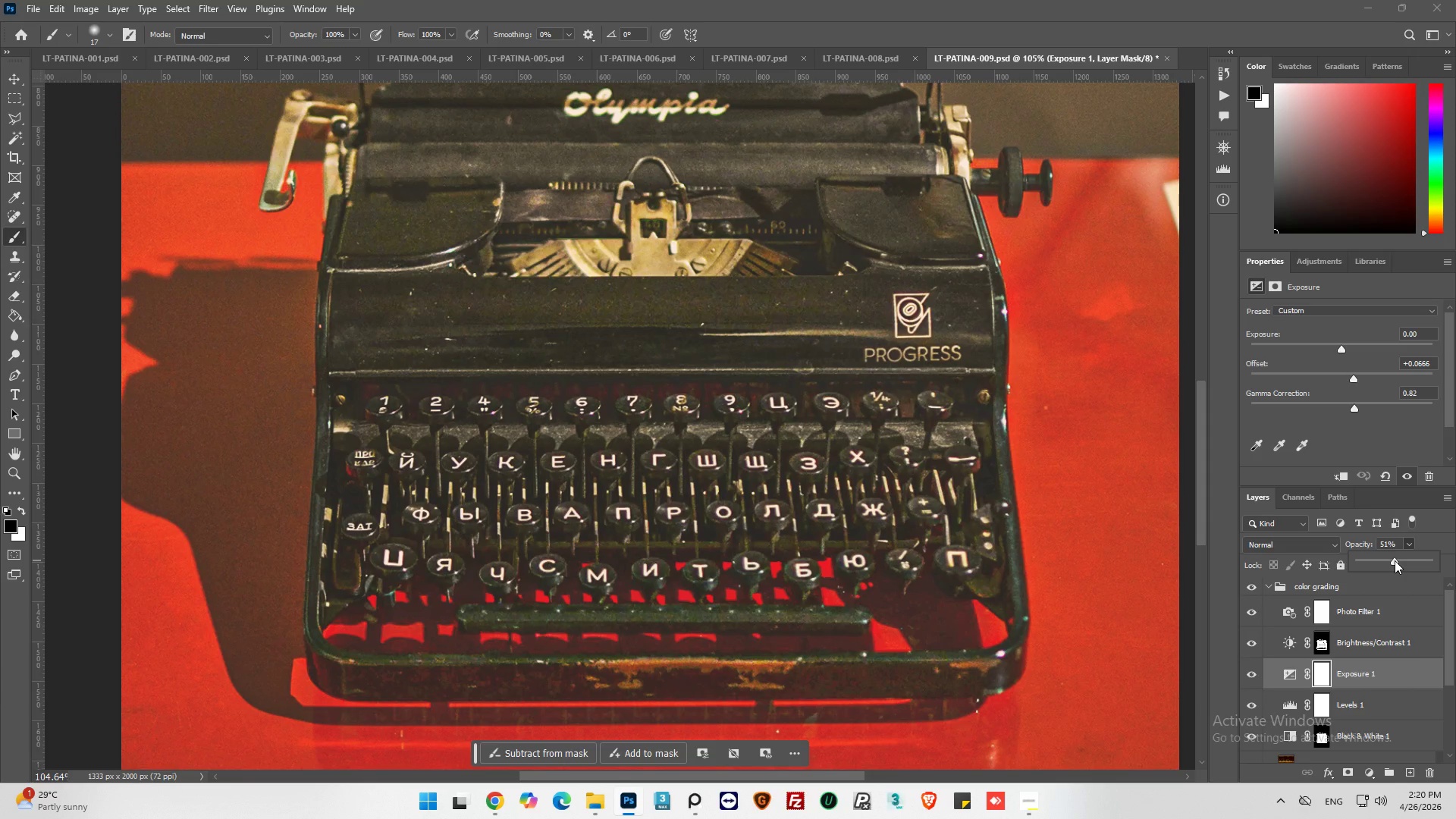 
left_click_drag(start_coordinate=[1399, 558], to_coordinate=[1406, 558])
 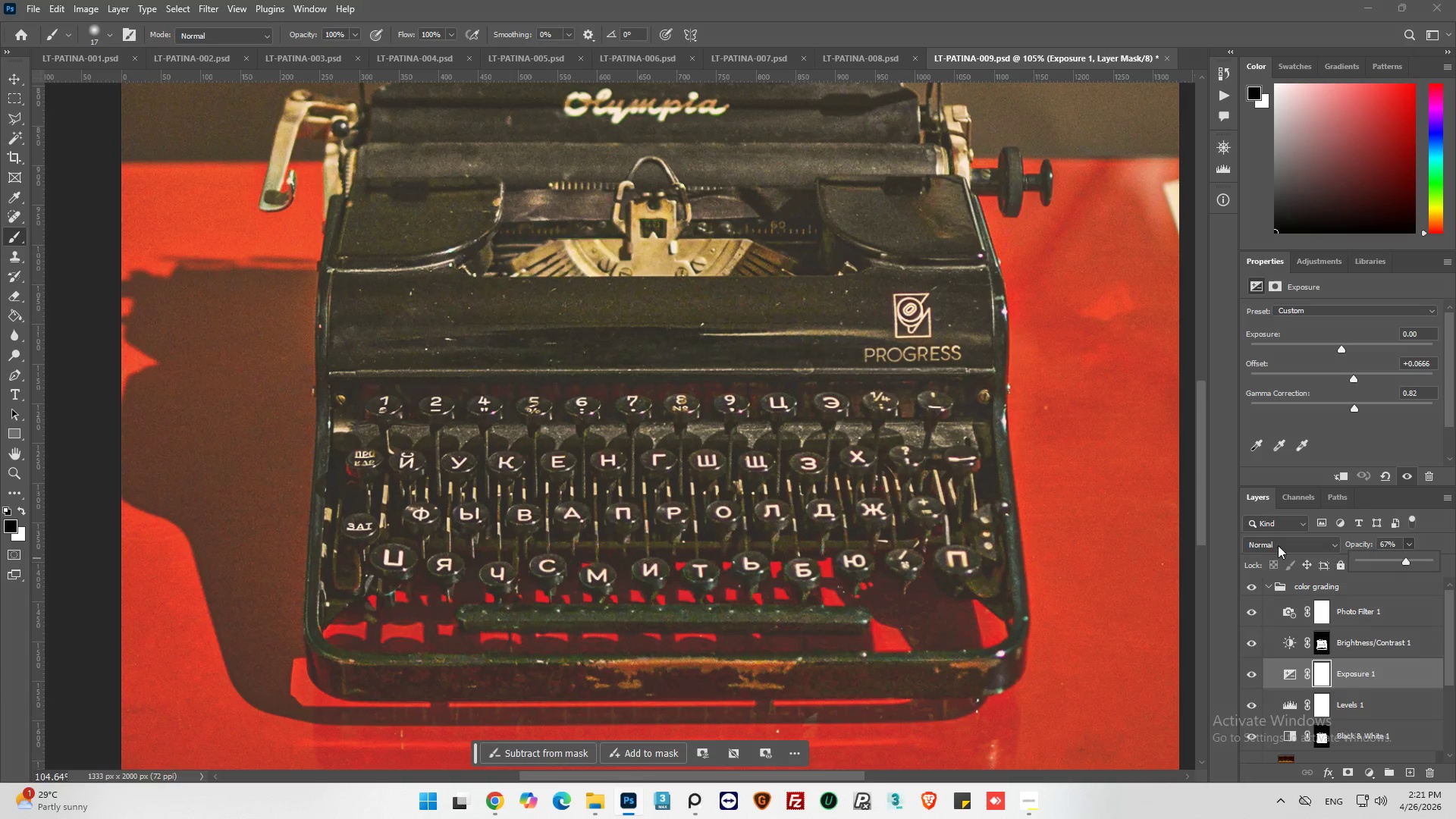 
key(Alt+AltLeft)
 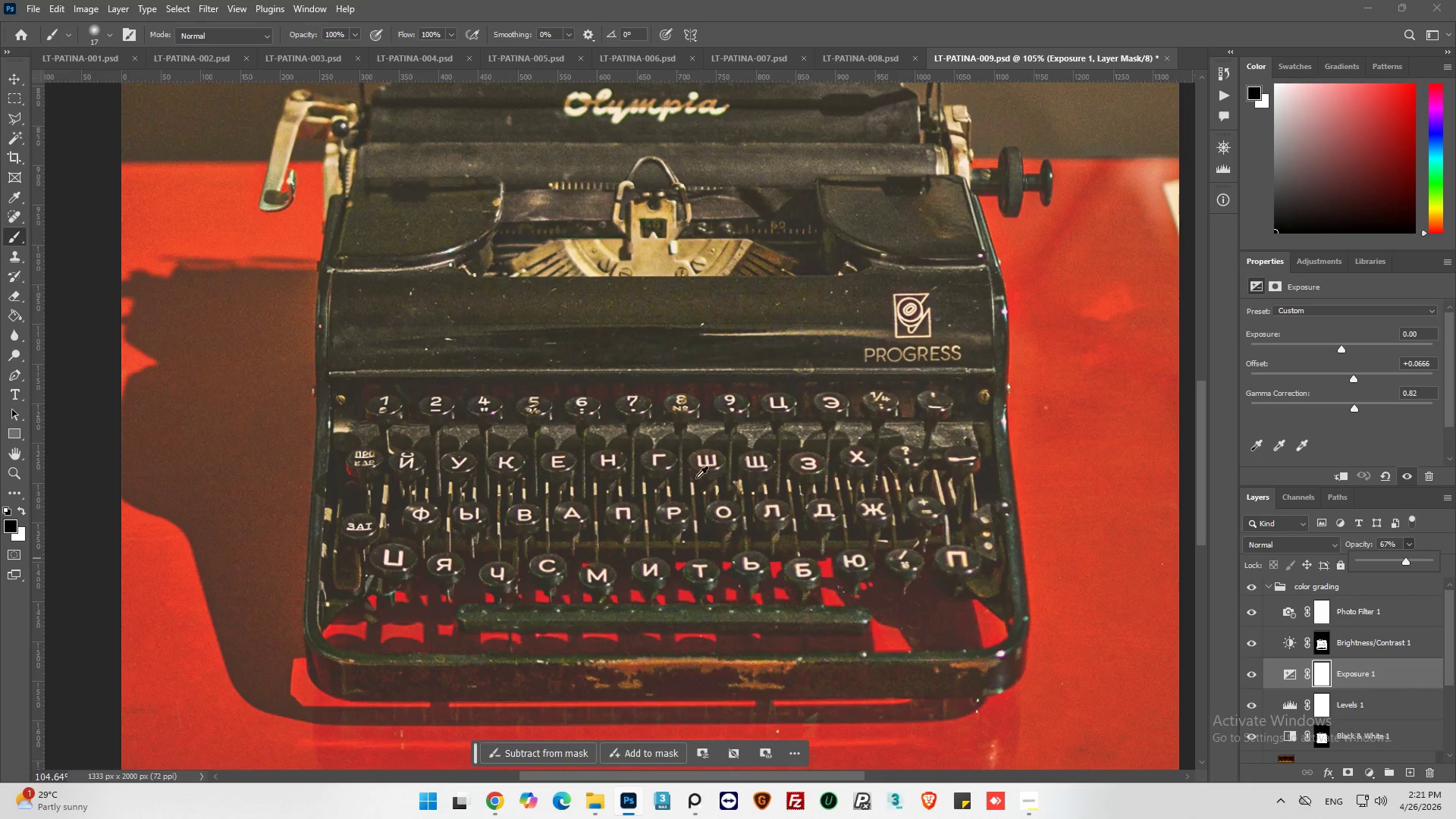 
hold_key(key=AltLeft, duration=0.45)
scroll: coordinate [695, 478], scroll_direction: down, amount: 11.0
 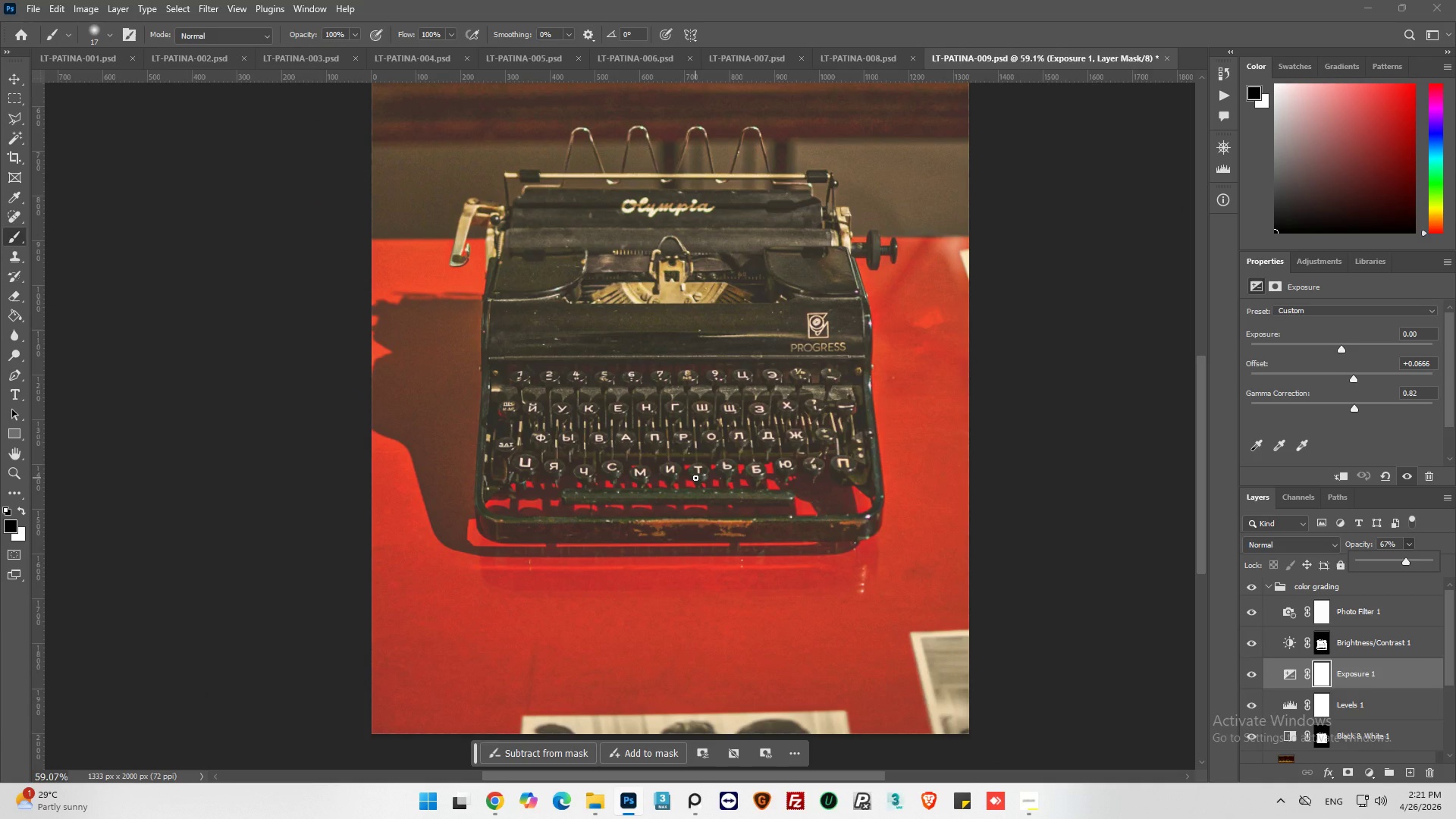 
wait(5.92)
 